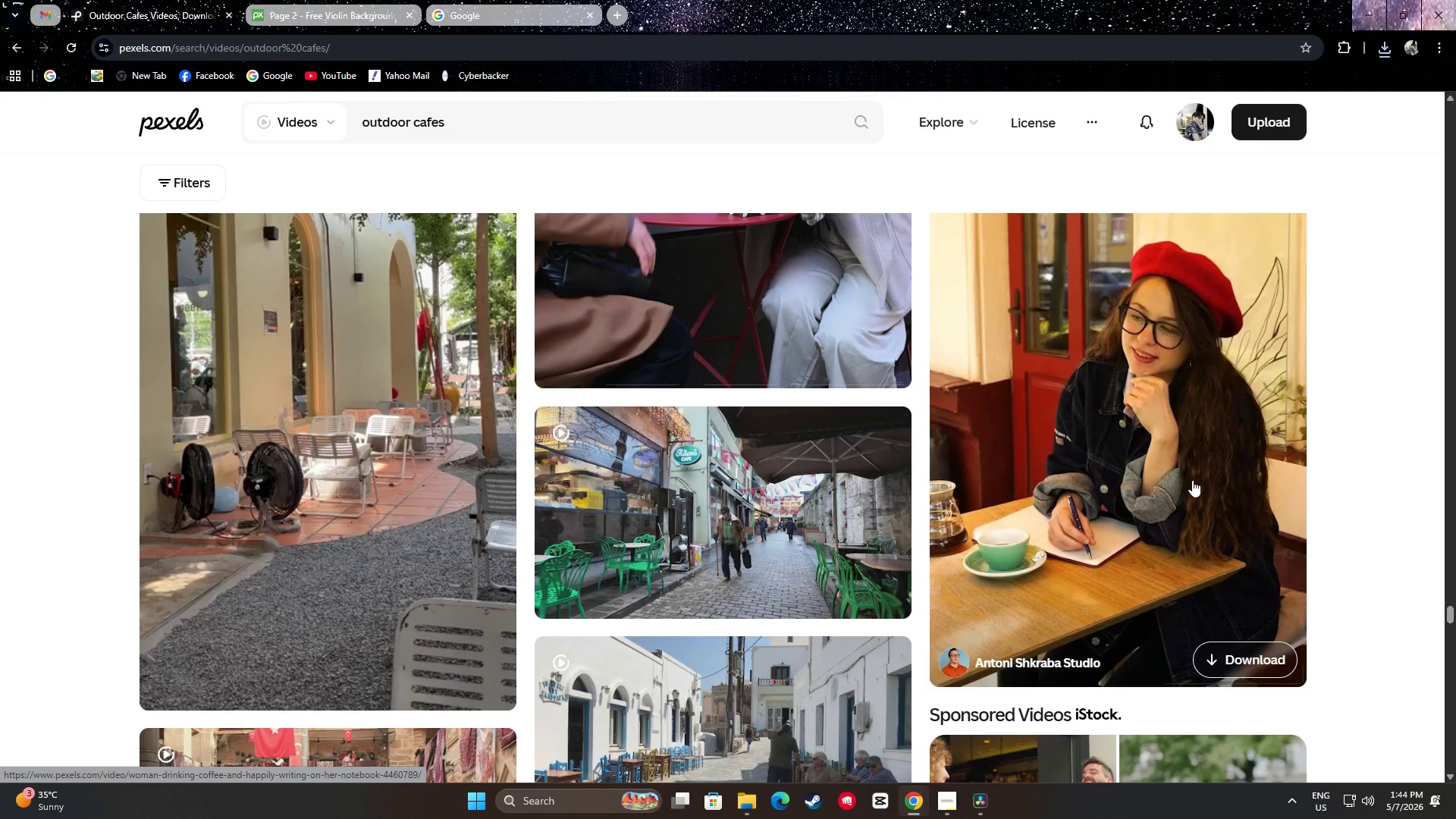 
scroll: coordinate [1191, 475], scroll_direction: up, amount: 1.0
 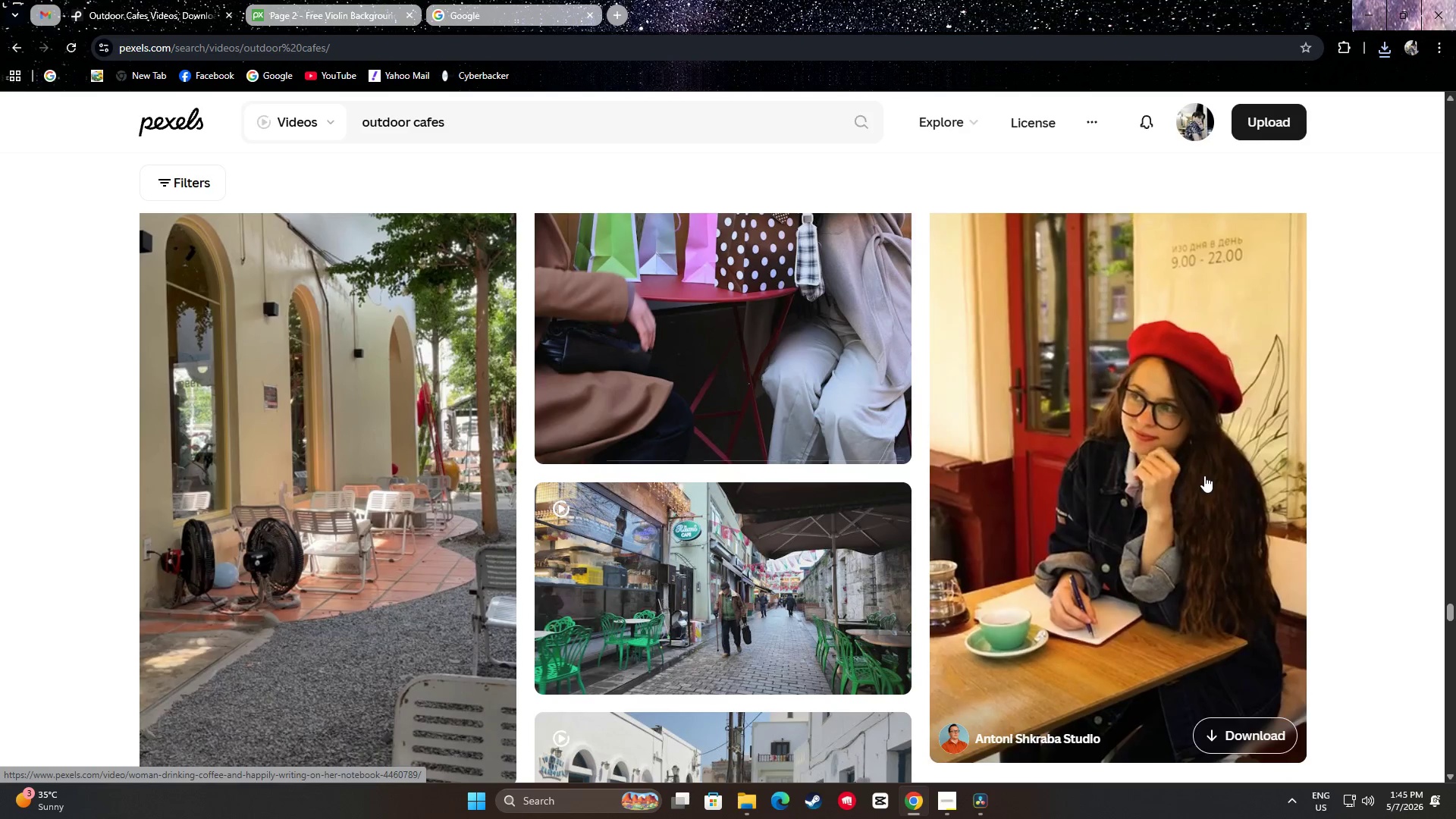 
scroll: coordinate [1384, 475], scroll_direction: down, amount: 17.0
 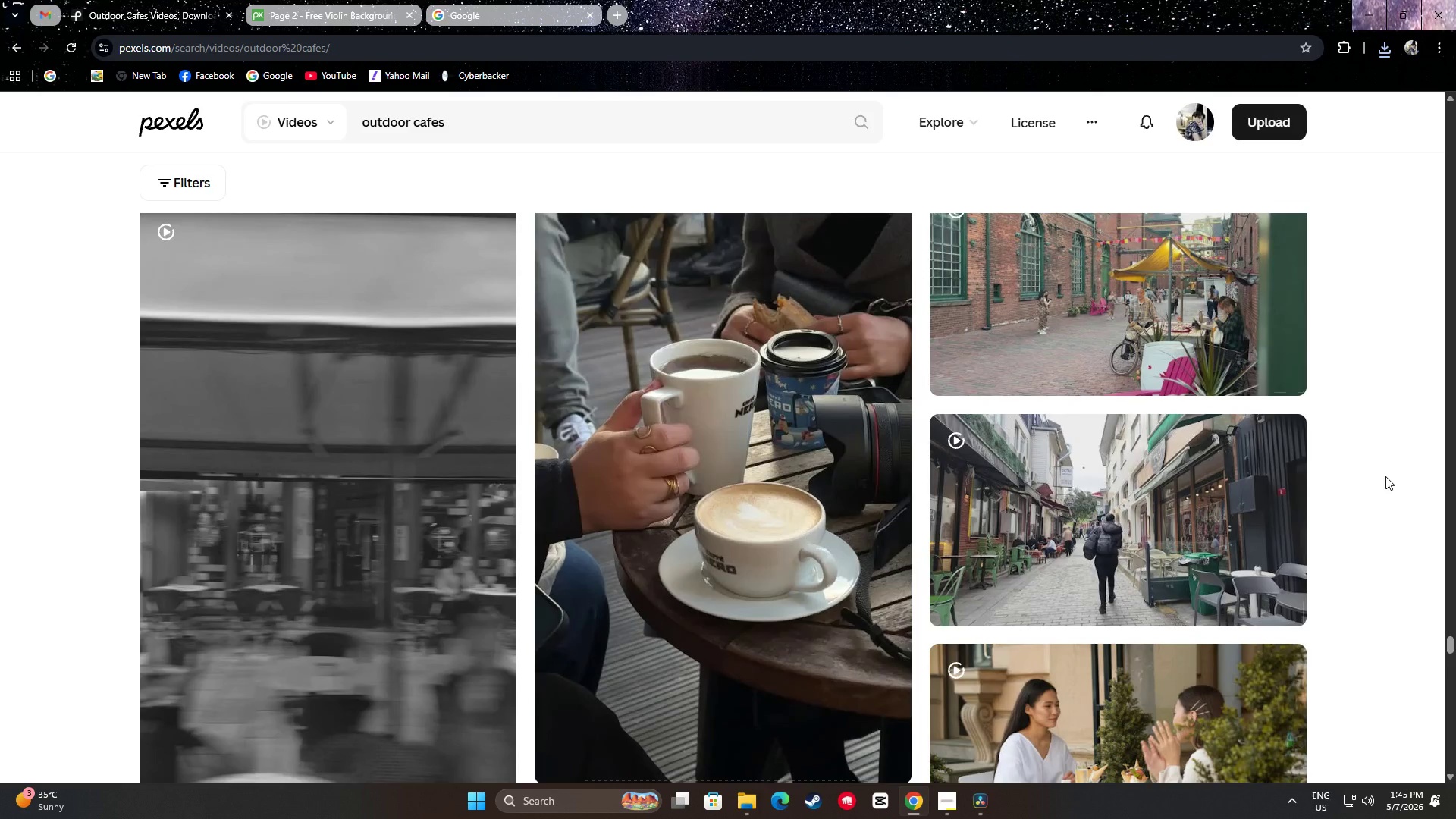 
scroll: coordinate [1385, 472], scroll_direction: up, amount: 2.0
 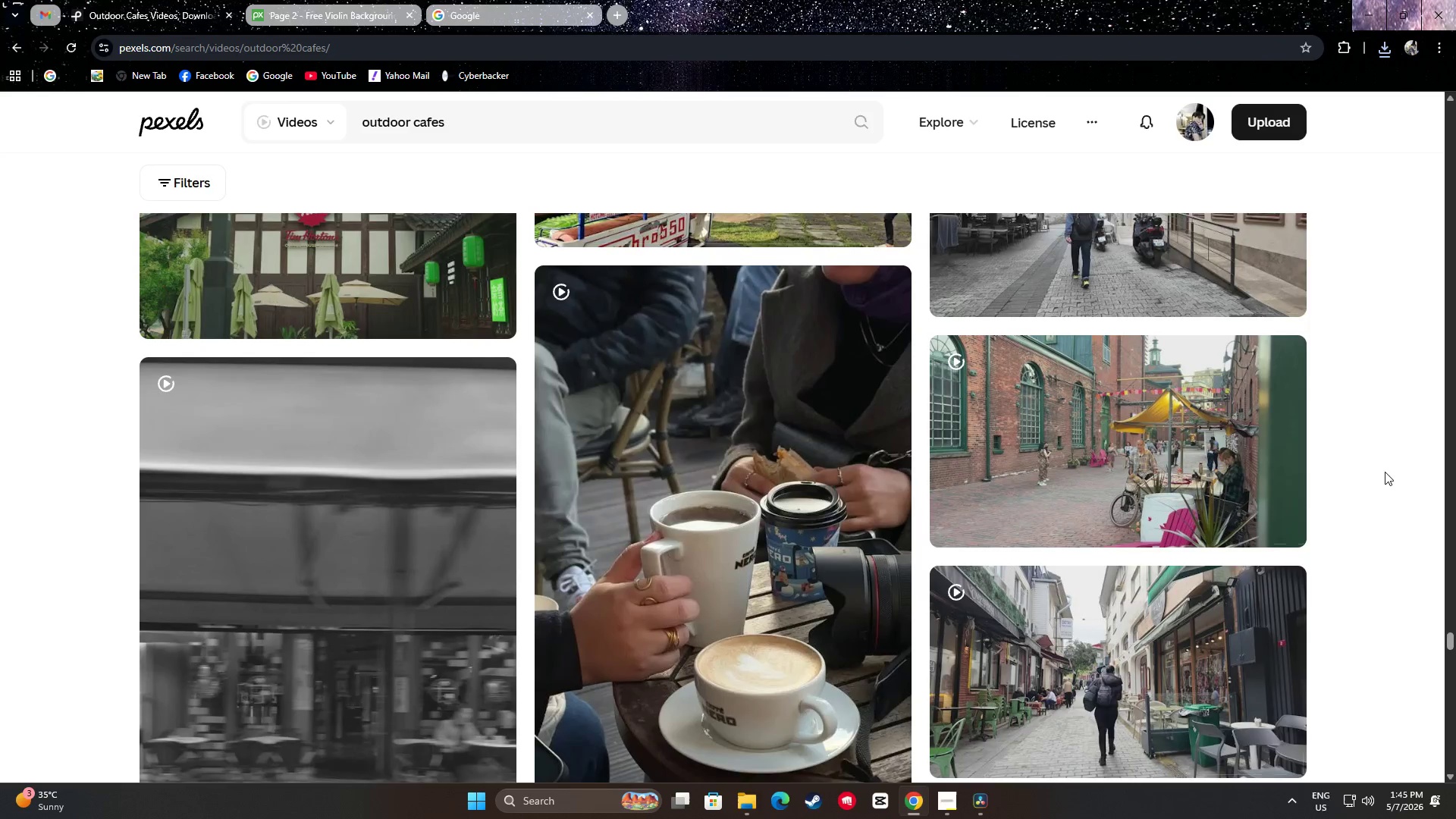 
scroll: coordinate [1385, 474], scroll_direction: down, amount: 7.0
 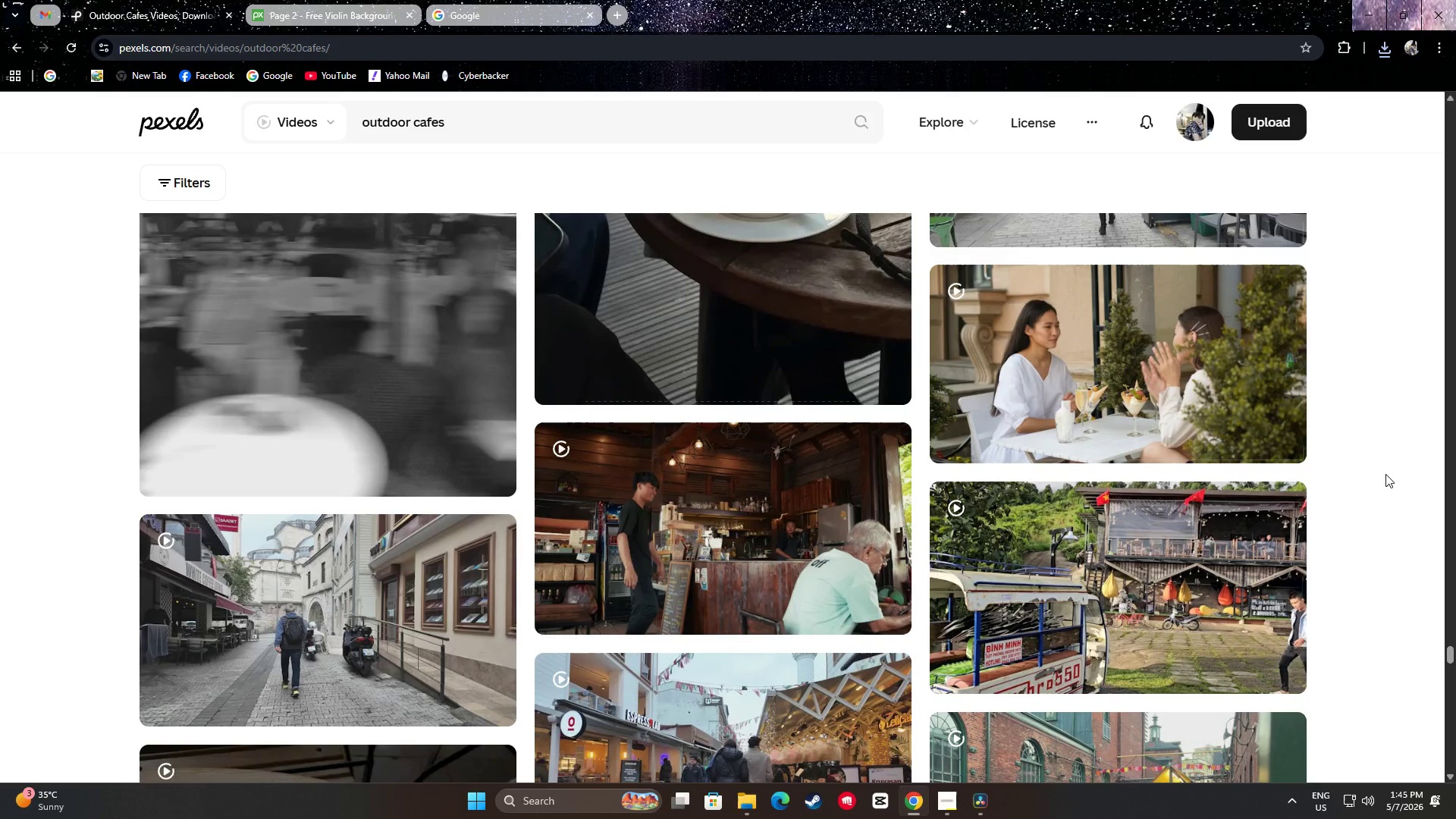 
scroll: coordinate [1382, 472], scroll_direction: up, amount: 4.0
 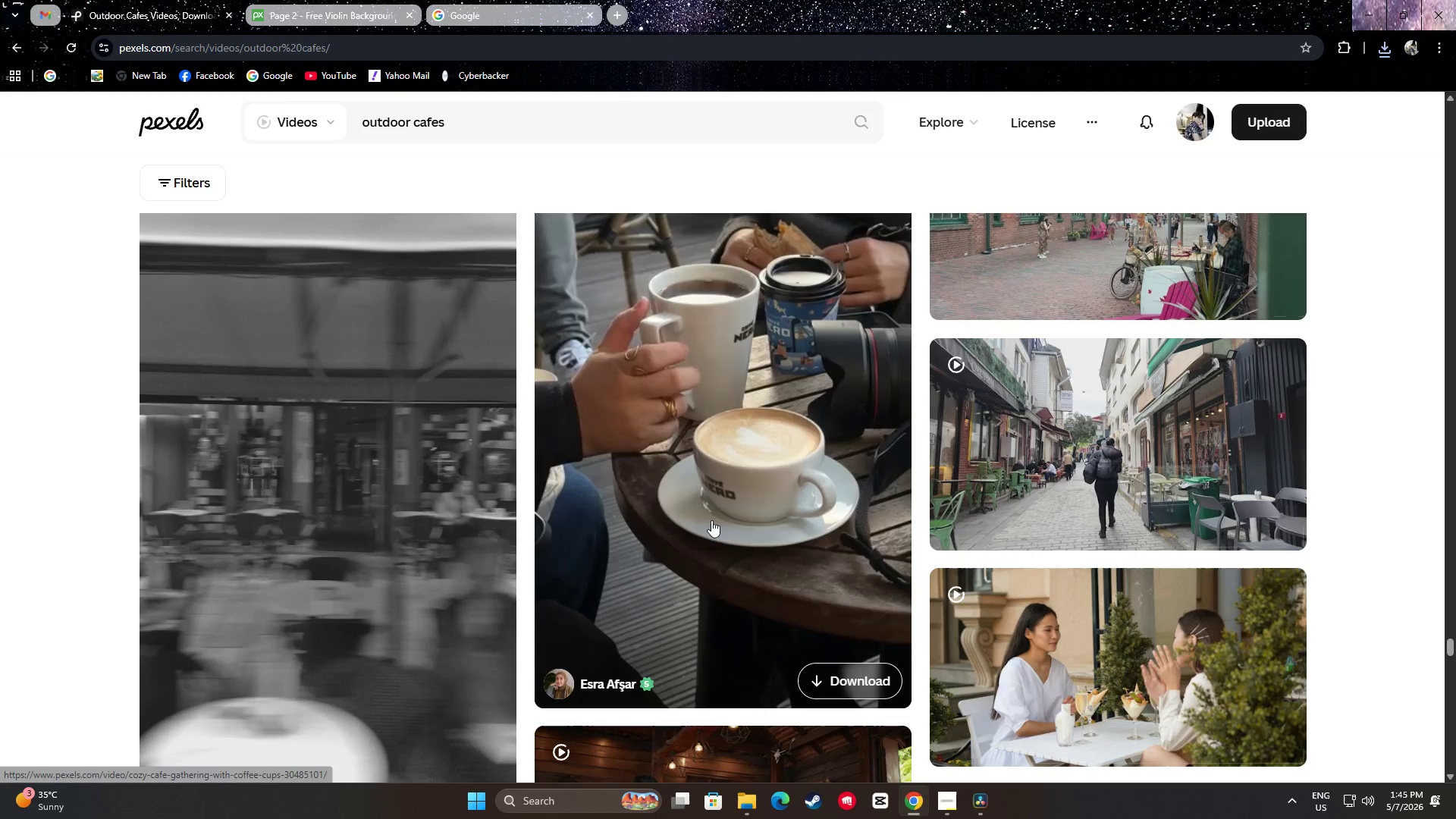 
scroll: coordinate [1175, 560], scroll_direction: down, amount: 3.0
 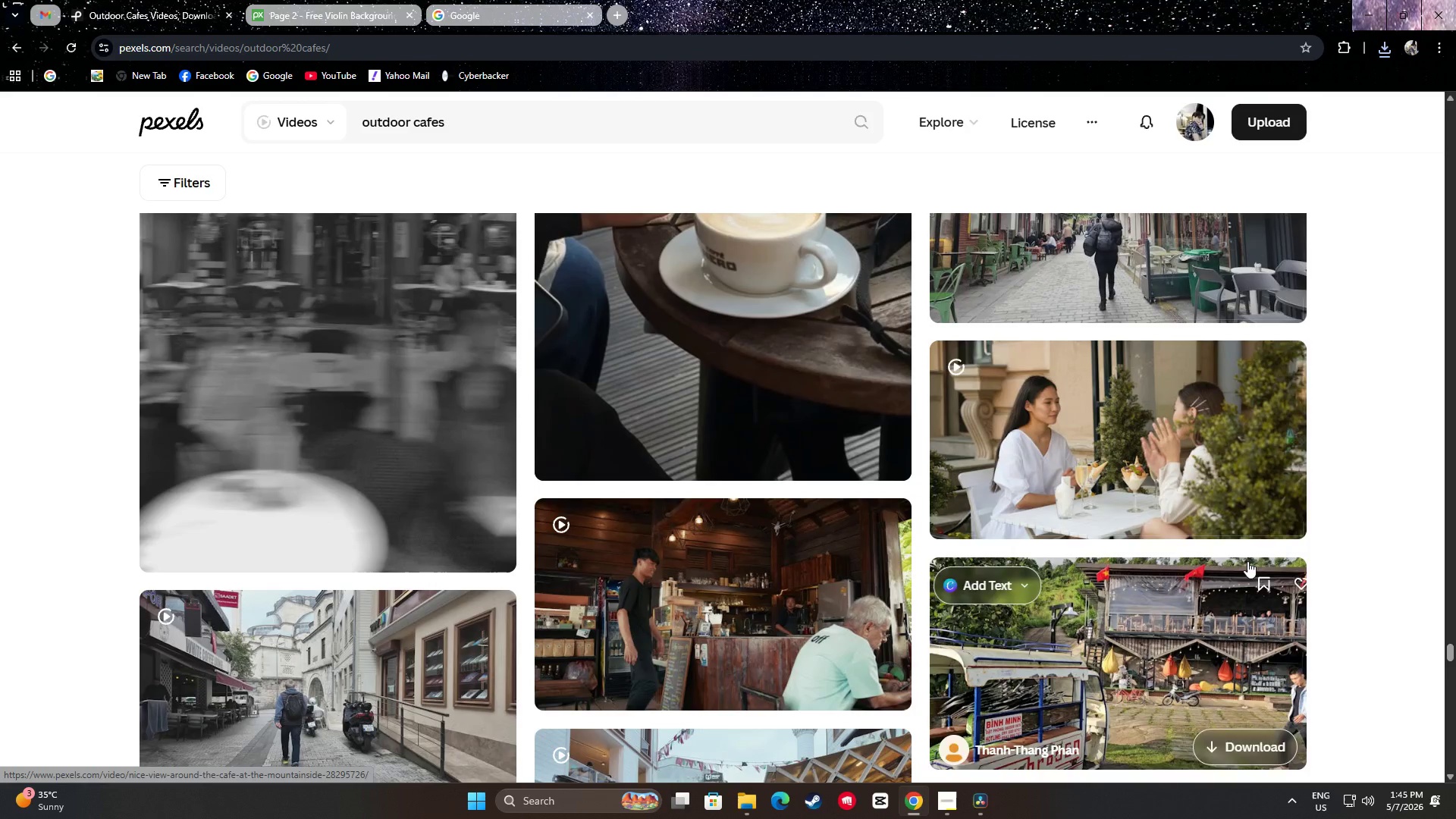 
mouse_move([1164, 490])
 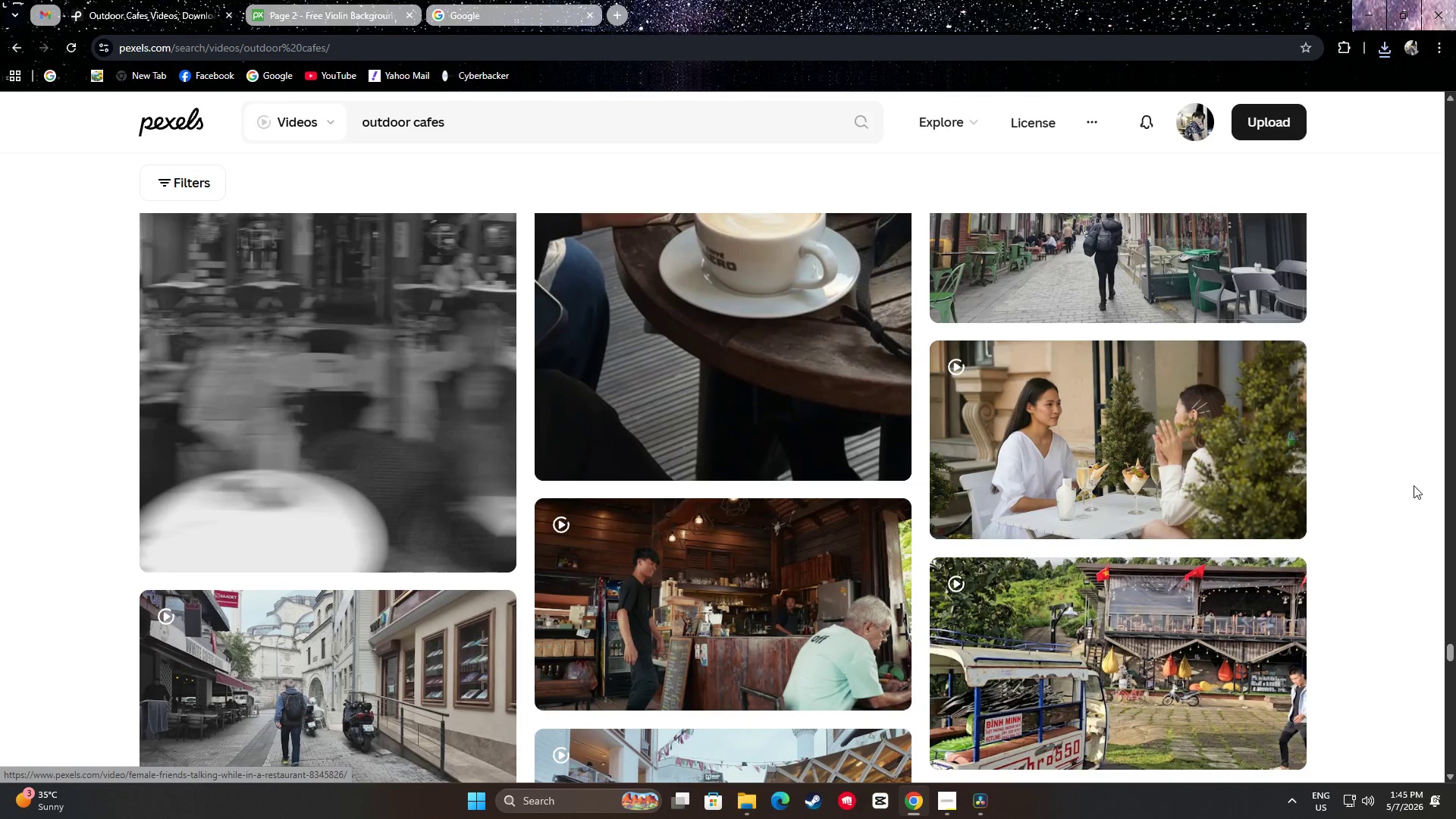 
scroll: coordinate [1387, 488], scroll_direction: down, amount: 21.0
 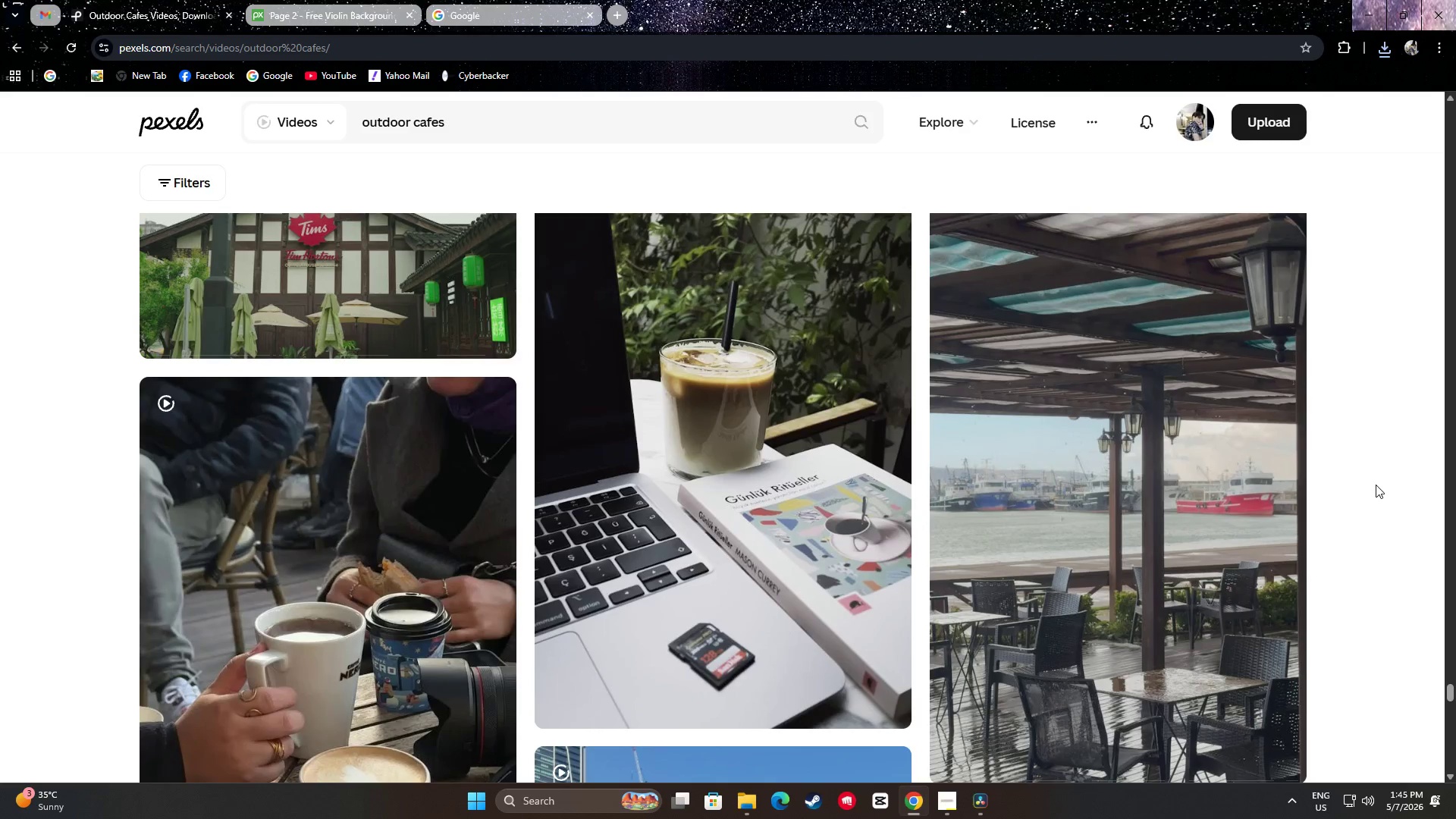 
scroll: coordinate [1384, 472], scroll_direction: down, amount: 28.0
 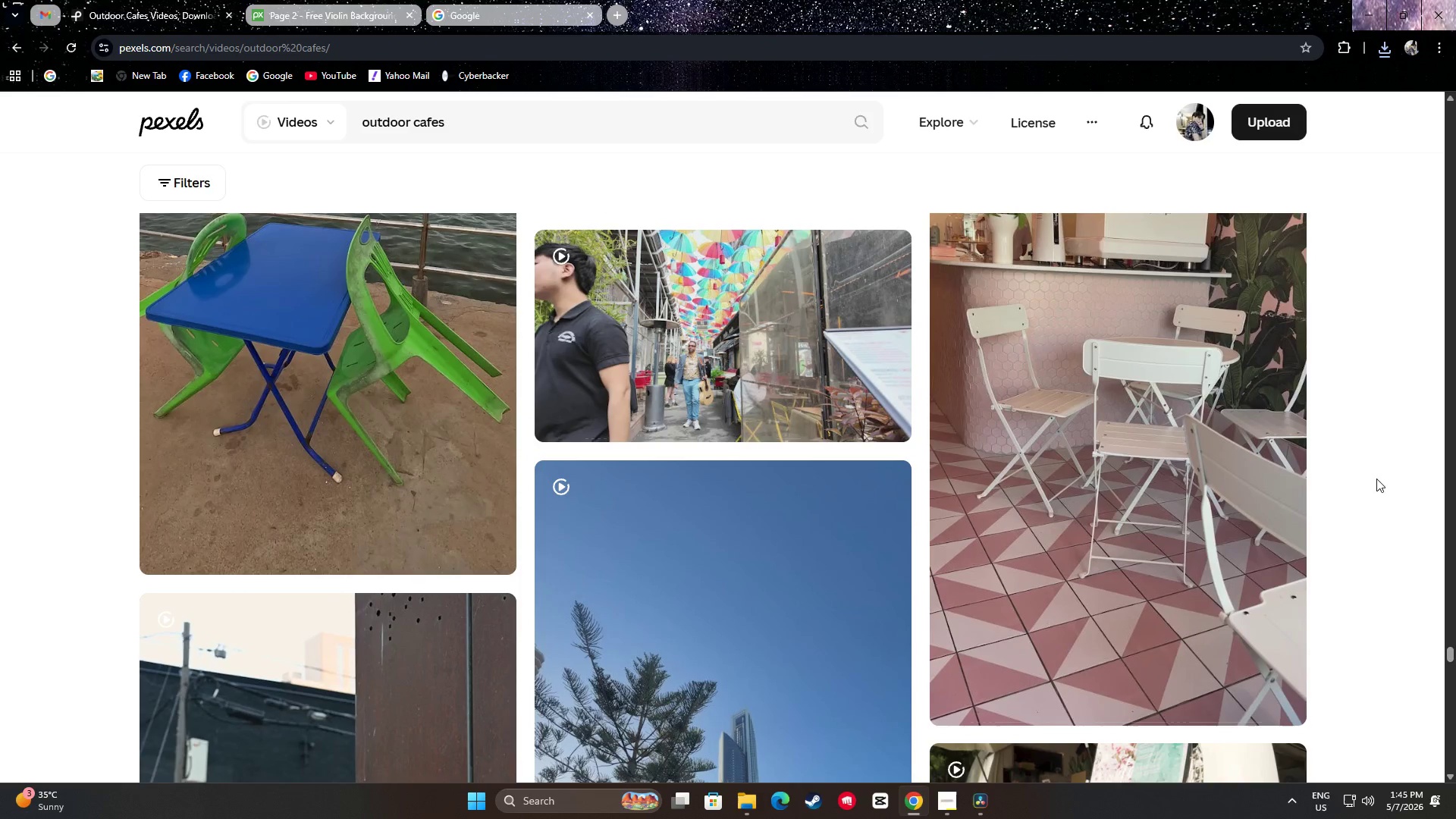 
scroll: coordinate [1368, 488], scroll_direction: up, amount: 3.0
 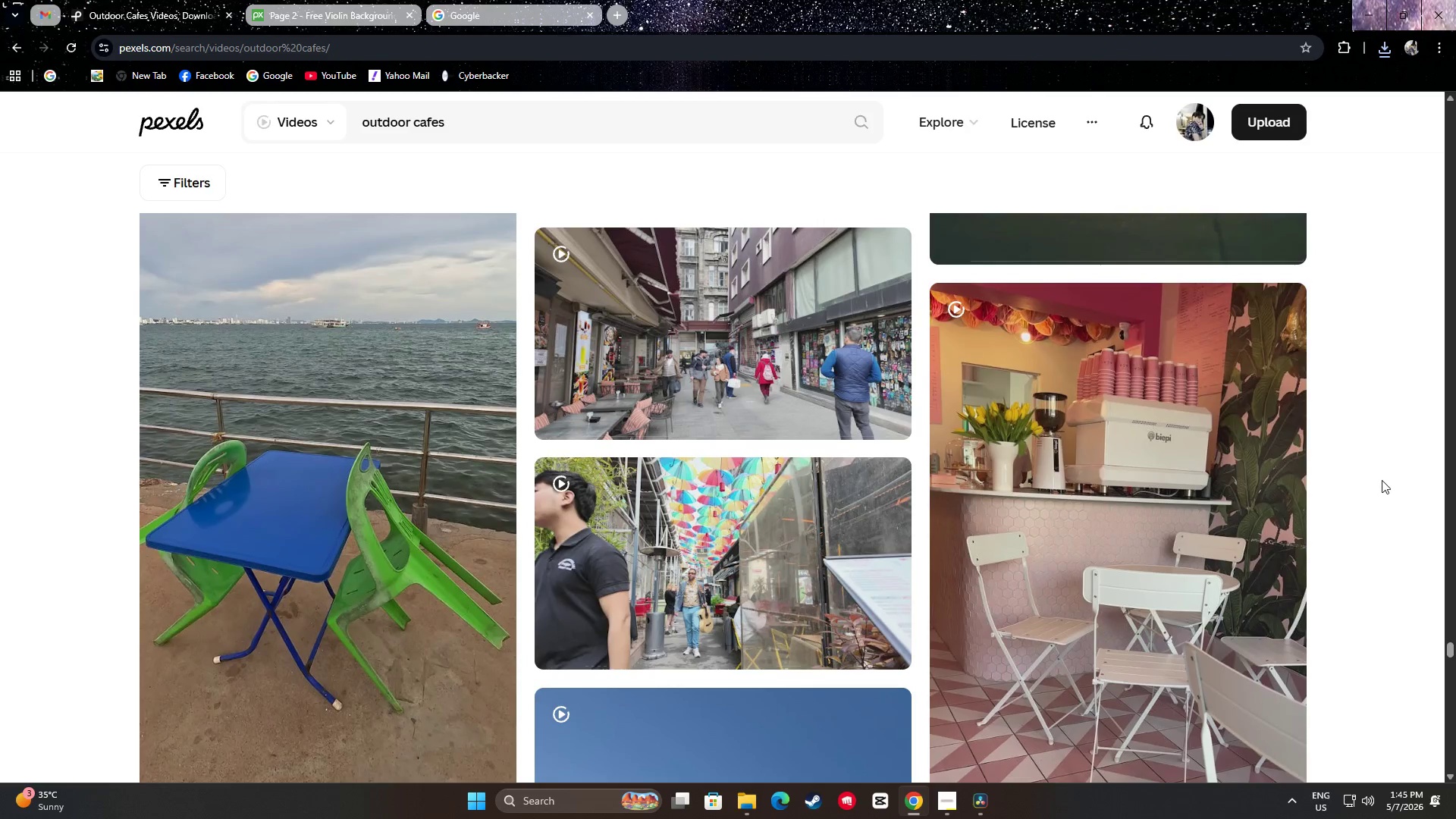 
scroll: coordinate [1382, 479], scroll_direction: down, amount: 3.0
 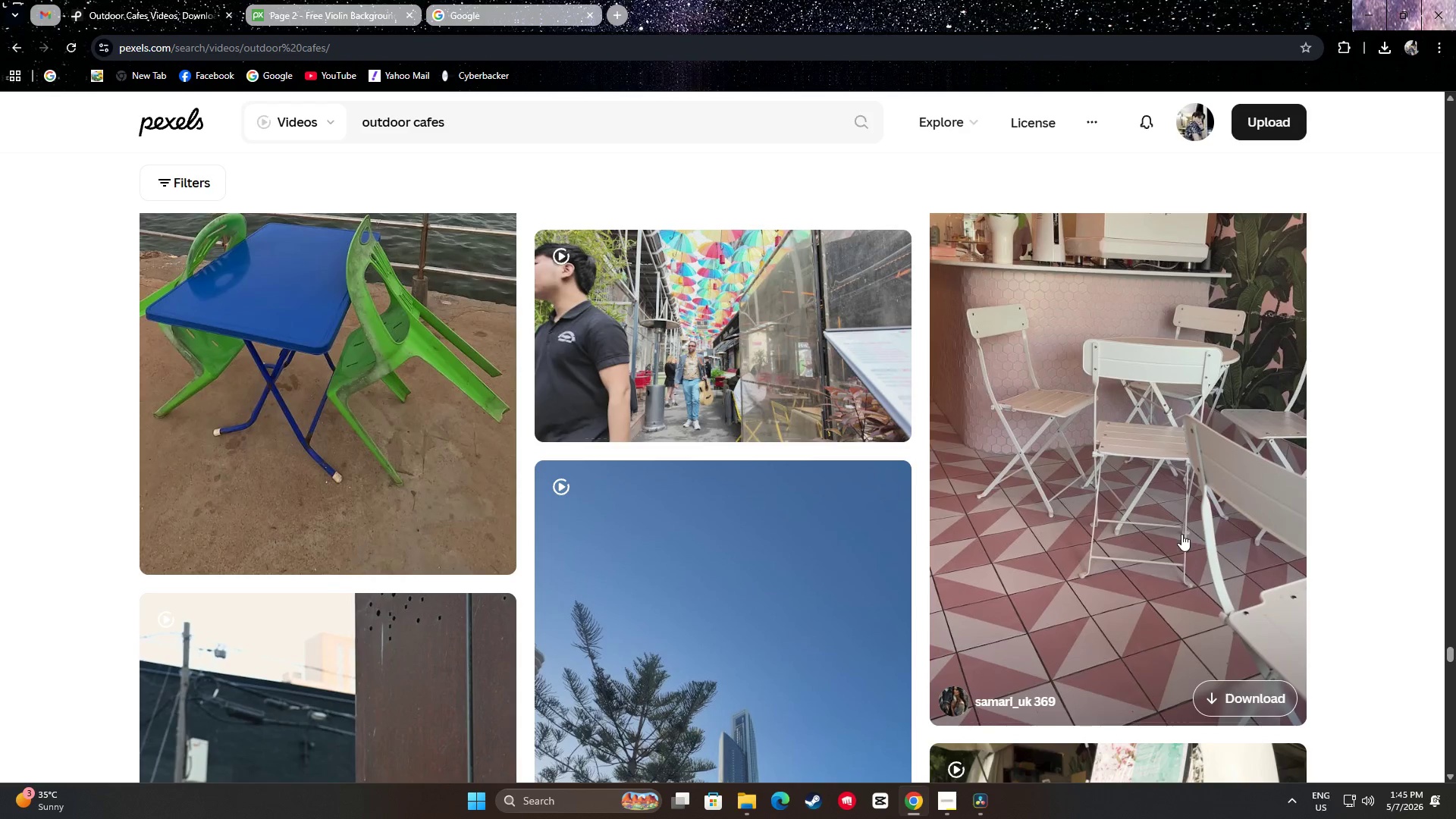 
scroll: coordinate [1170, 539], scroll_direction: up, amount: 3.0
 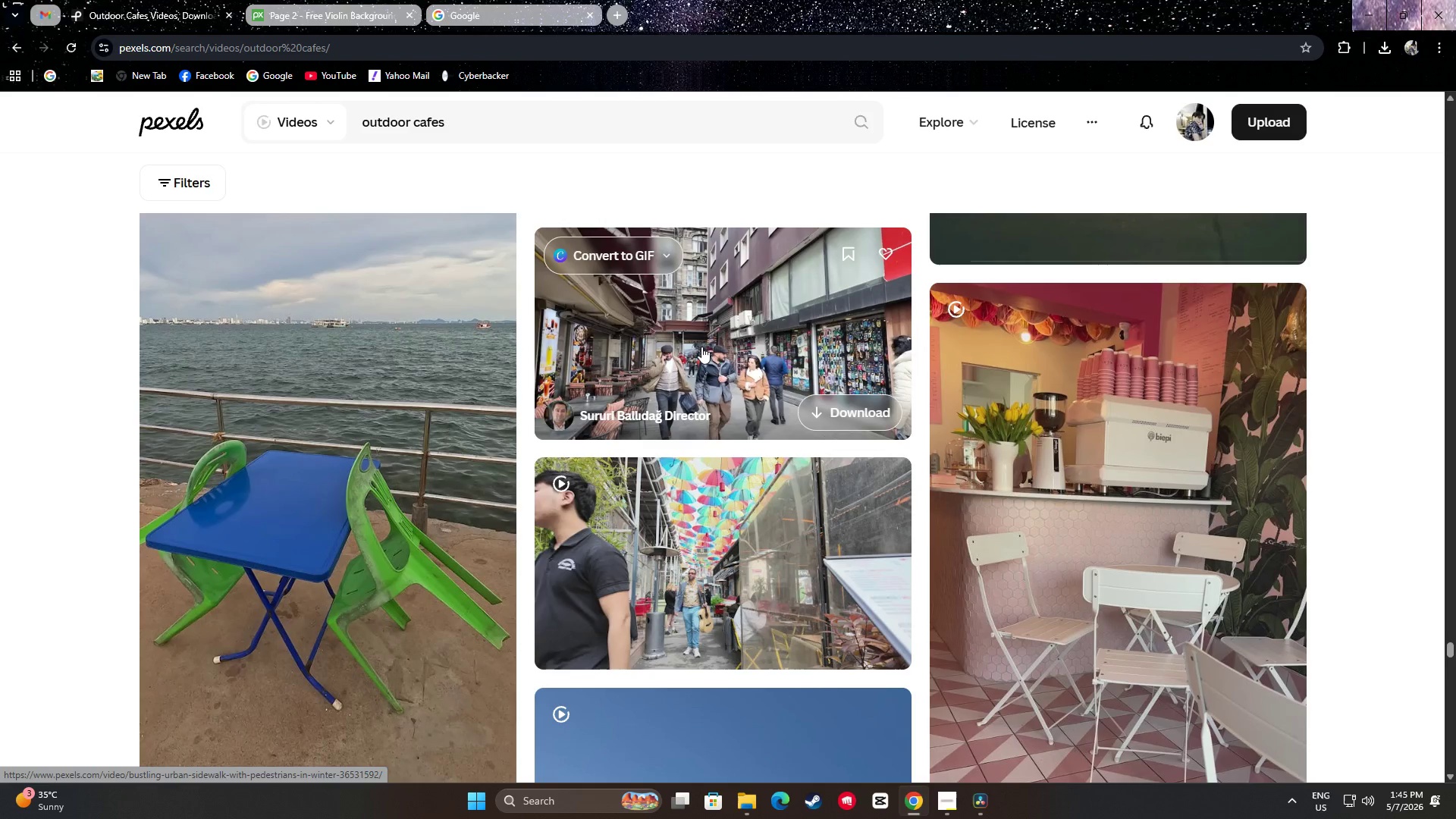 
wait(10.32)
 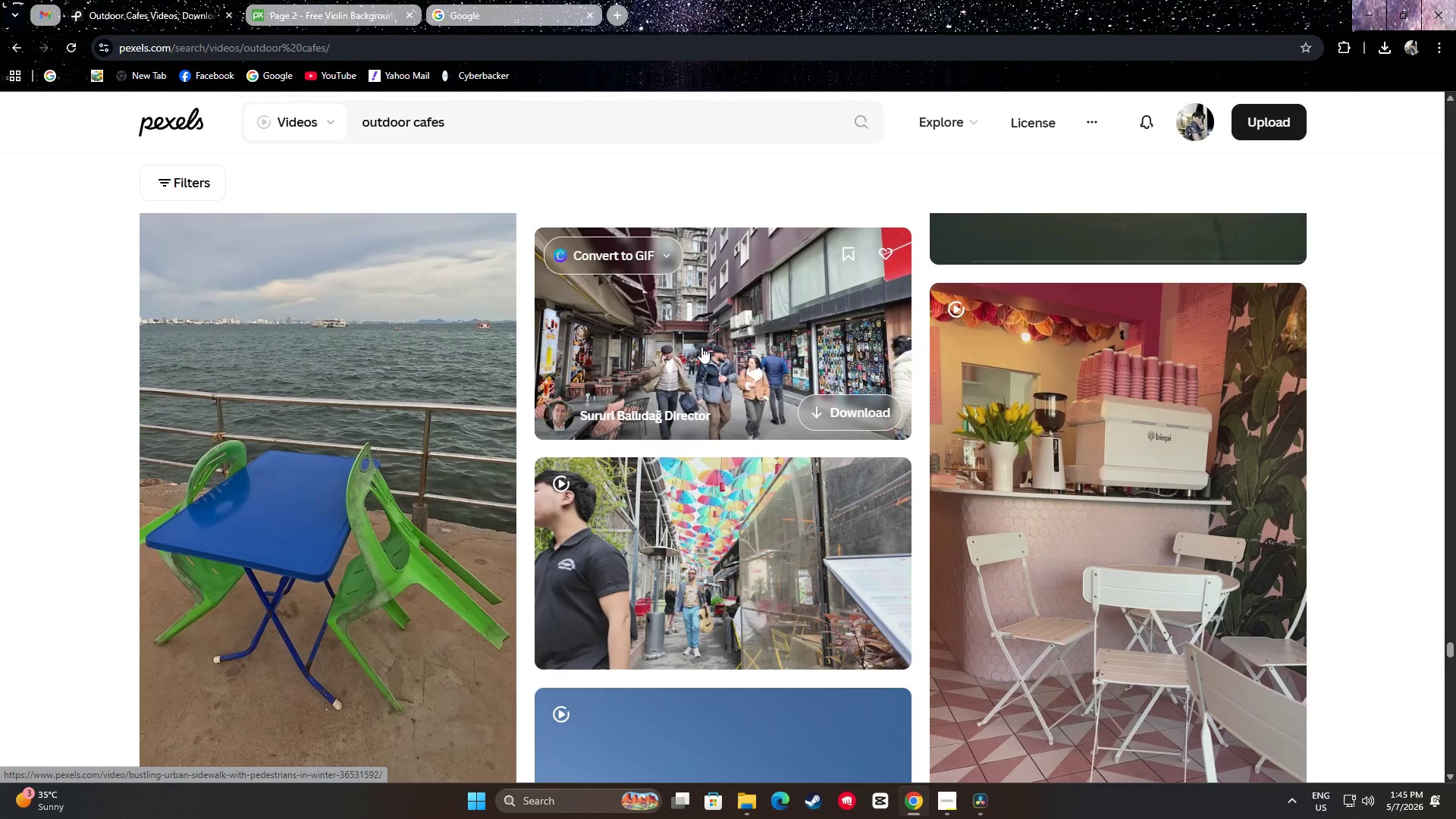 
scroll: coordinate [709, 504], scroll_direction: down, amount: 9.0
 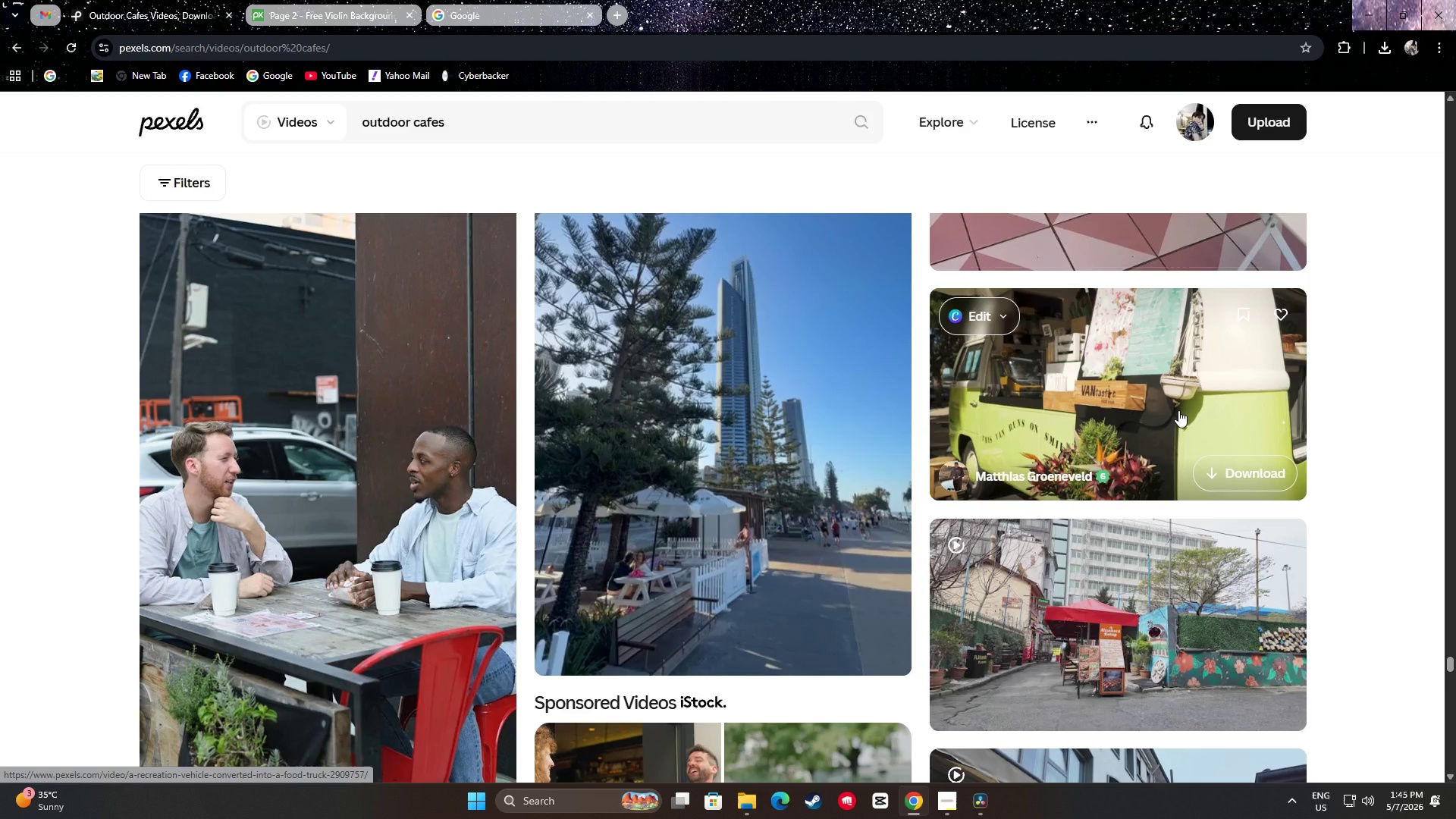 
scroll: coordinate [1174, 408], scroll_direction: up, amount: 1.0
 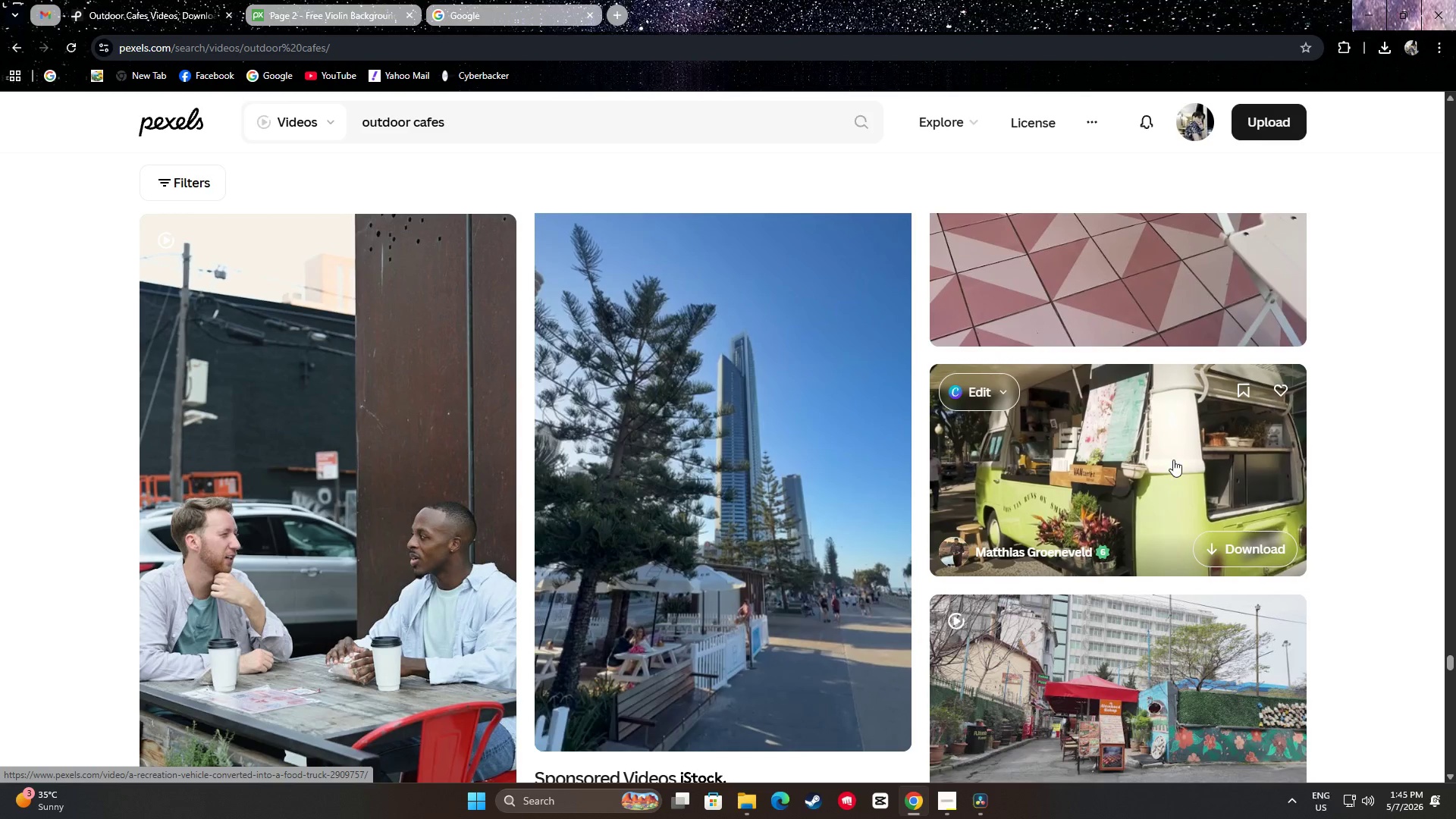 
left_click([1244, 555])
 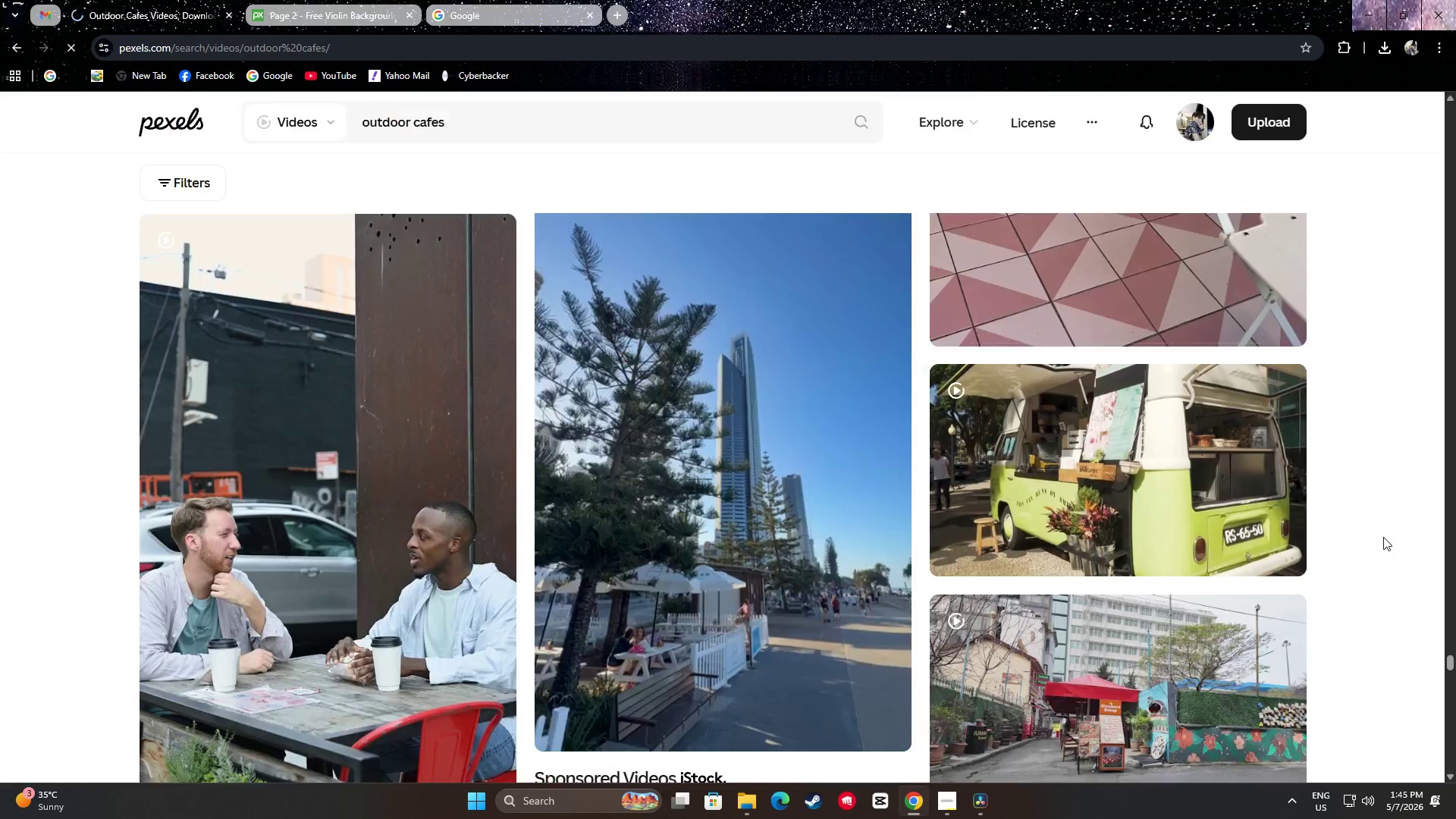 
scroll: coordinate [1378, 535], scroll_direction: down, amount: 3.0
 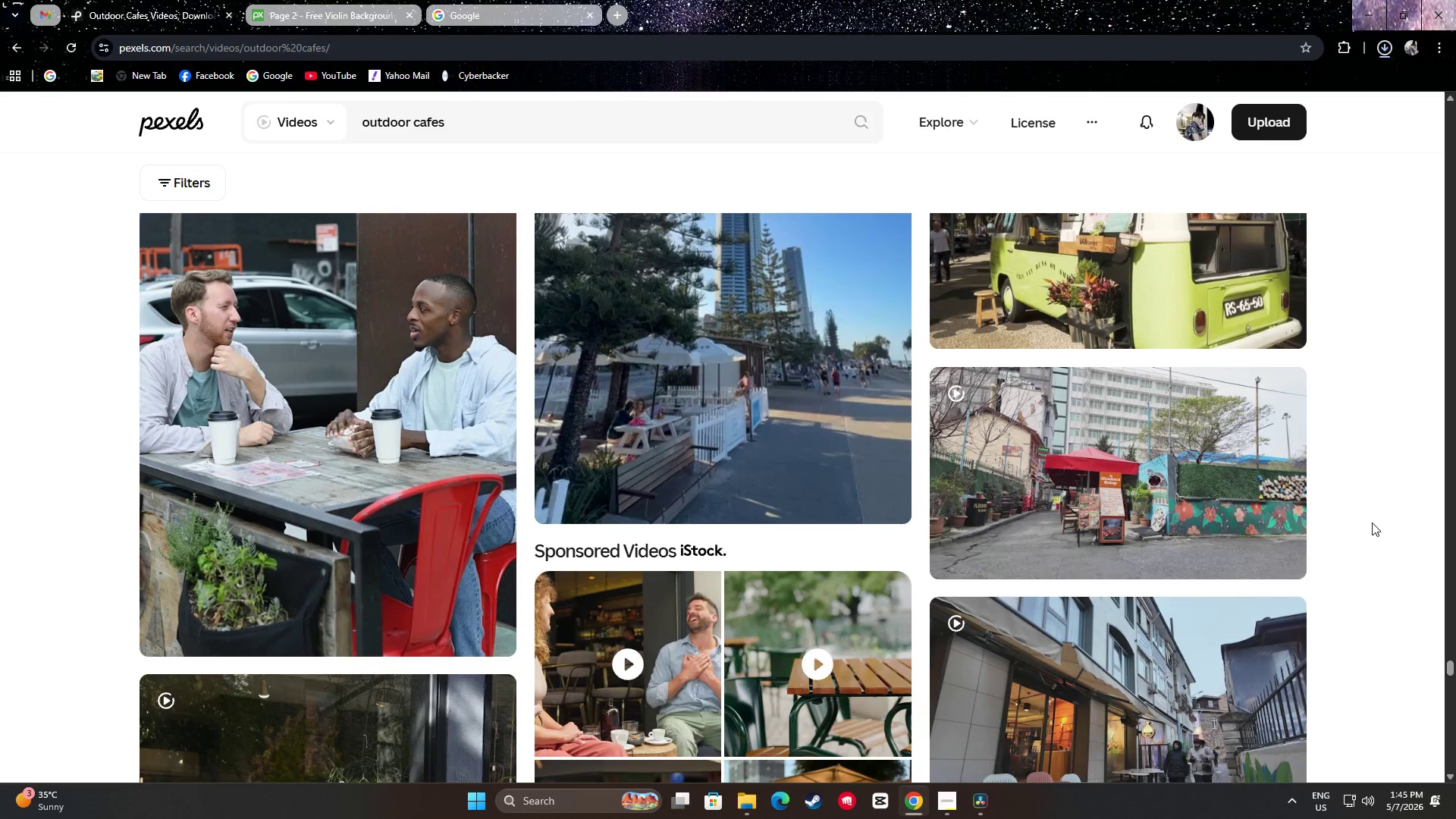 
left_click([1375, 520])
 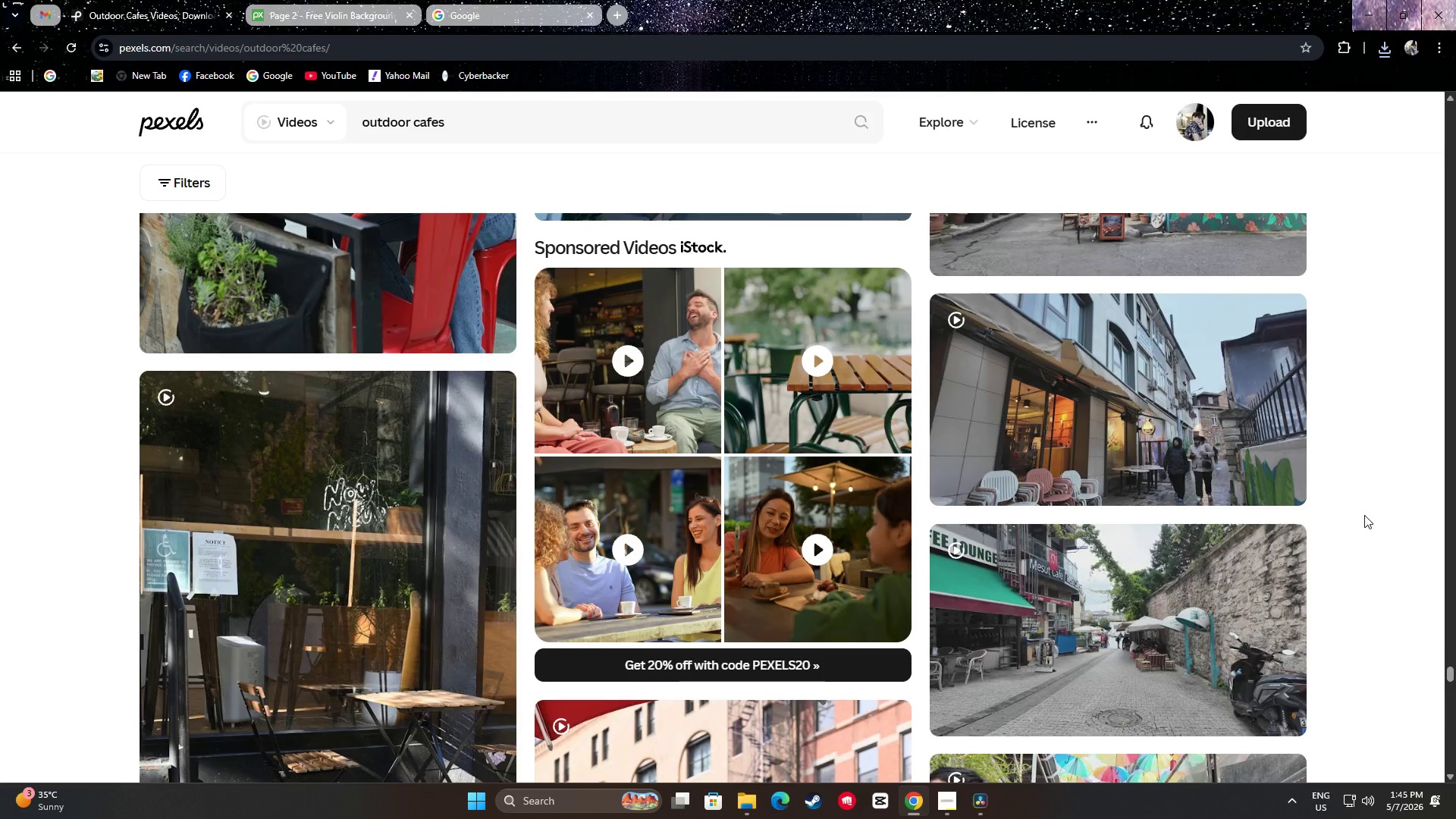 
scroll: coordinate [1355, 508], scroll_direction: down, amount: 30.0
 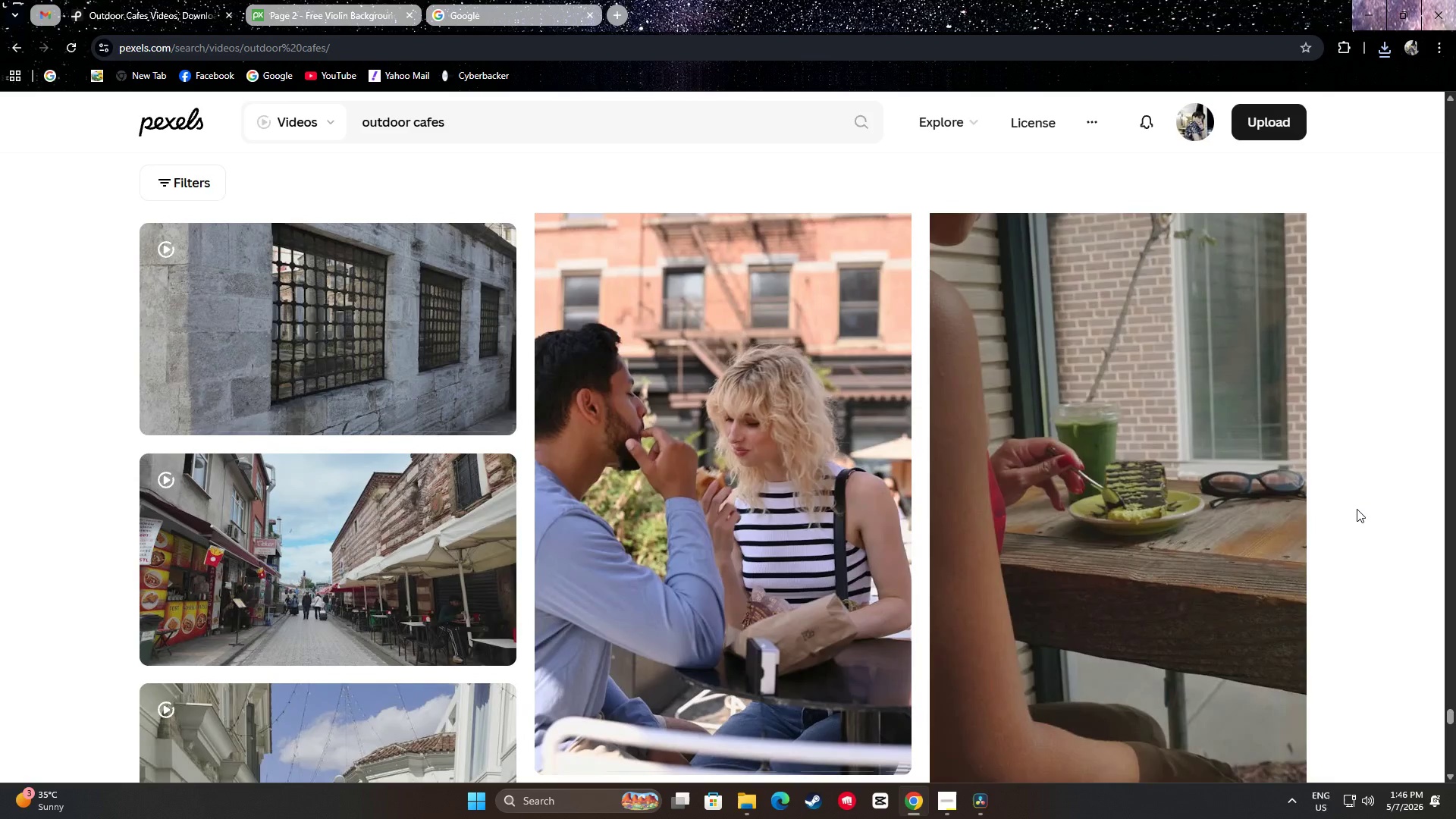 
scroll: coordinate [1357, 506], scroll_direction: down, amount: 24.0
 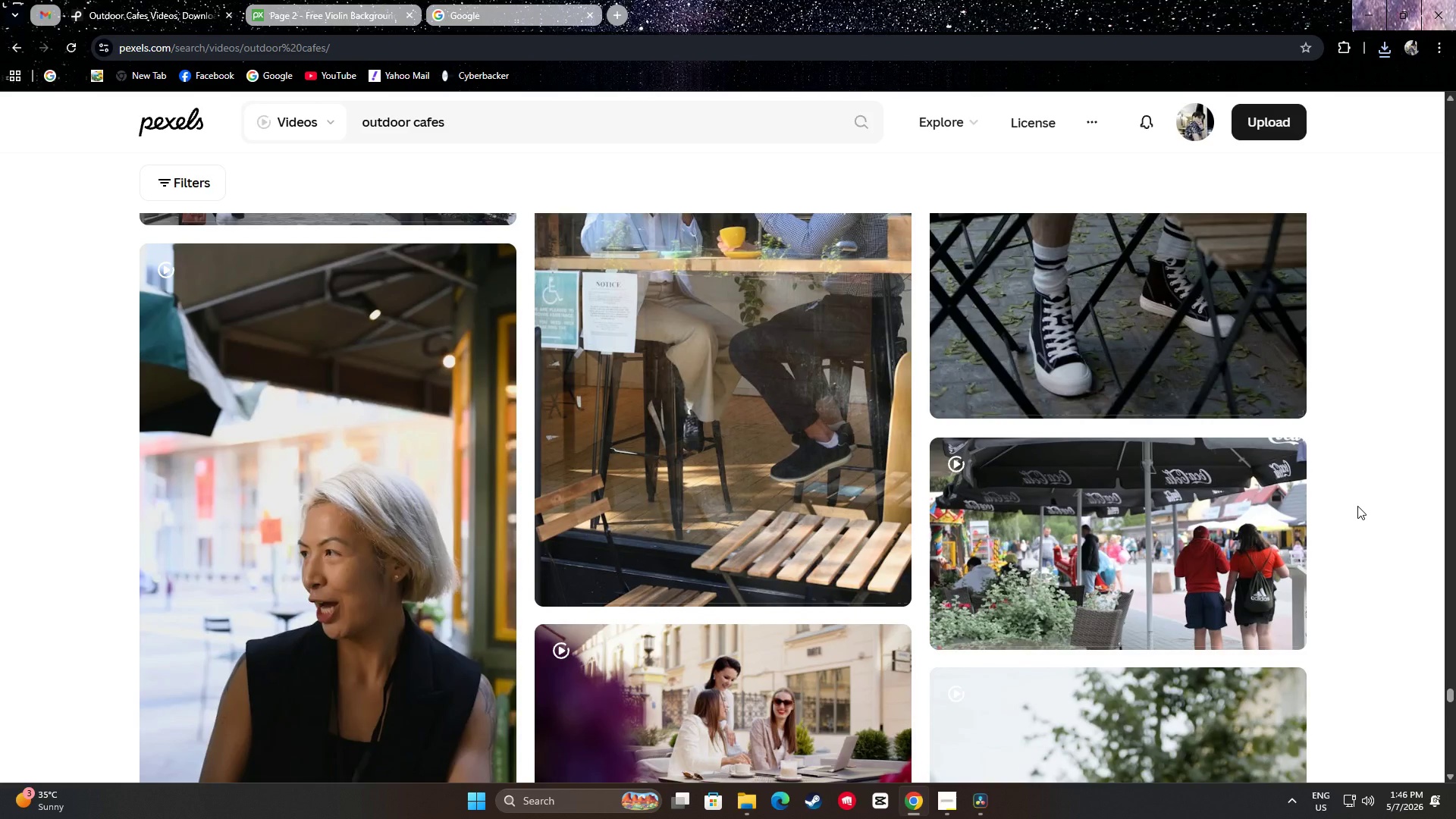 
scroll: coordinate [1375, 494], scroll_direction: down, amount: 18.0
 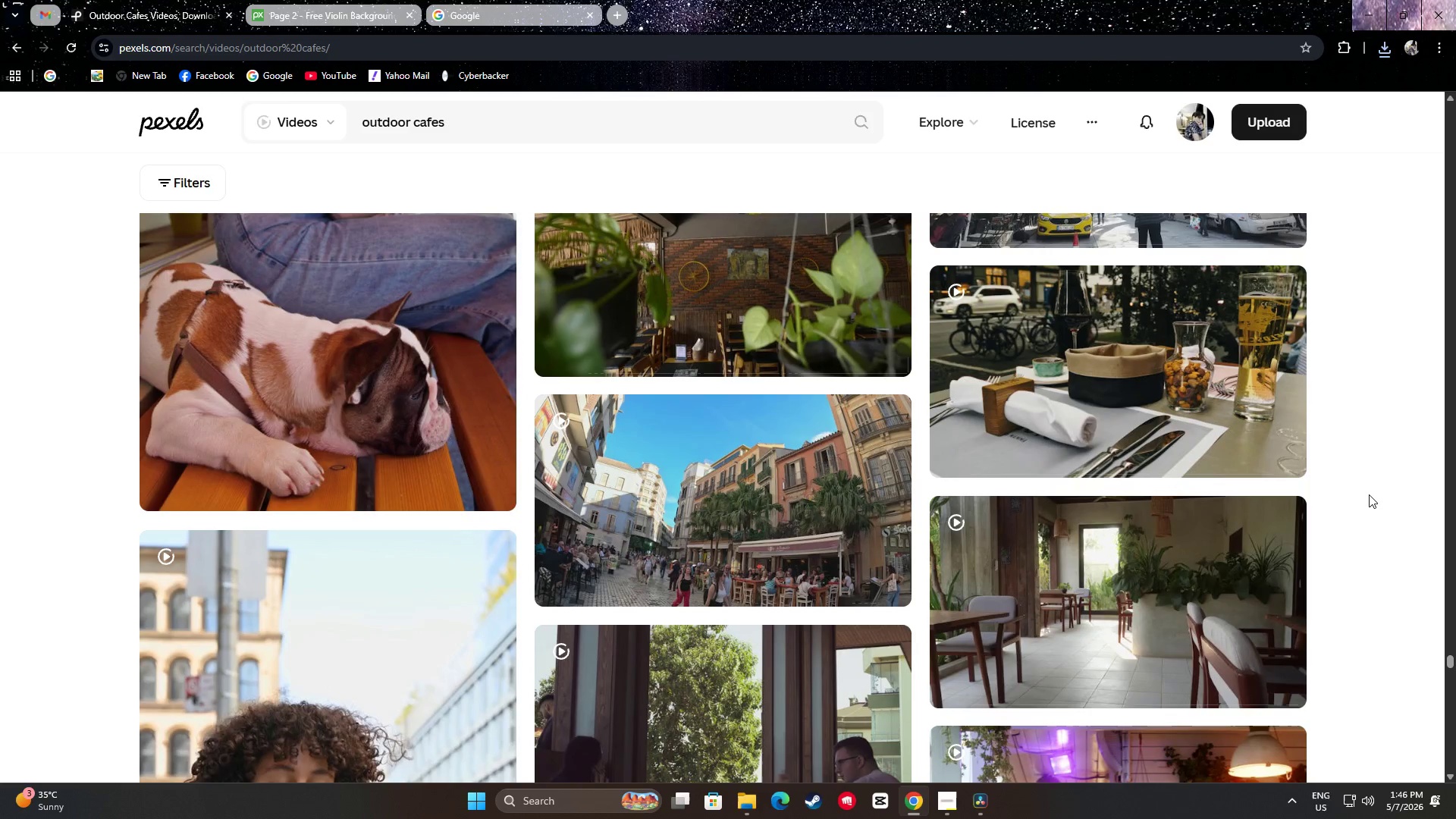 
scroll: coordinate [1369, 494], scroll_direction: up, amount: 1.0
 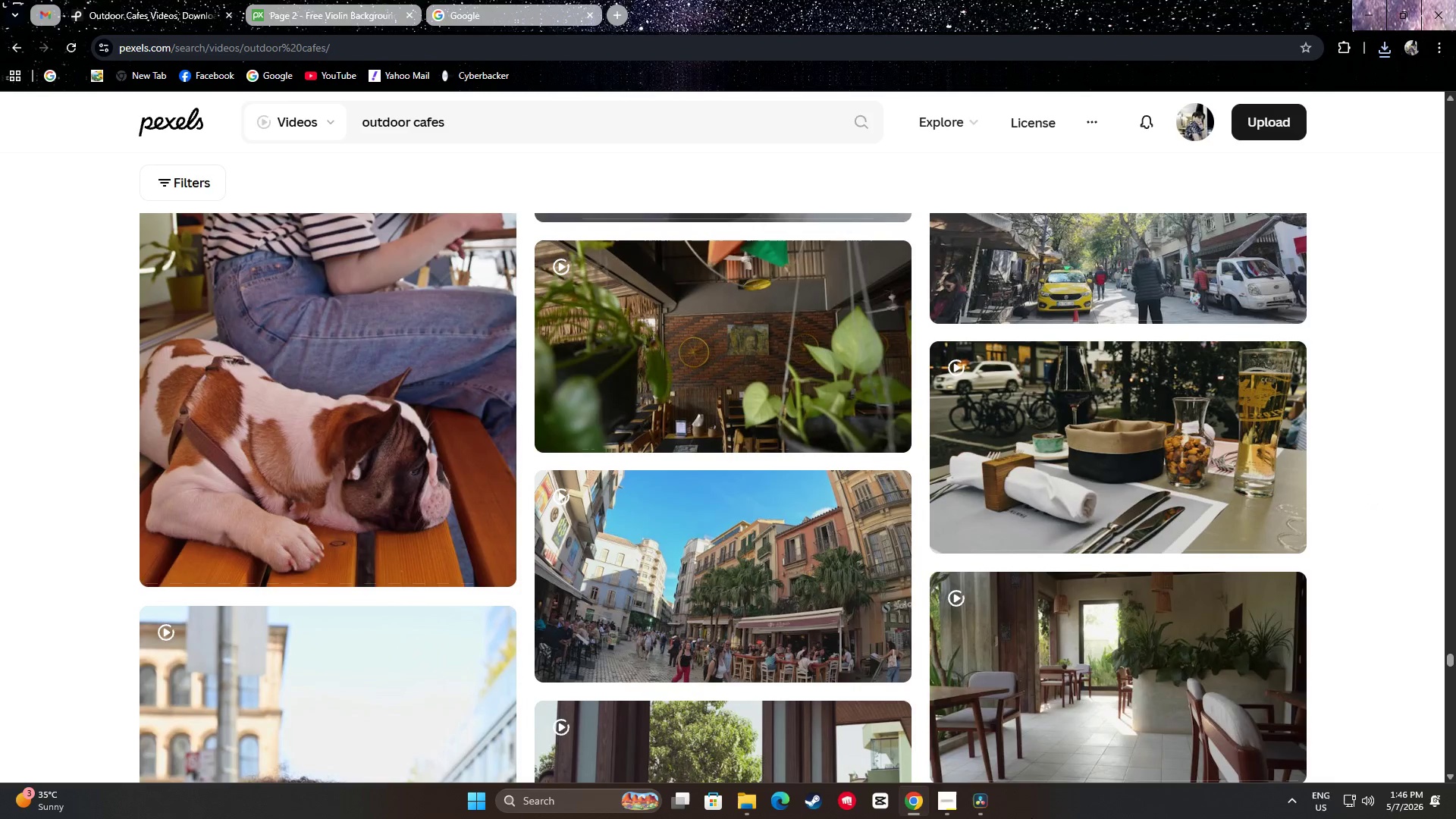 
left_click([990, 811])
 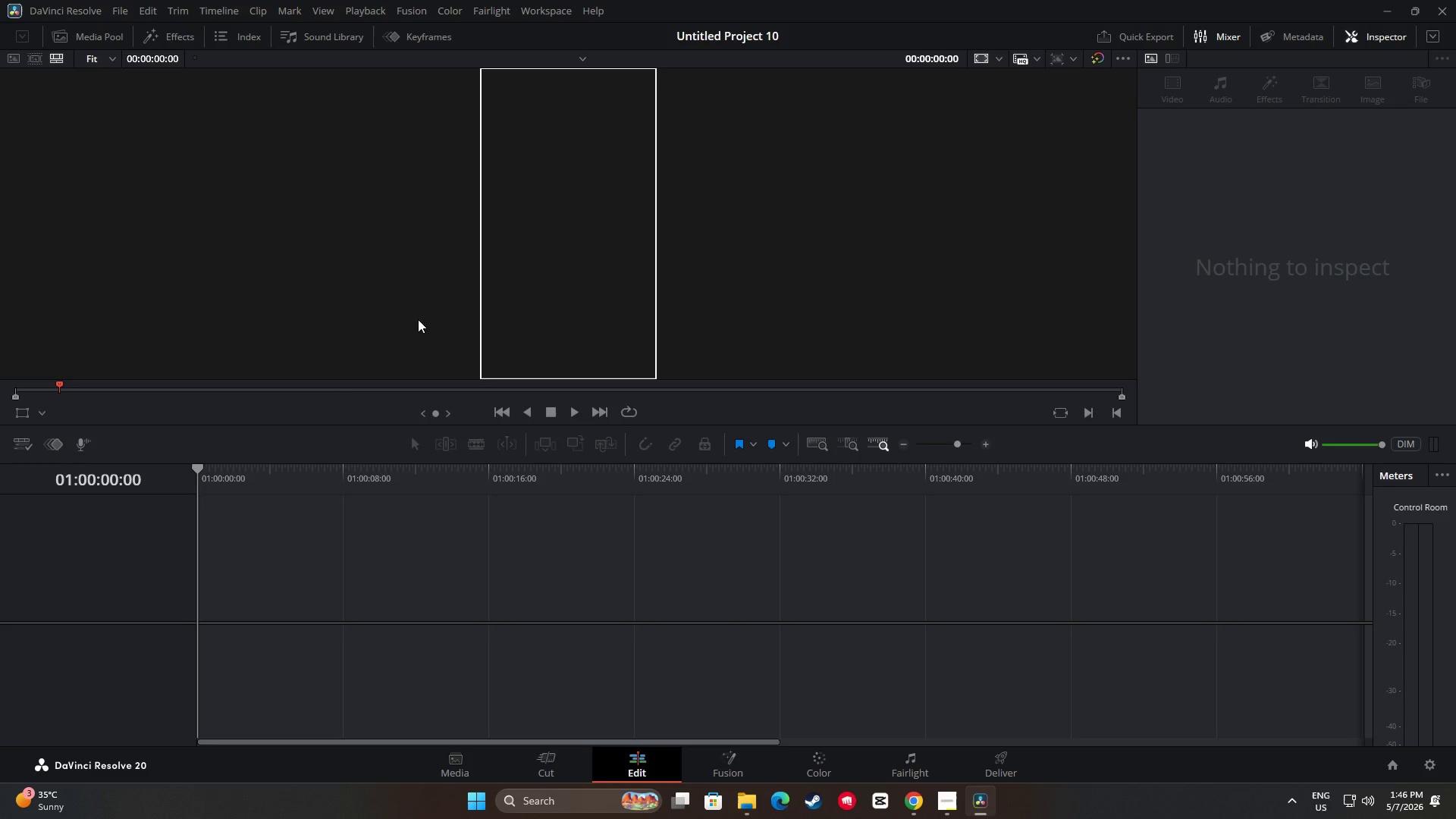 
left_click([290, 211])
 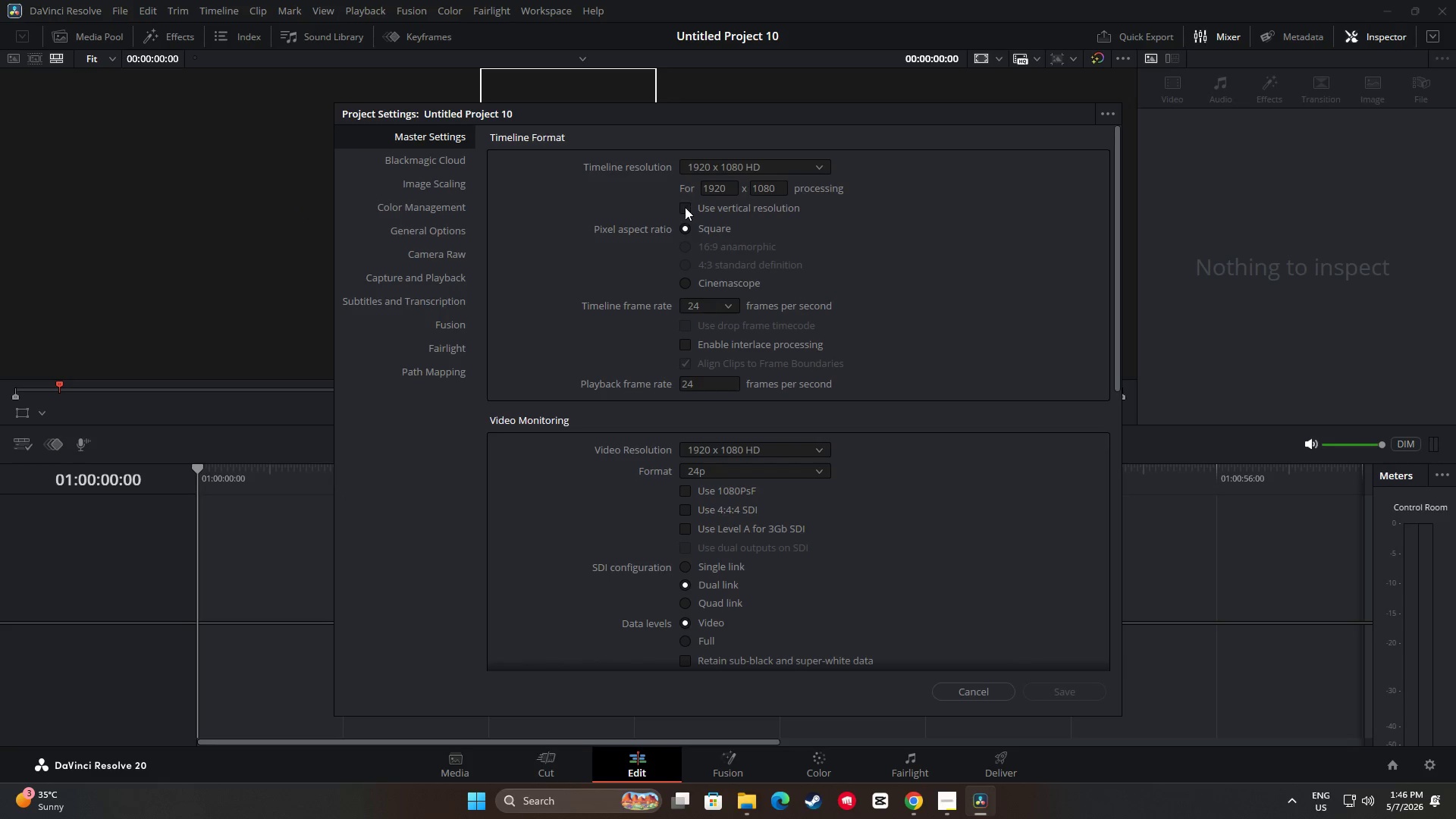 
wait(9.84)
 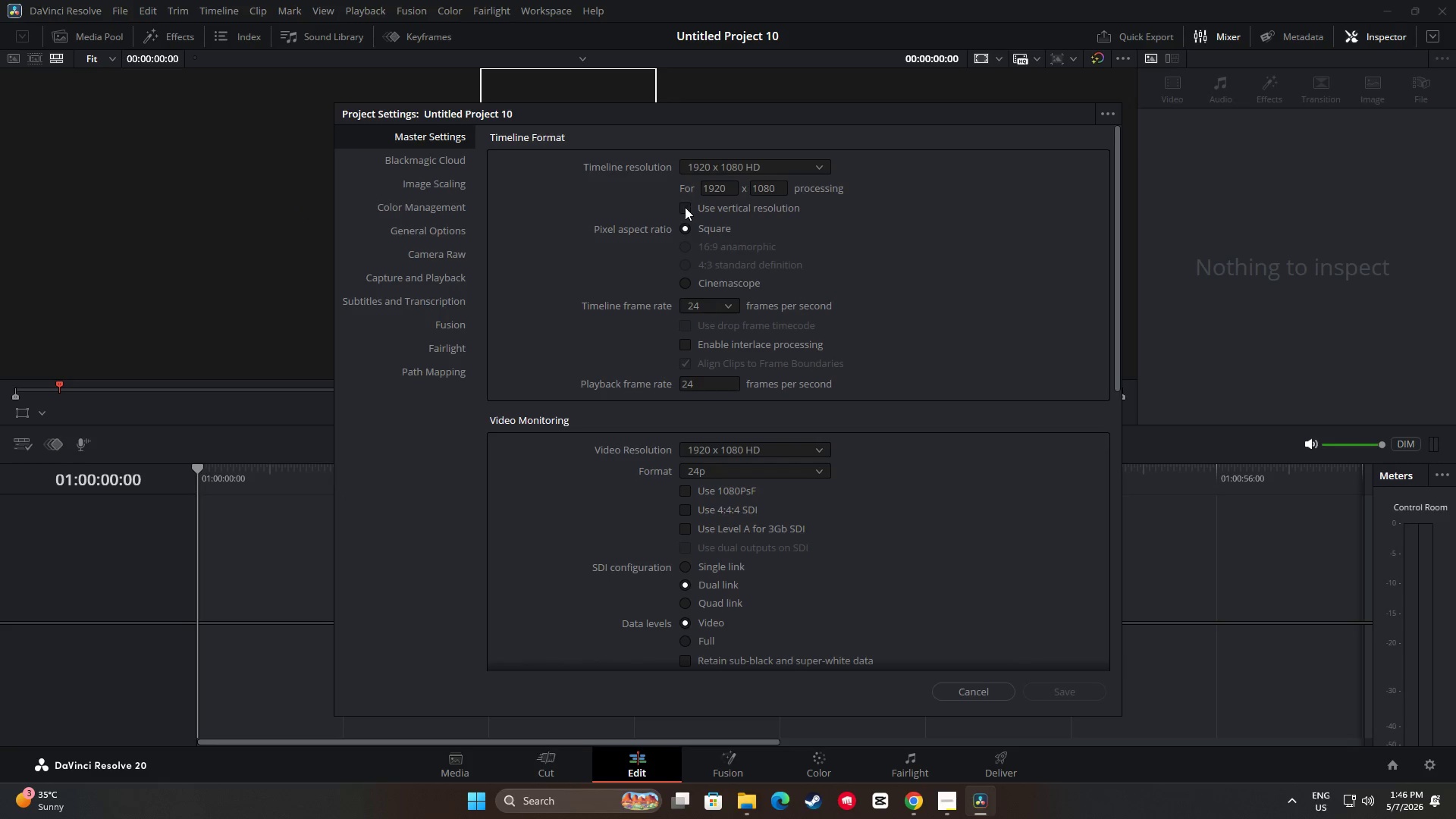 
scroll: coordinate [742, 297], scroll_direction: down, amount: 1.0
 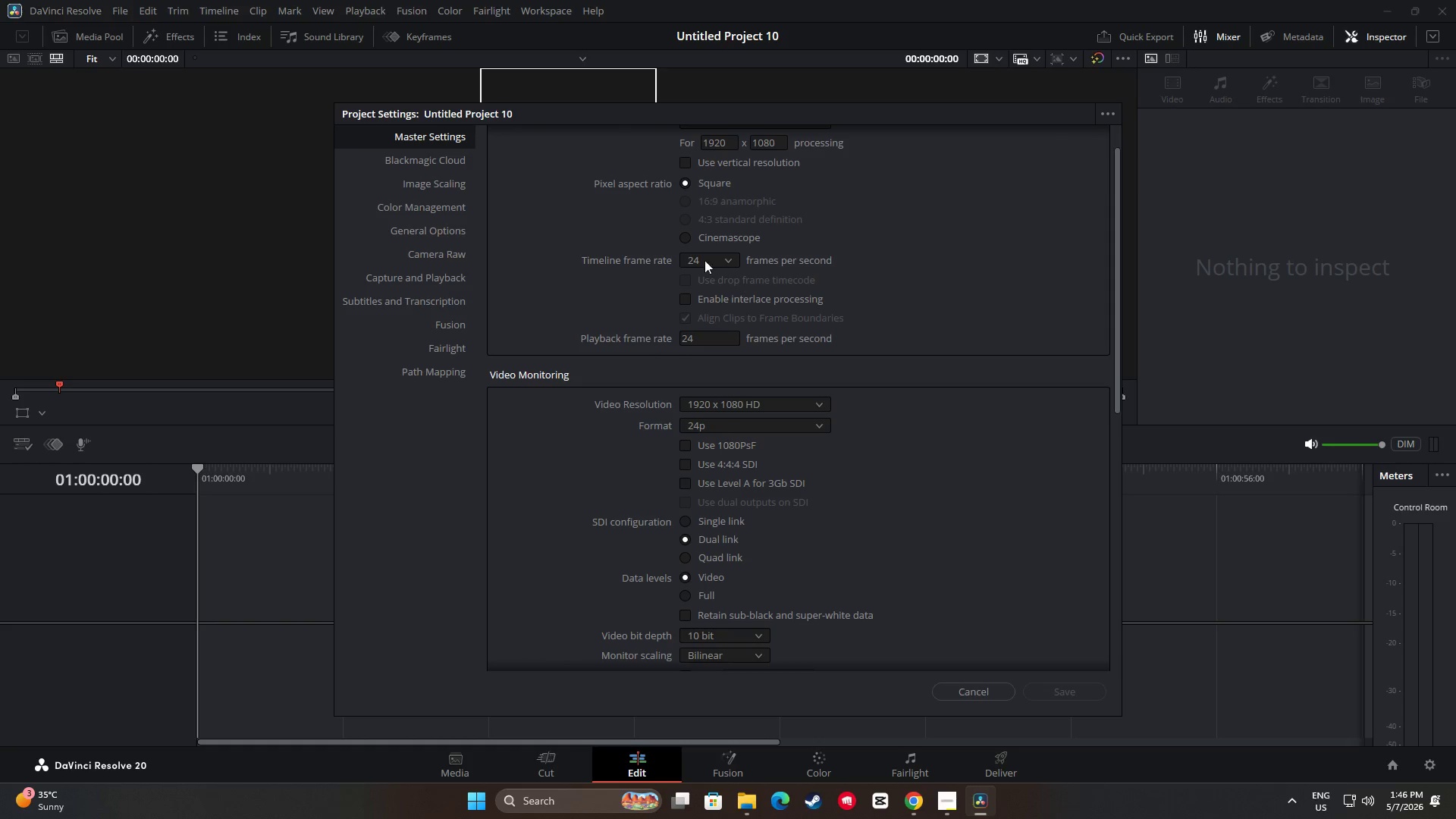 
wait(5.25)
 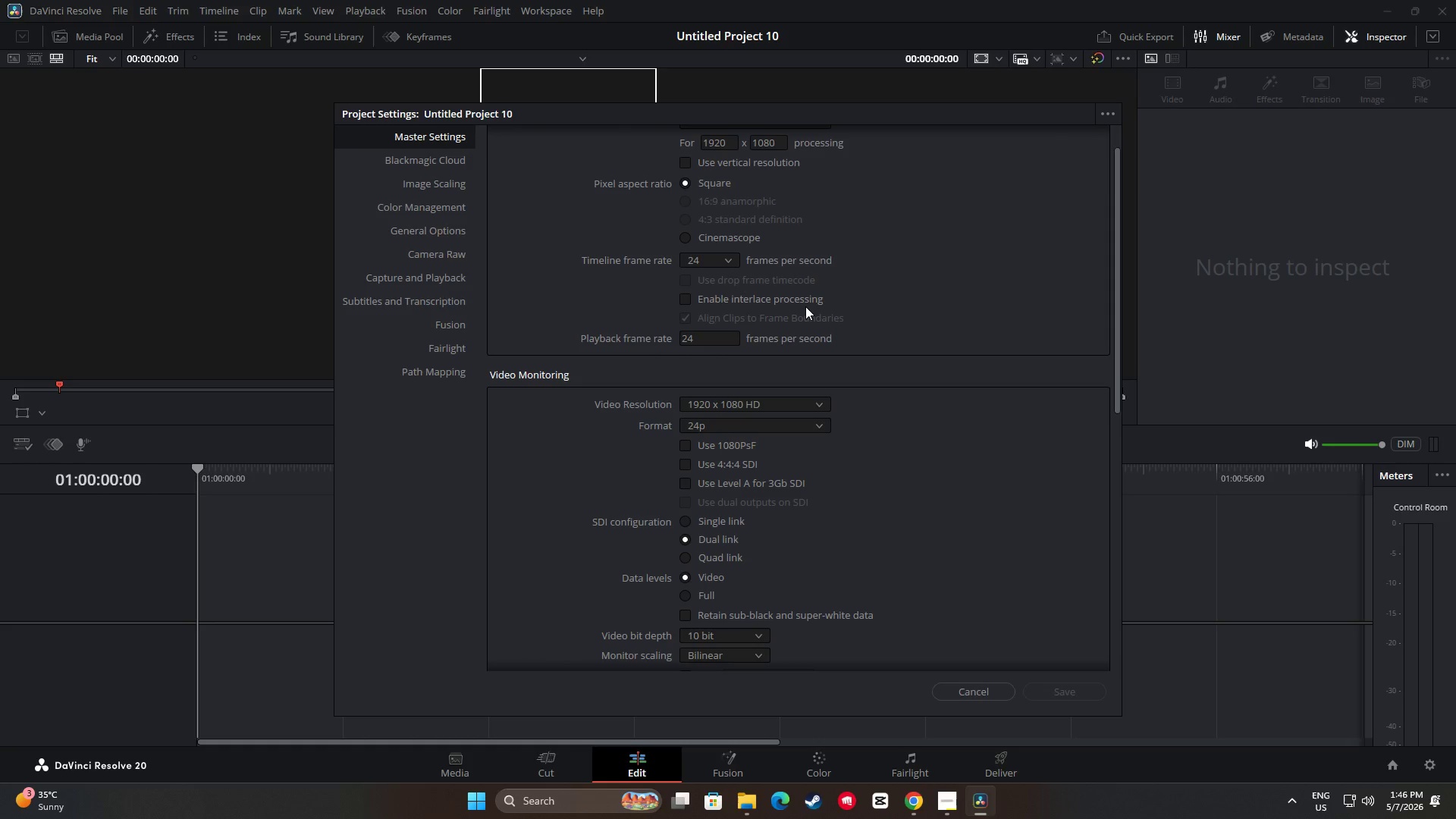 
left_click([698, 334])
 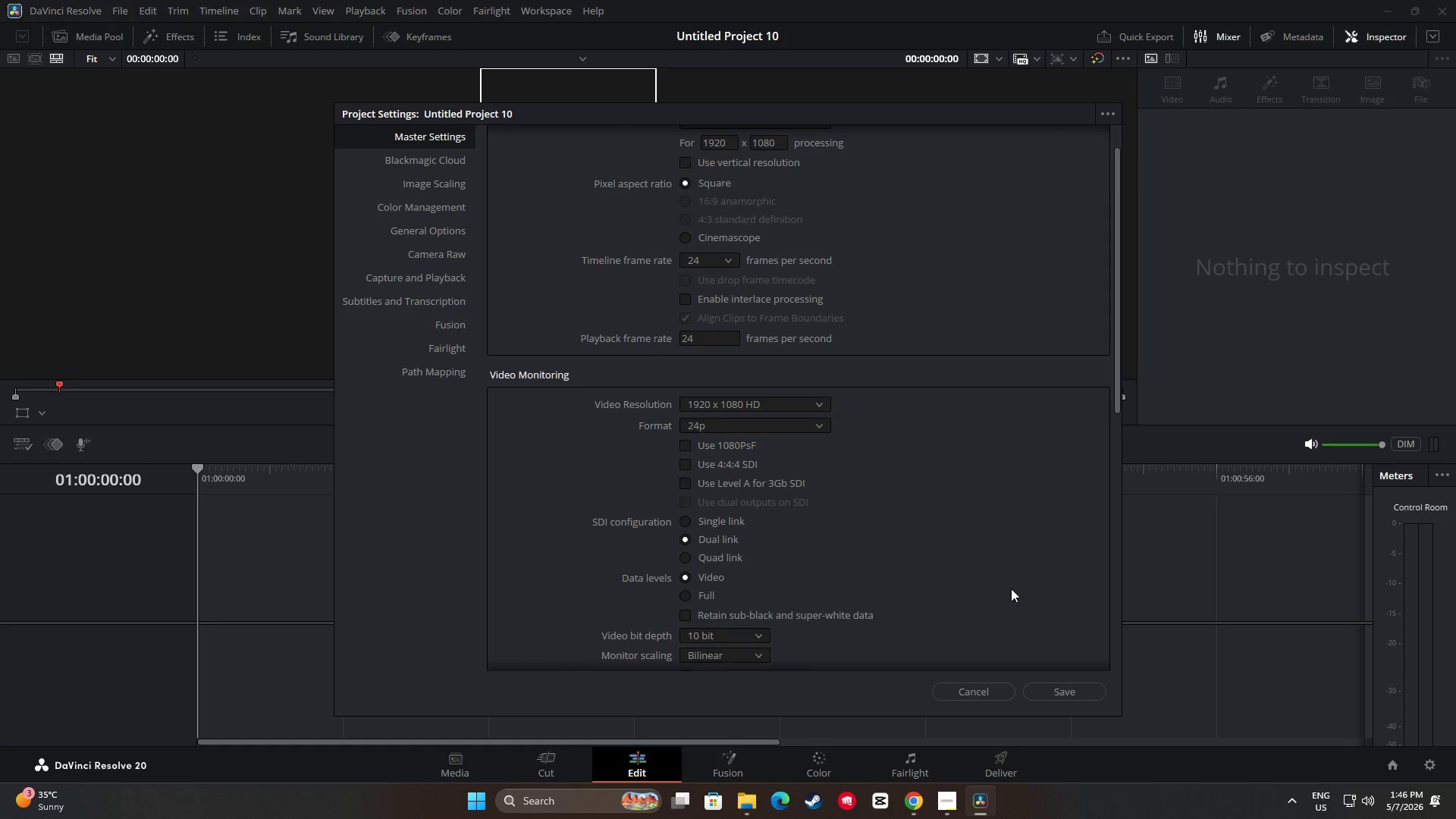 
wait(6.59)
 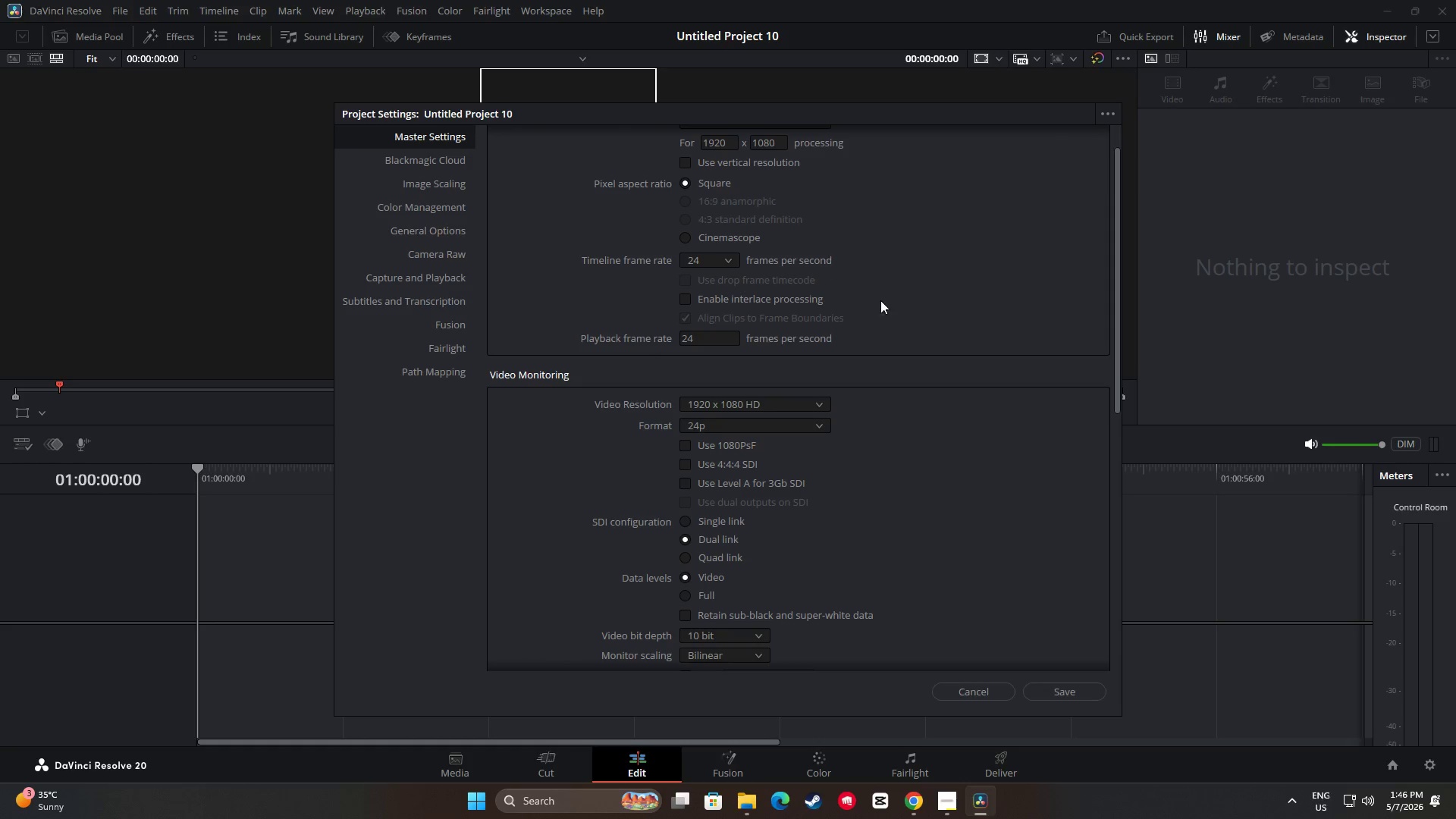 
left_click([109, 29])
 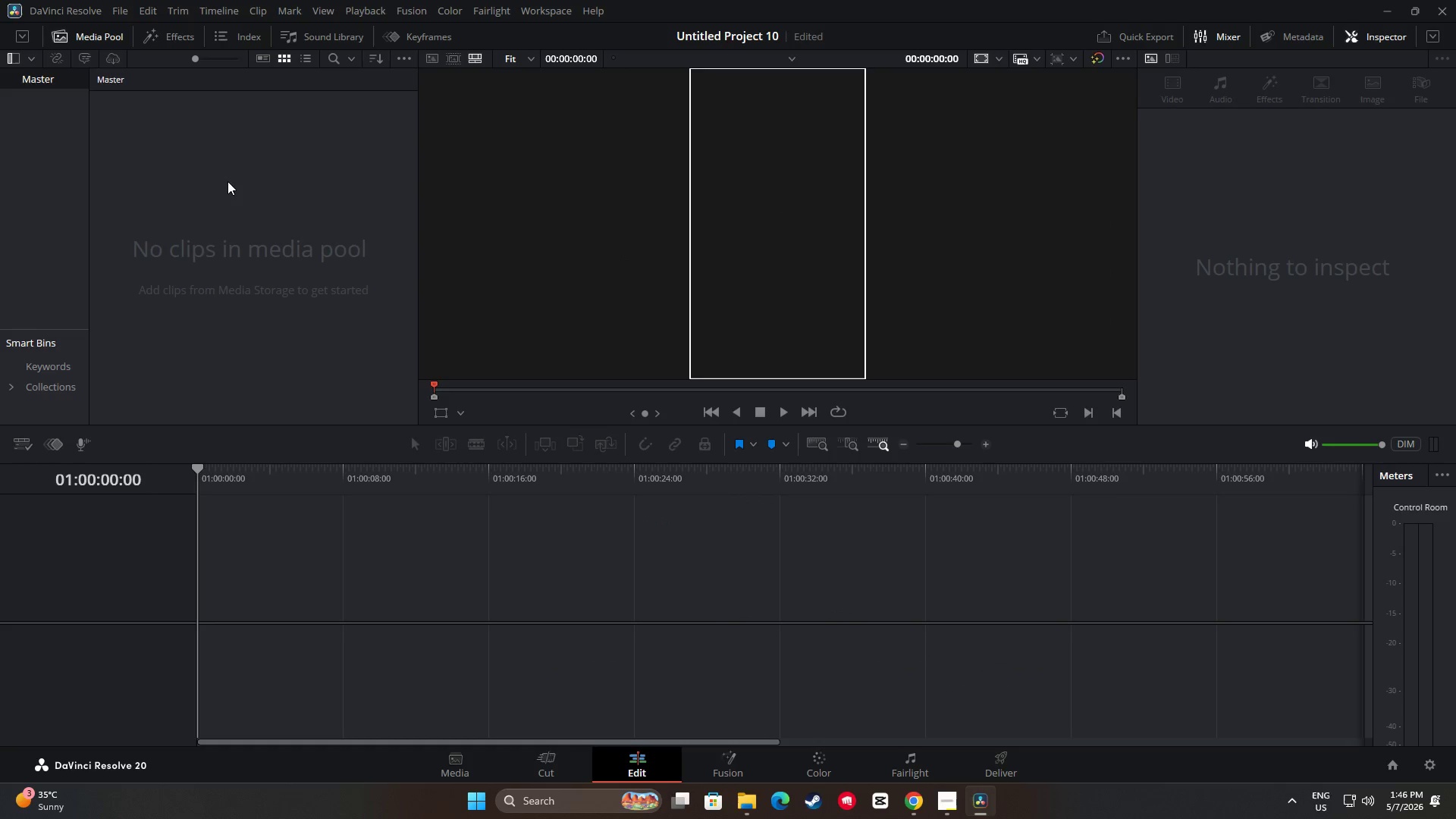 
right_click([240, 199])
 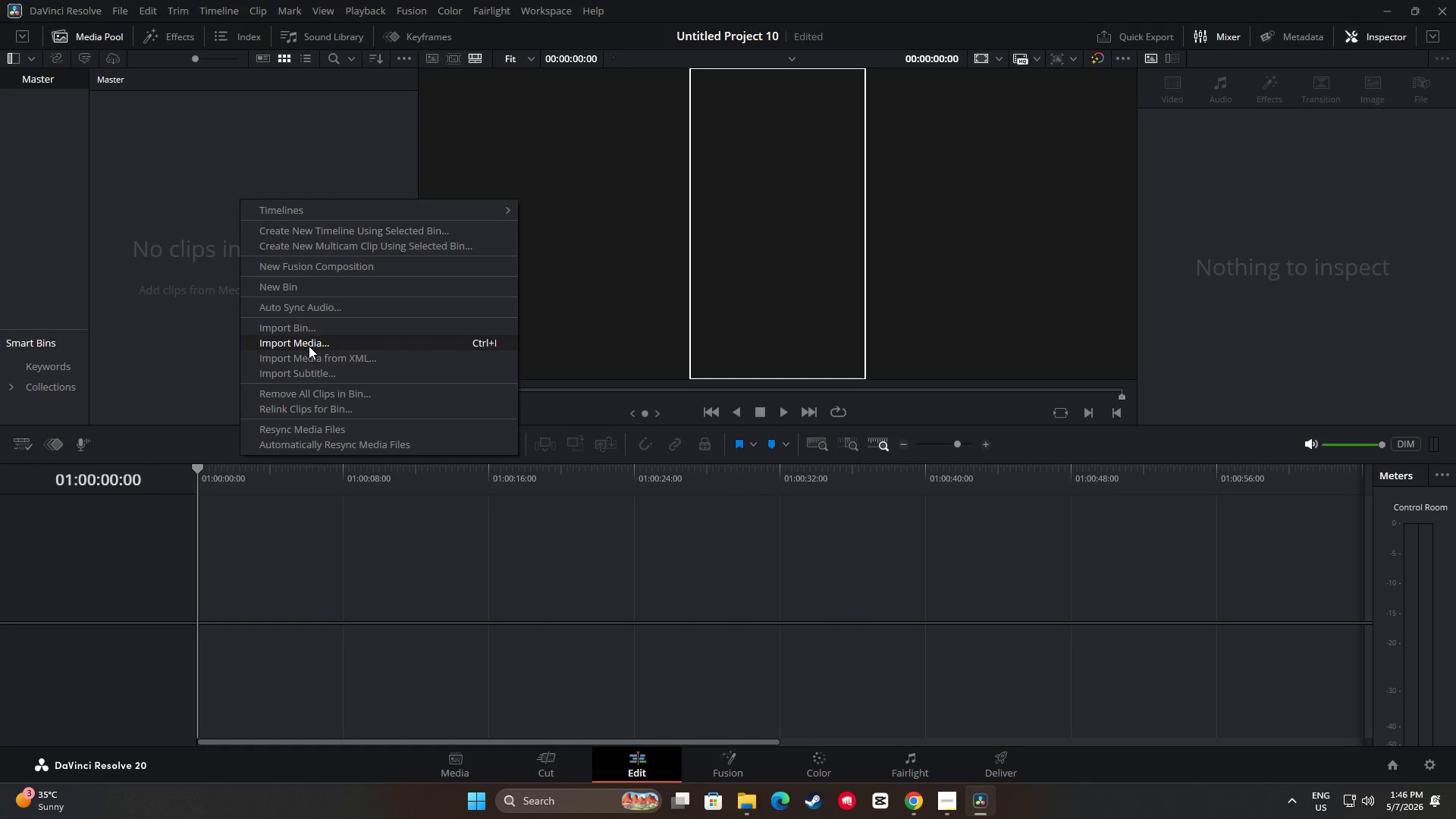 
left_click([309, 346])
 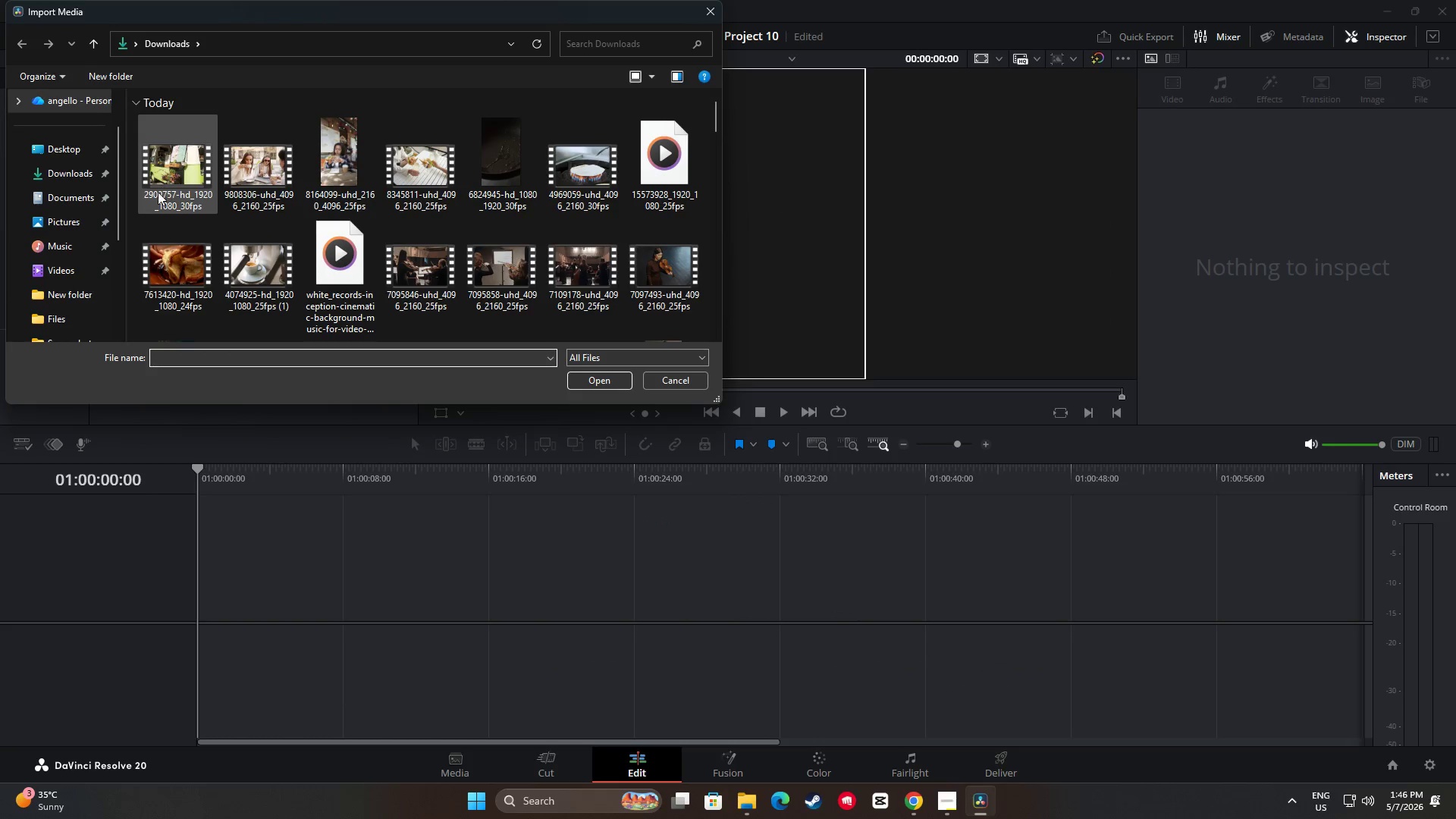 
hold_key(key=ControlLeft, duration=7.31)
left_click([415, 173])
 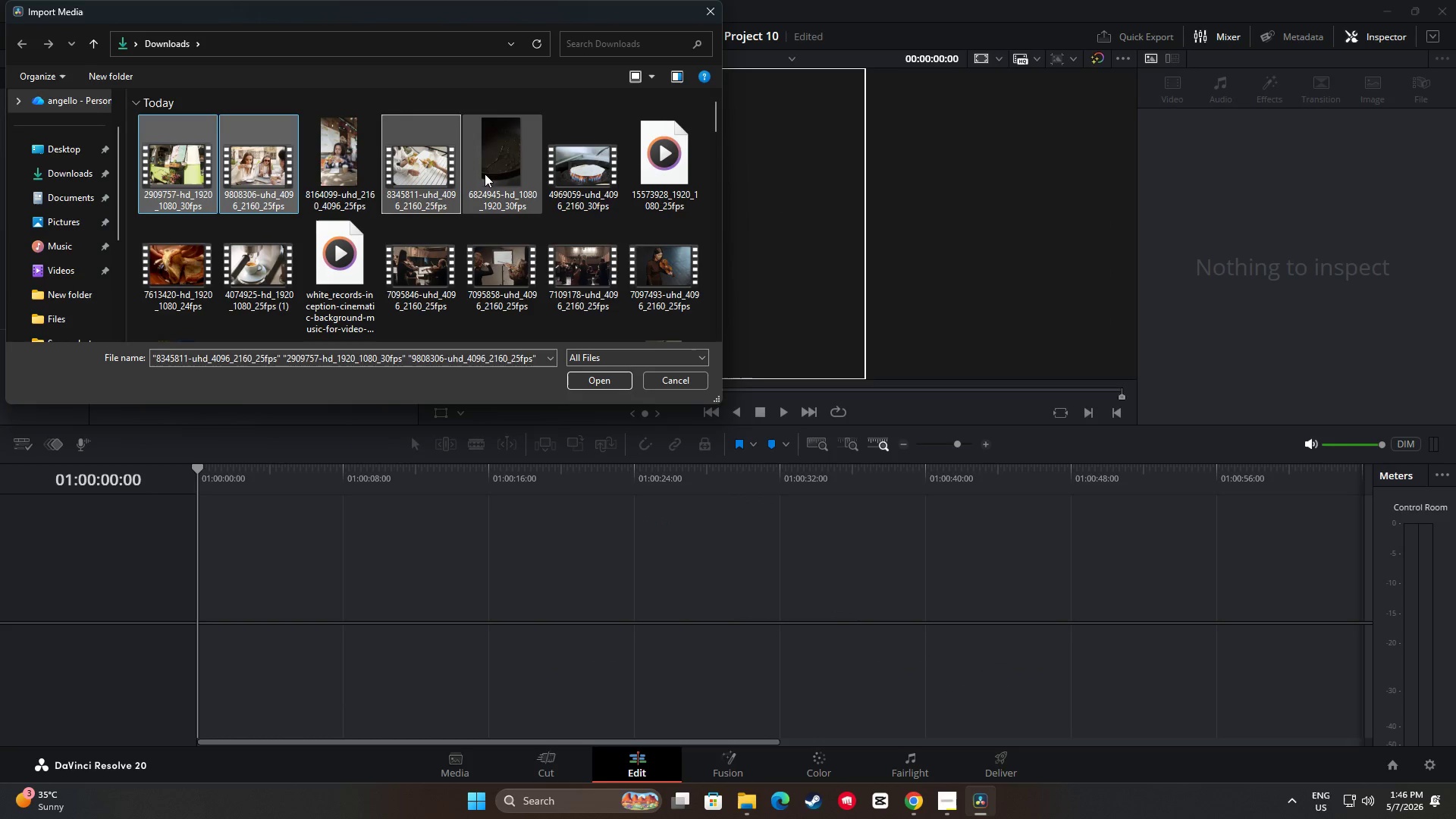 
left_click([491, 171])
 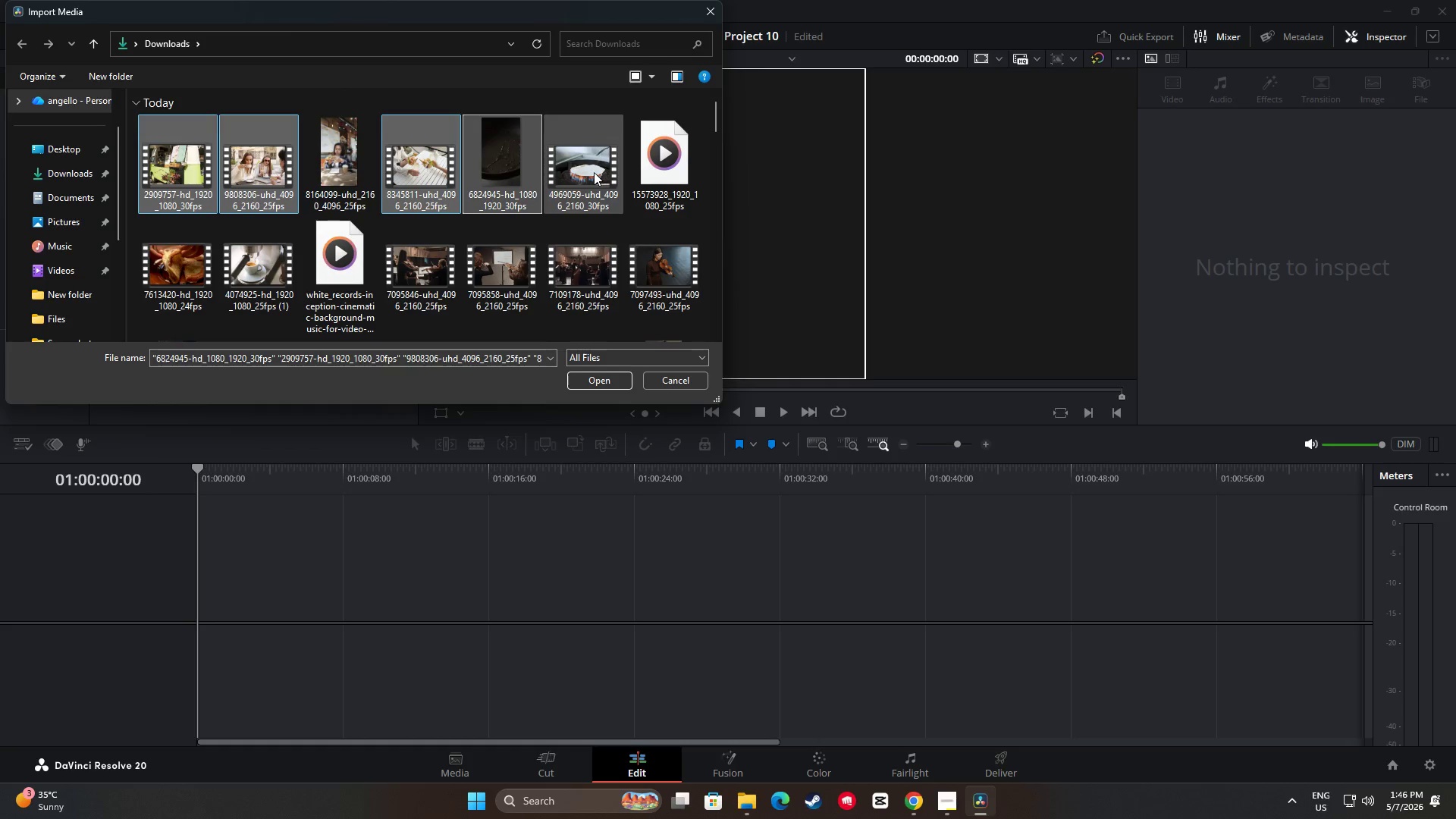 
triple_click([199, 259])
 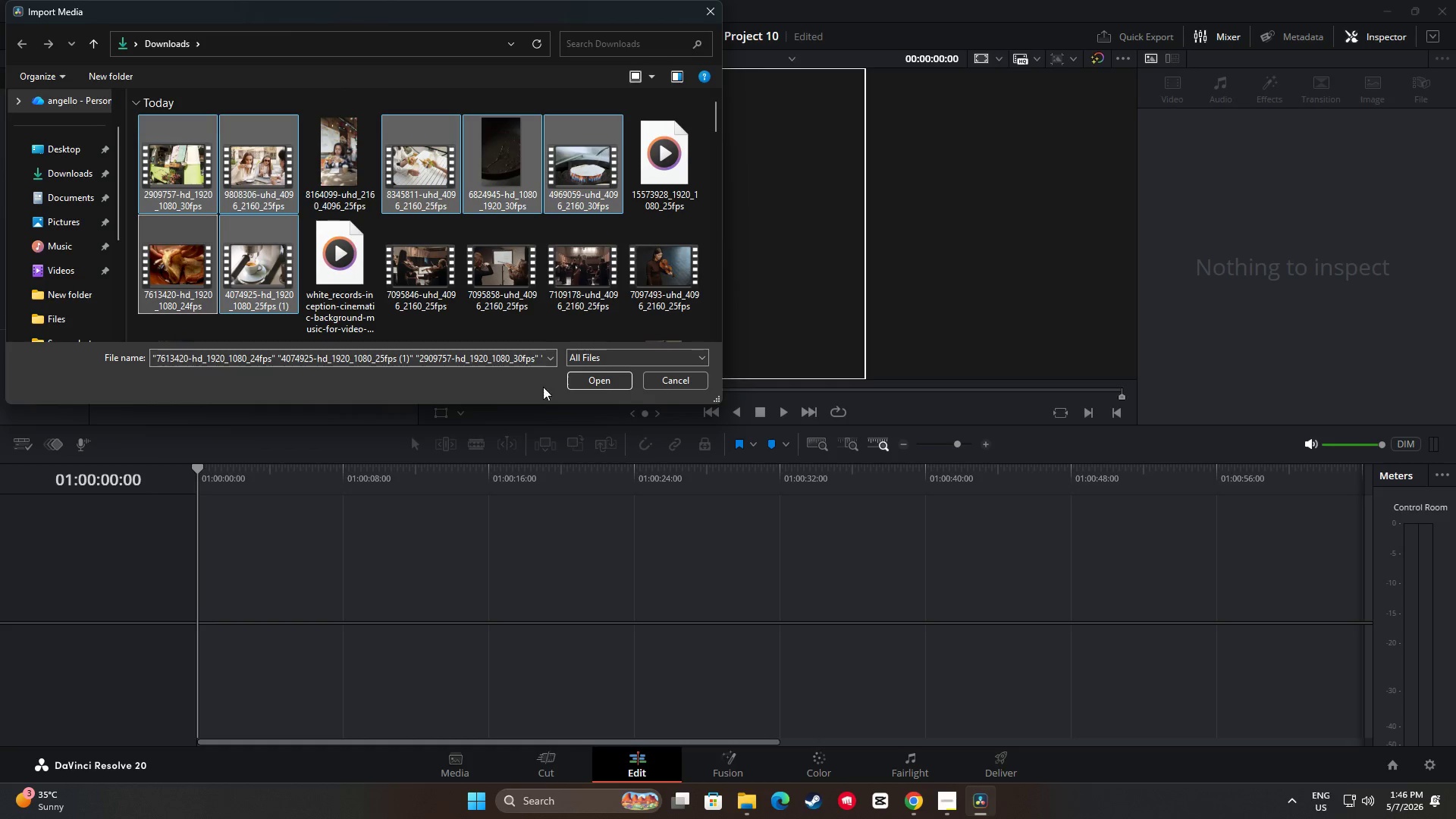 
left_click([603, 384])
 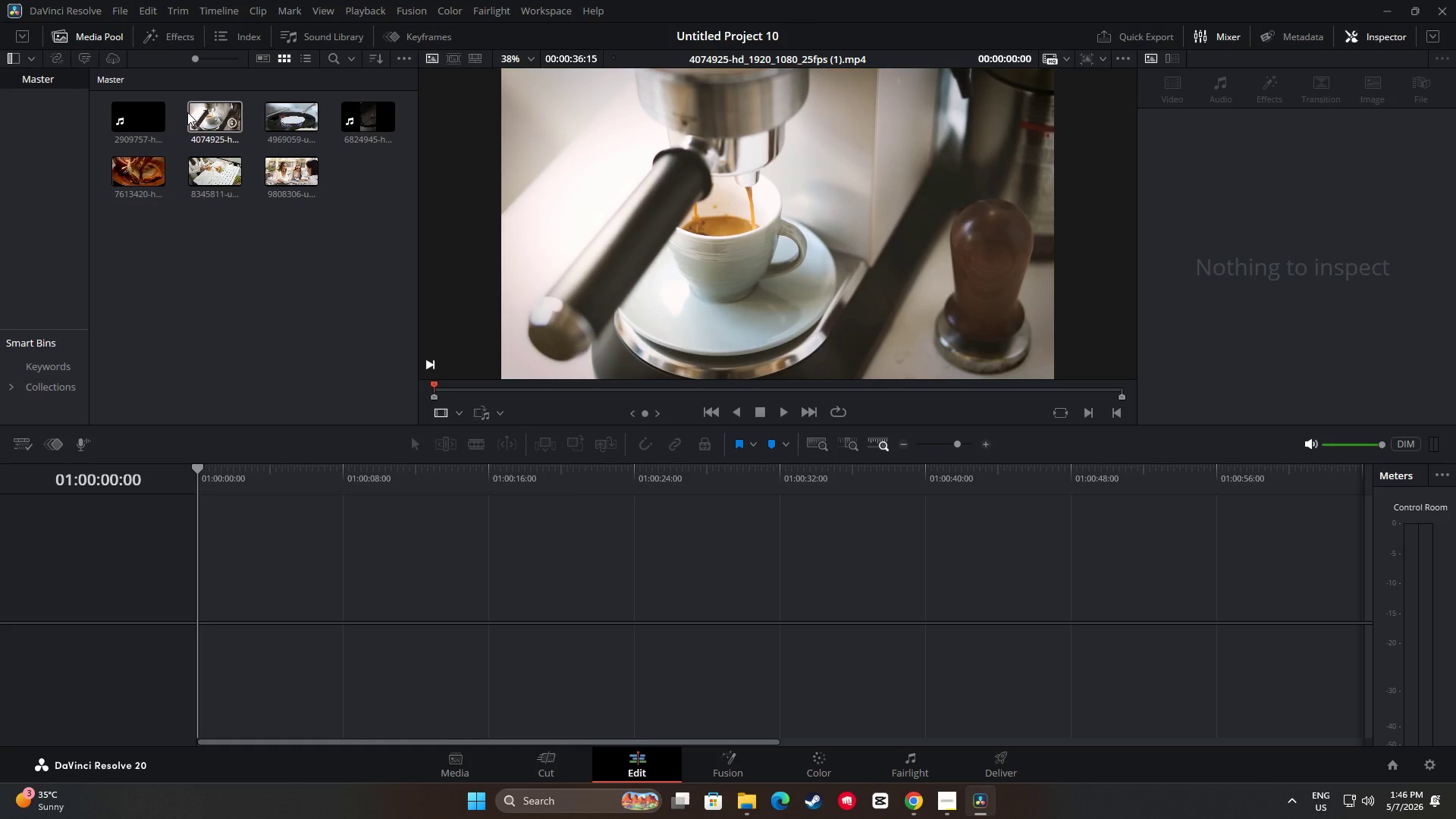 
wait(5.45)
 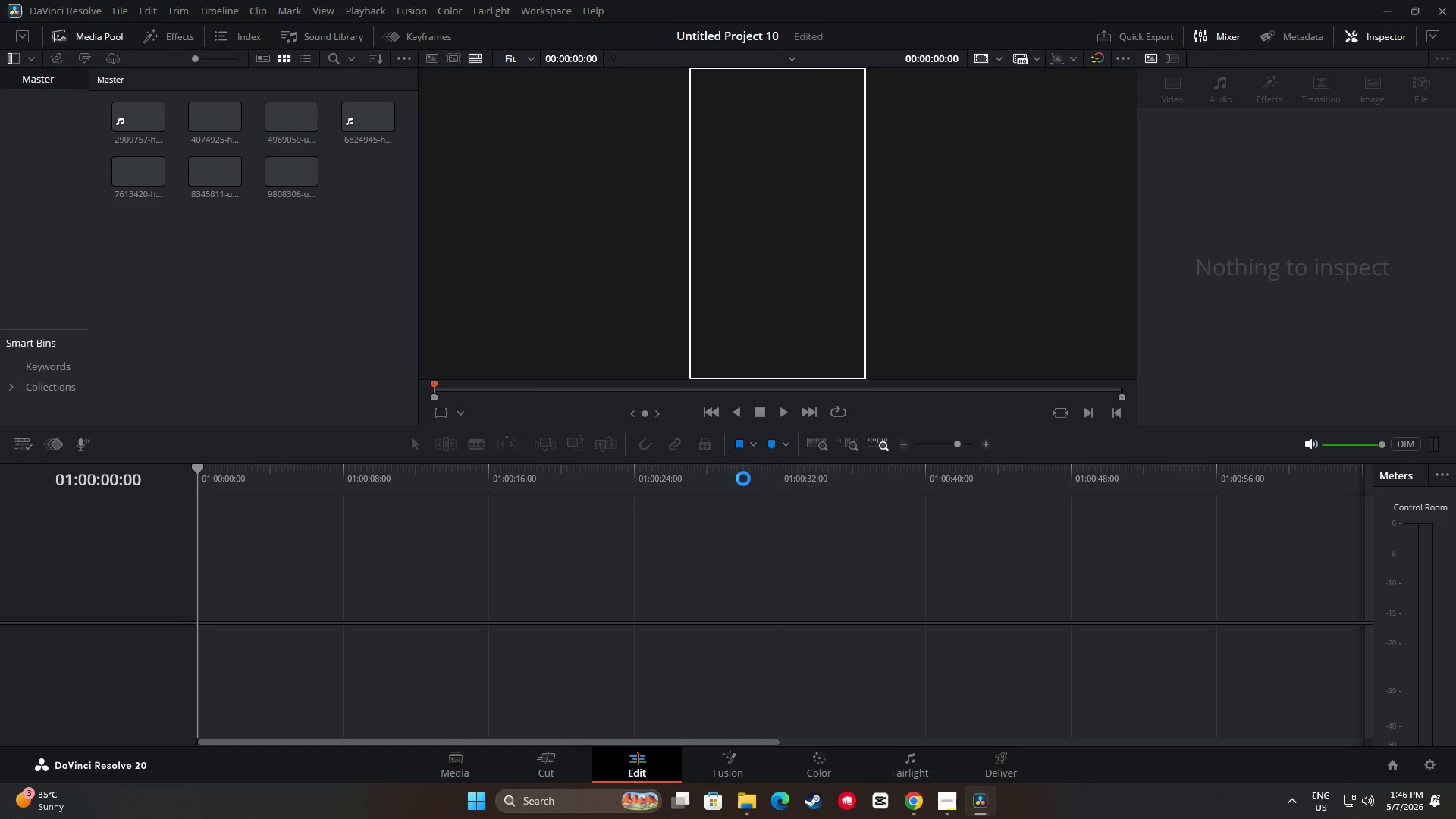 
left_click_drag(start_coordinate=[206, 117], to_coordinate=[199, 571])
 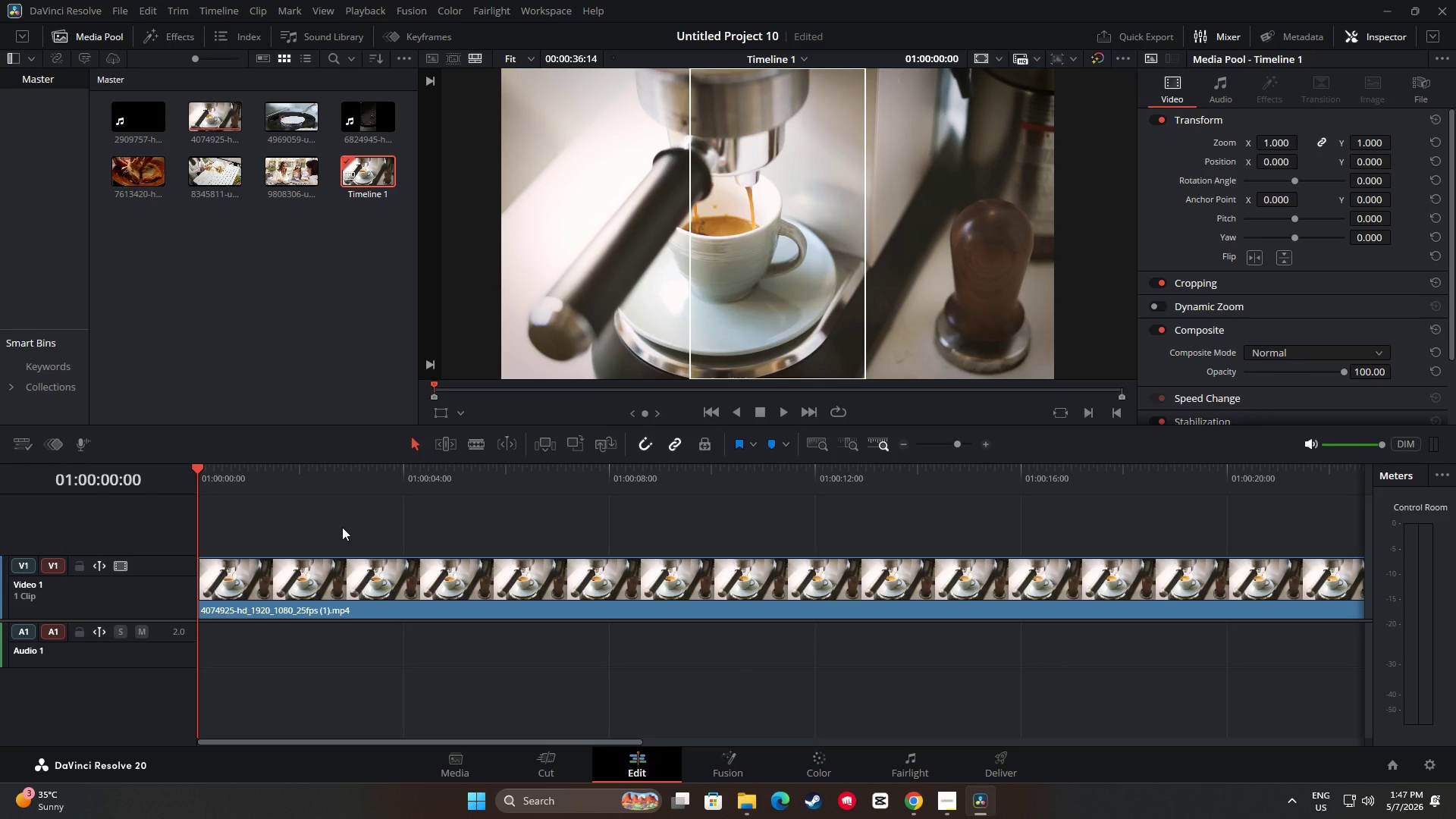 
wait(6.78)
 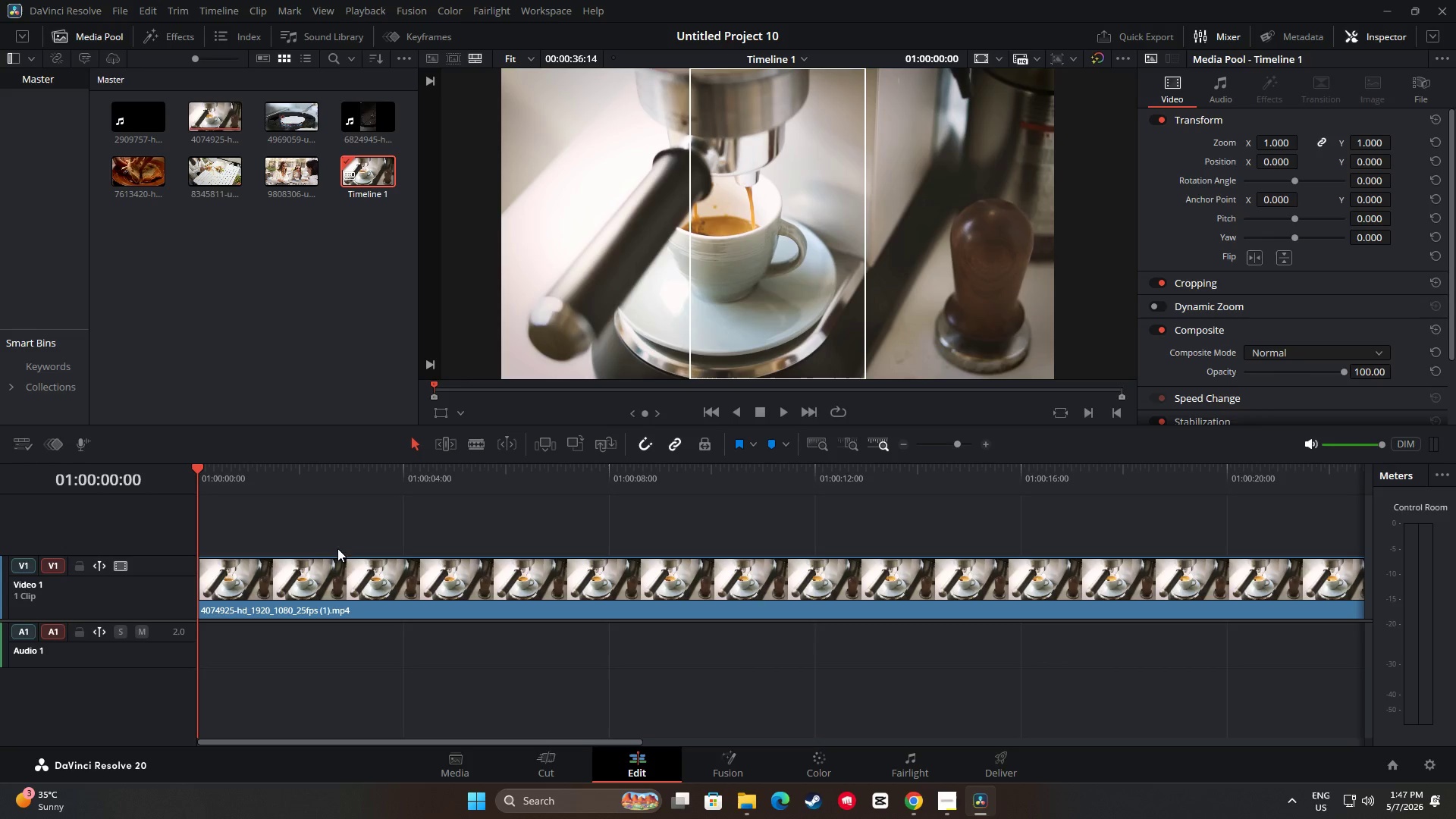 
left_click_drag(start_coordinate=[490, 523], to_coordinate=[486, 522])
 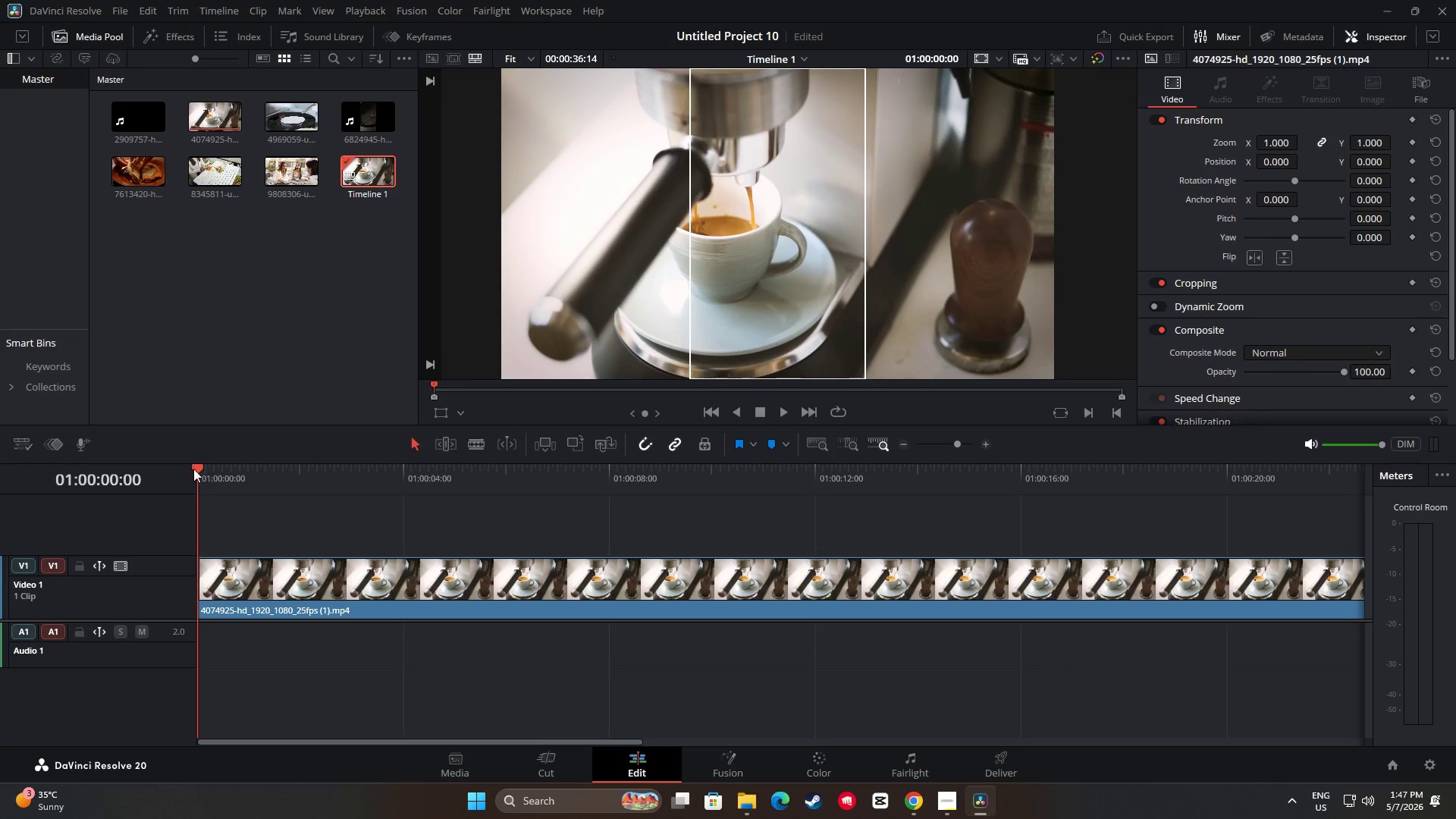 
left_click_drag(start_coordinate=[196, 468], to_coordinate=[453, 479])
 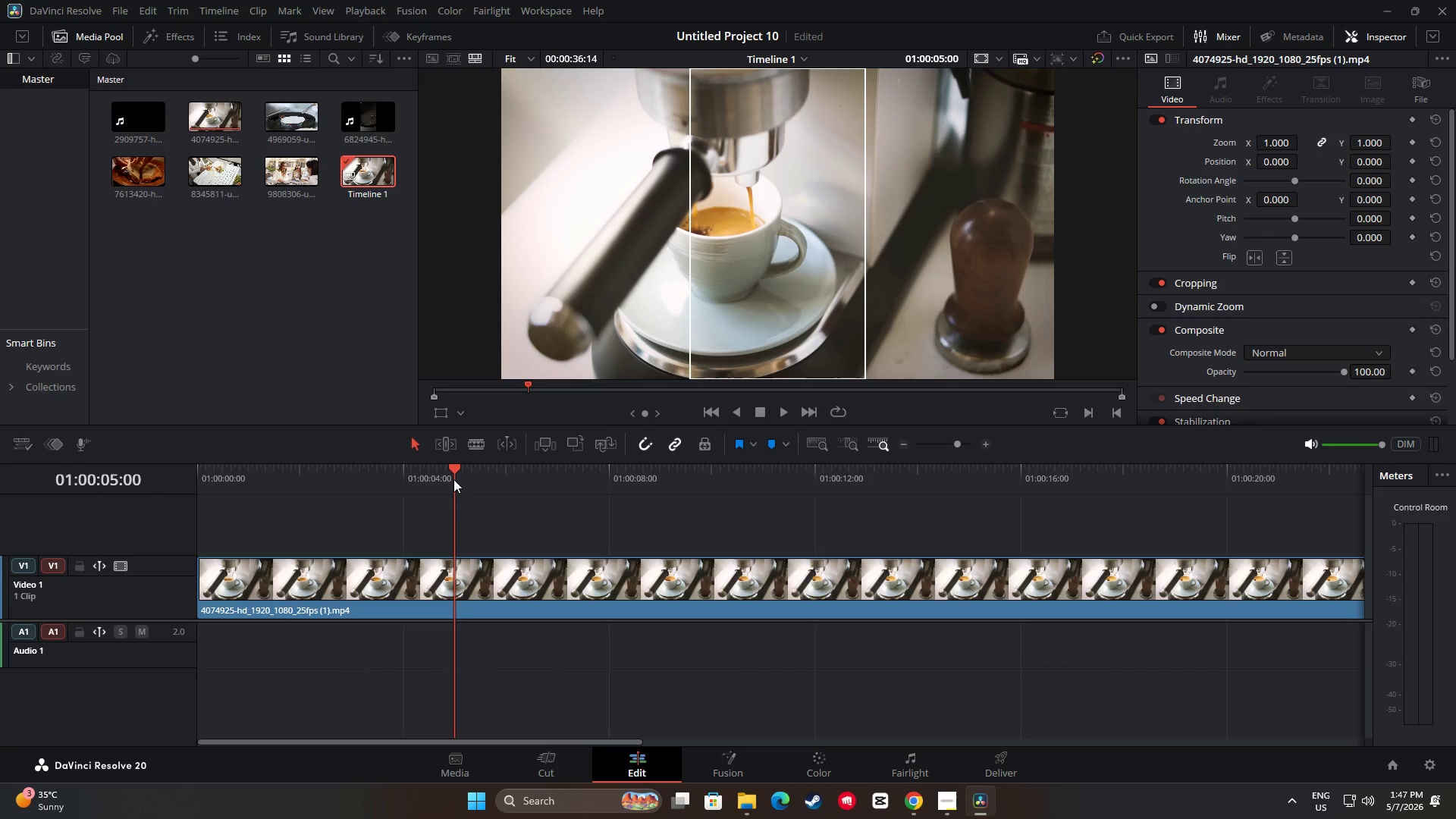 
key(M)
 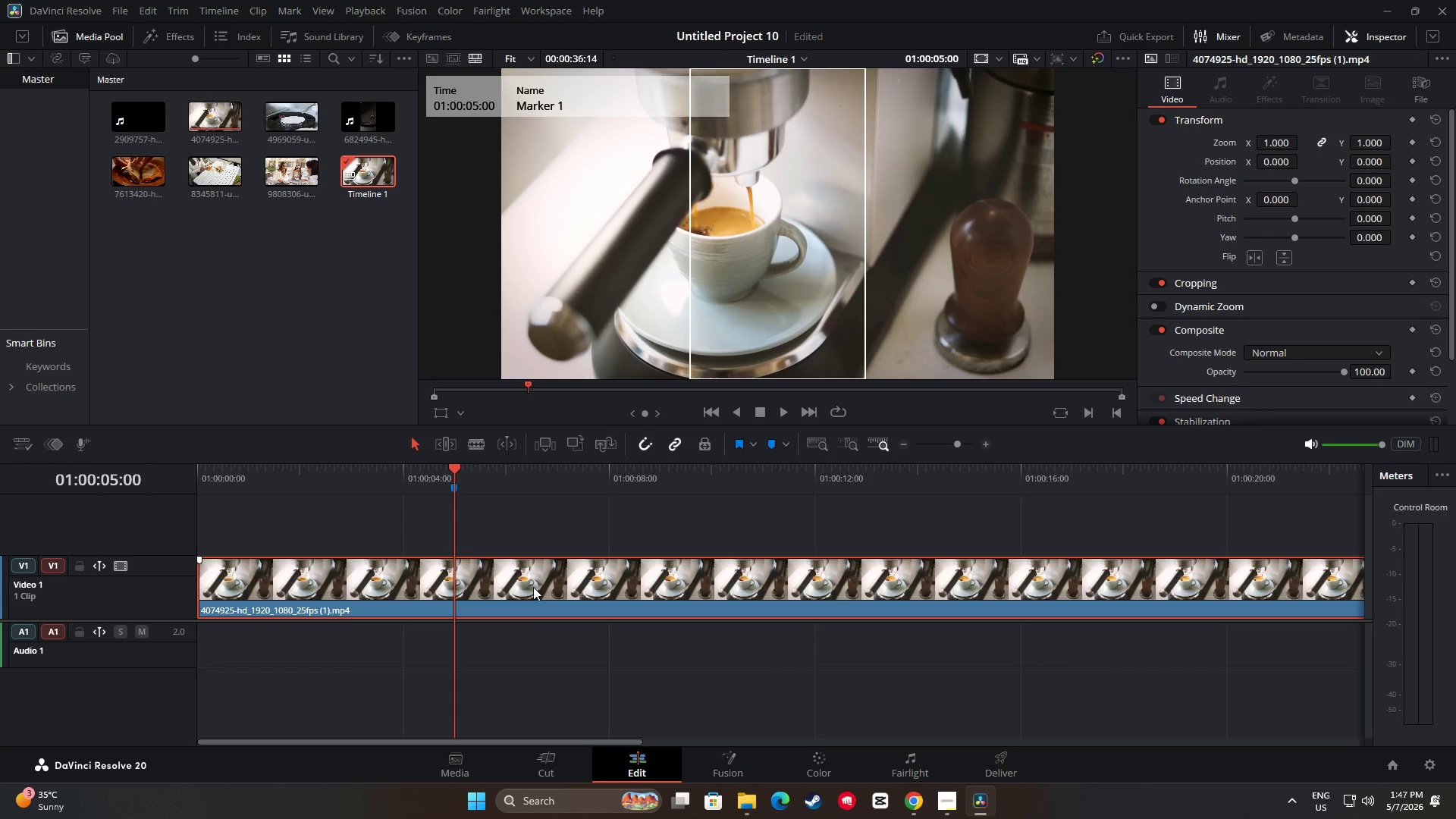 
key(Control+B)
 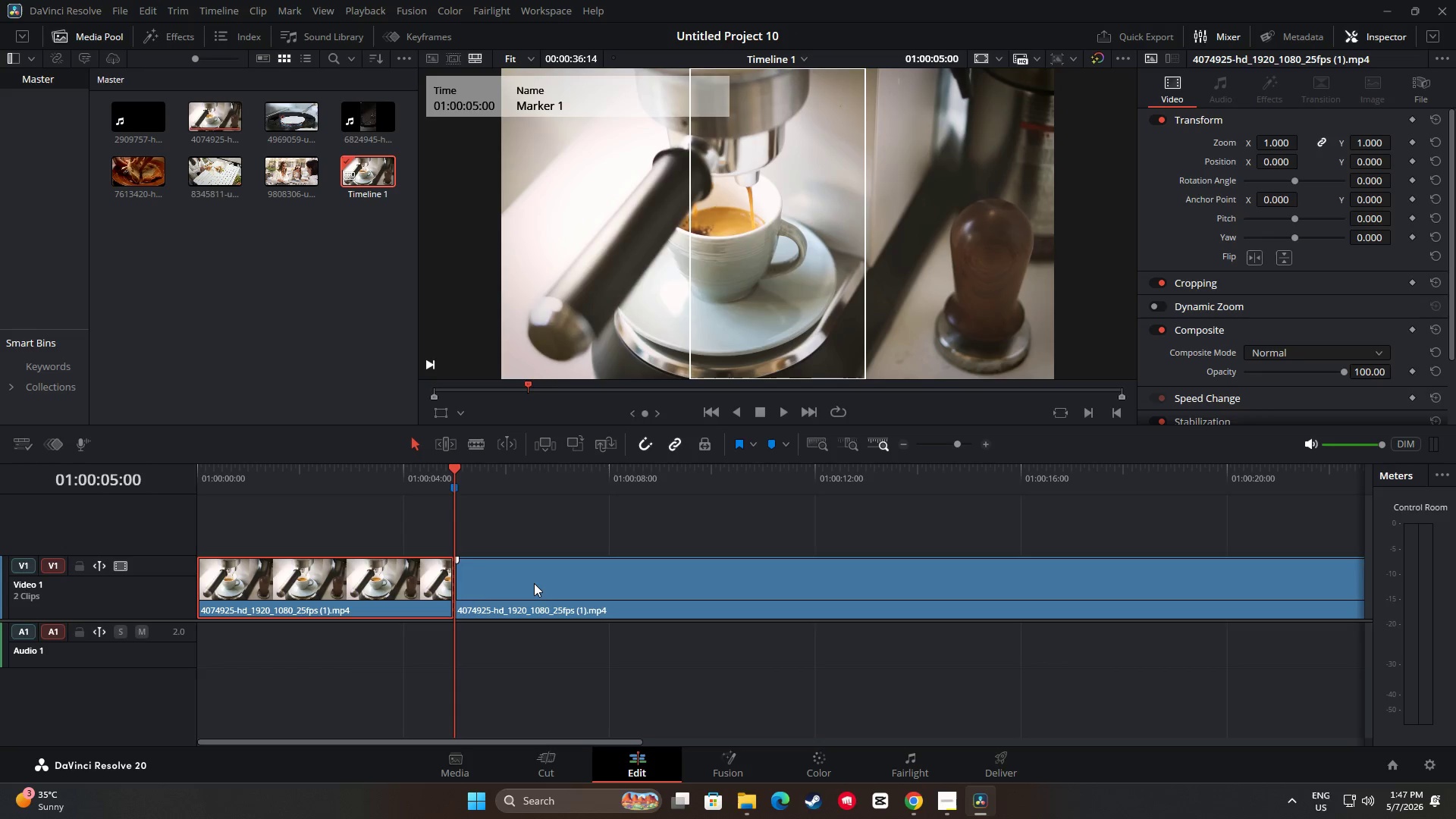 
right_click([534, 583])
 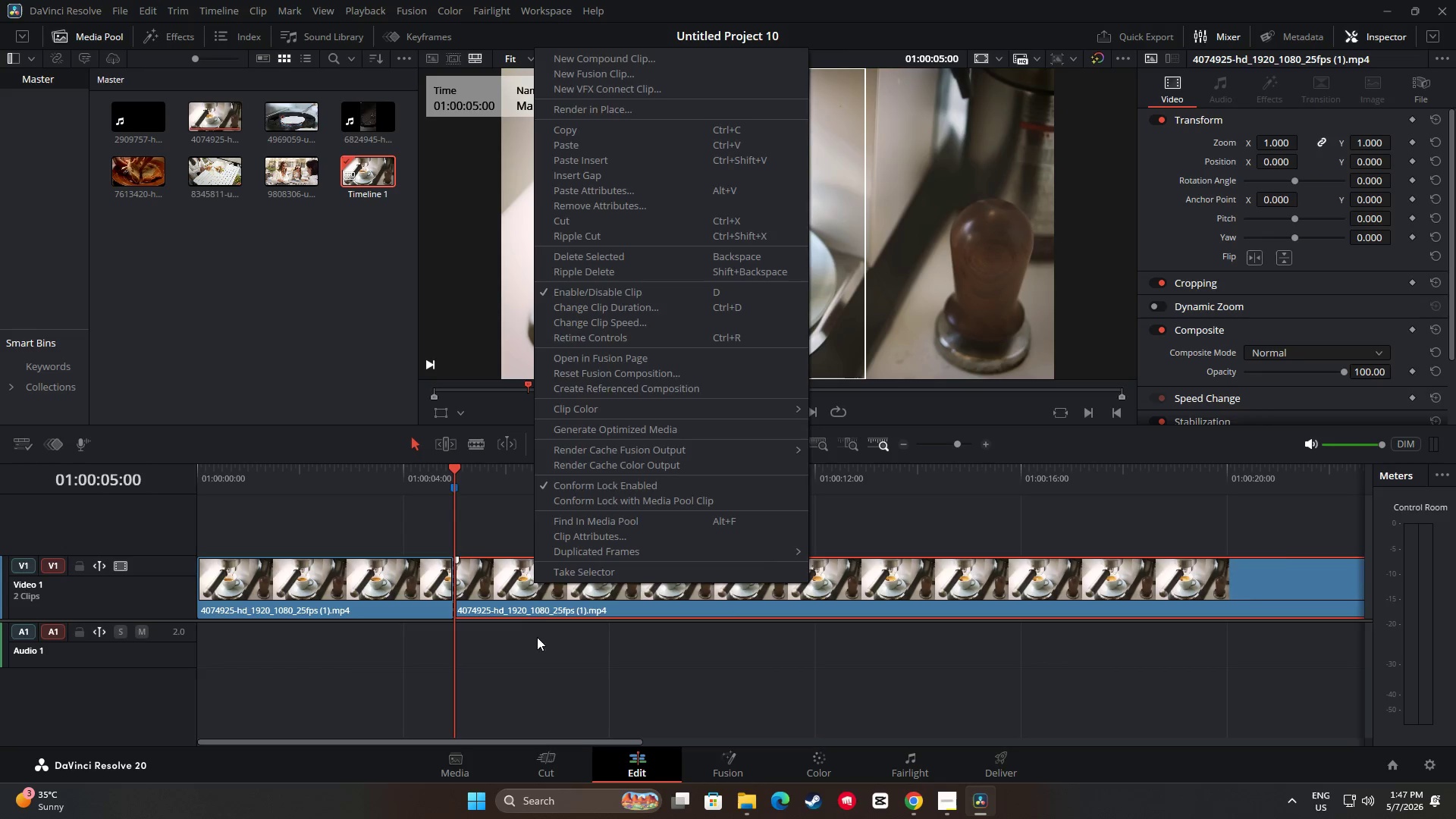 
double_click([562, 592])
 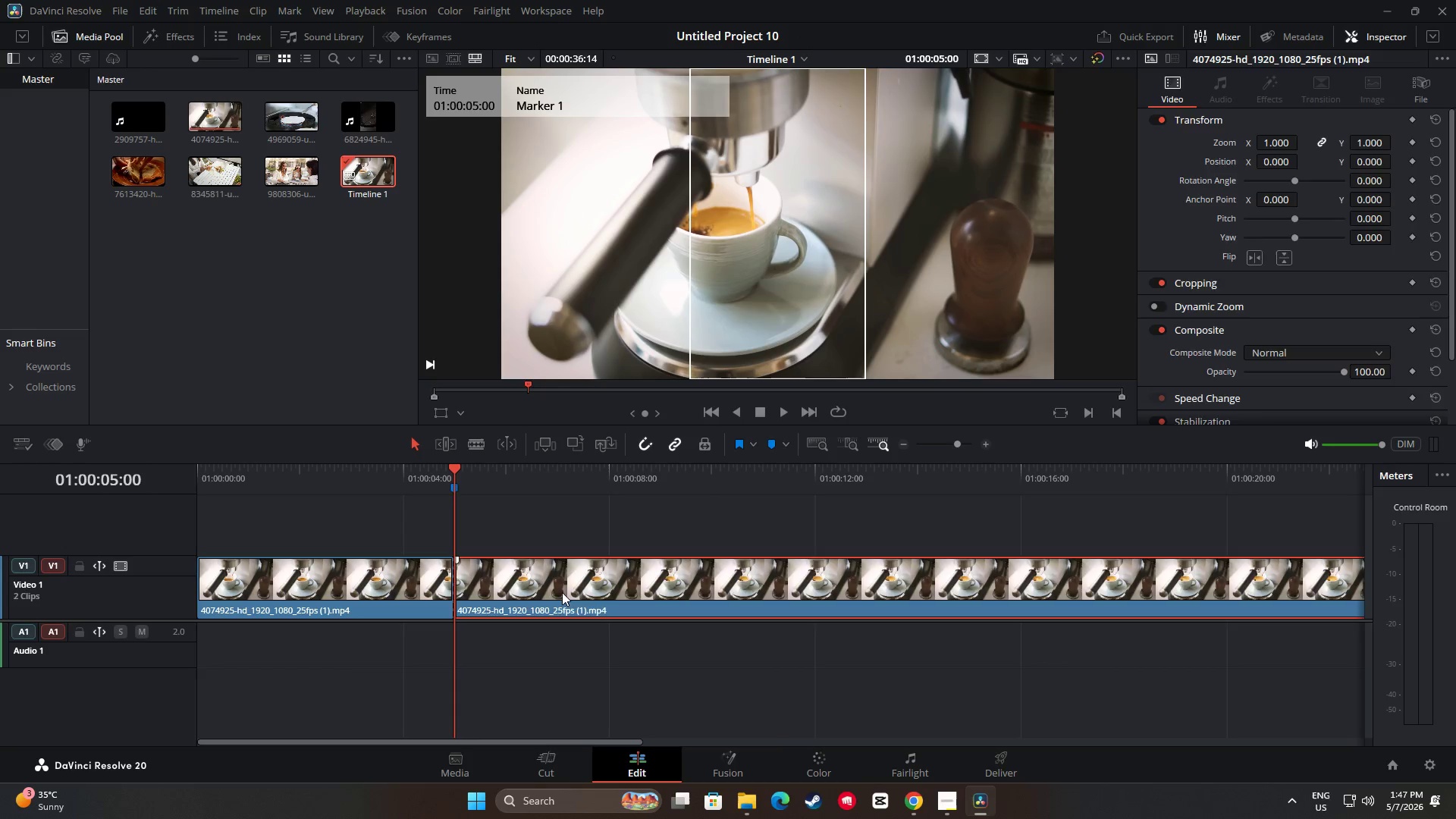 
key(Backspace)
 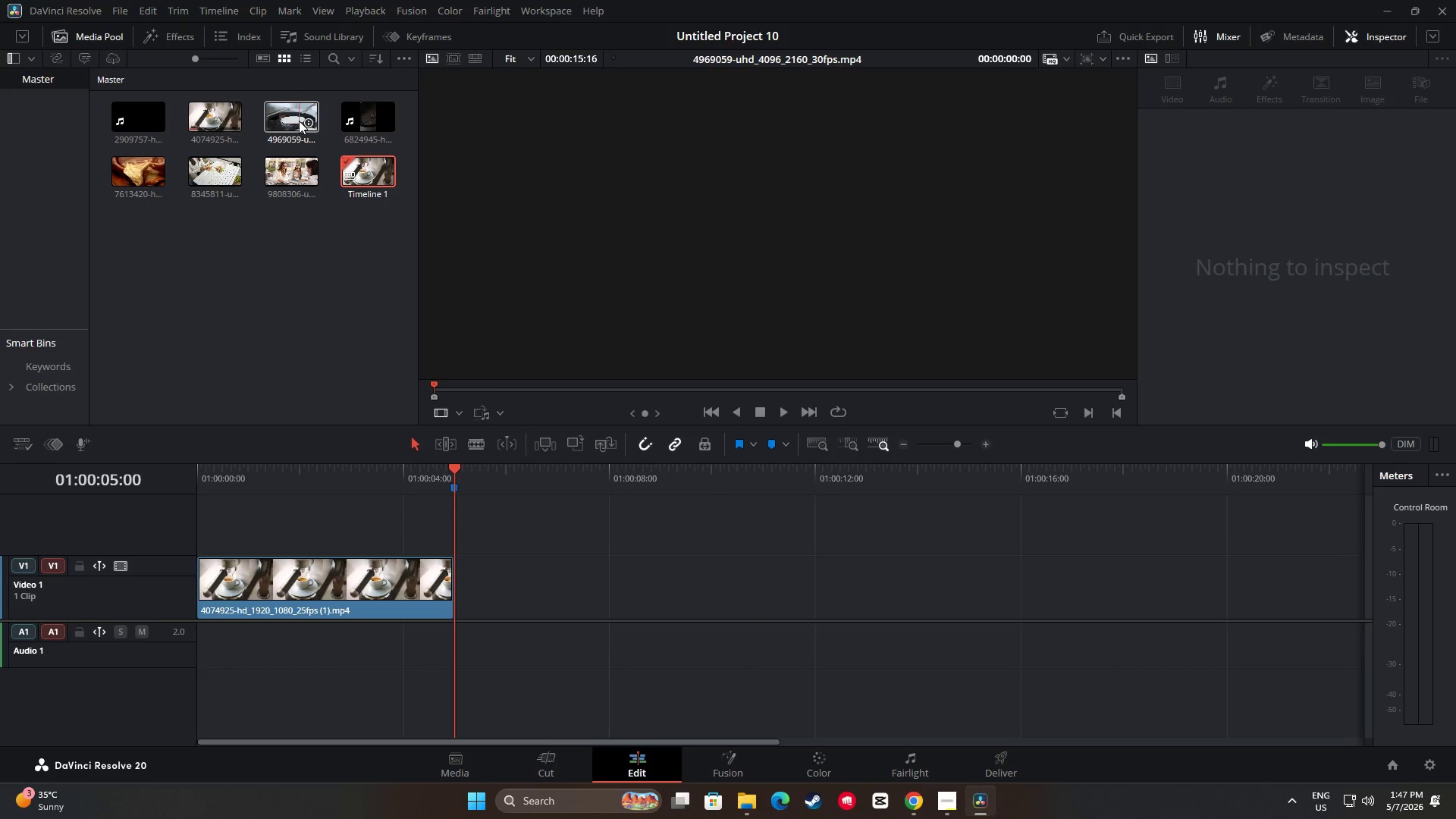 
wait(9.78)
 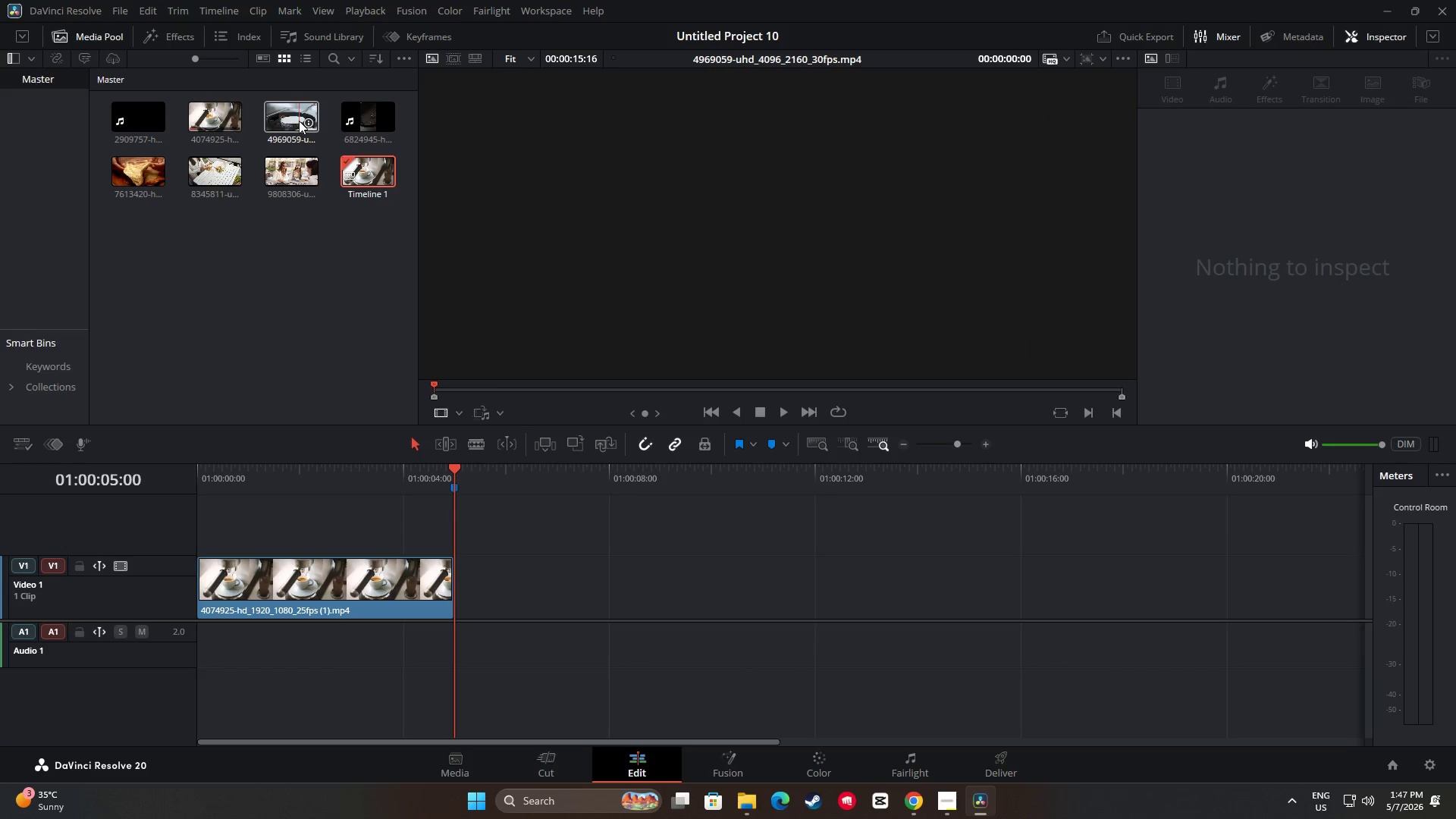 
left_click_drag(start_coordinate=[356, 117], to_coordinate=[461, 581])
 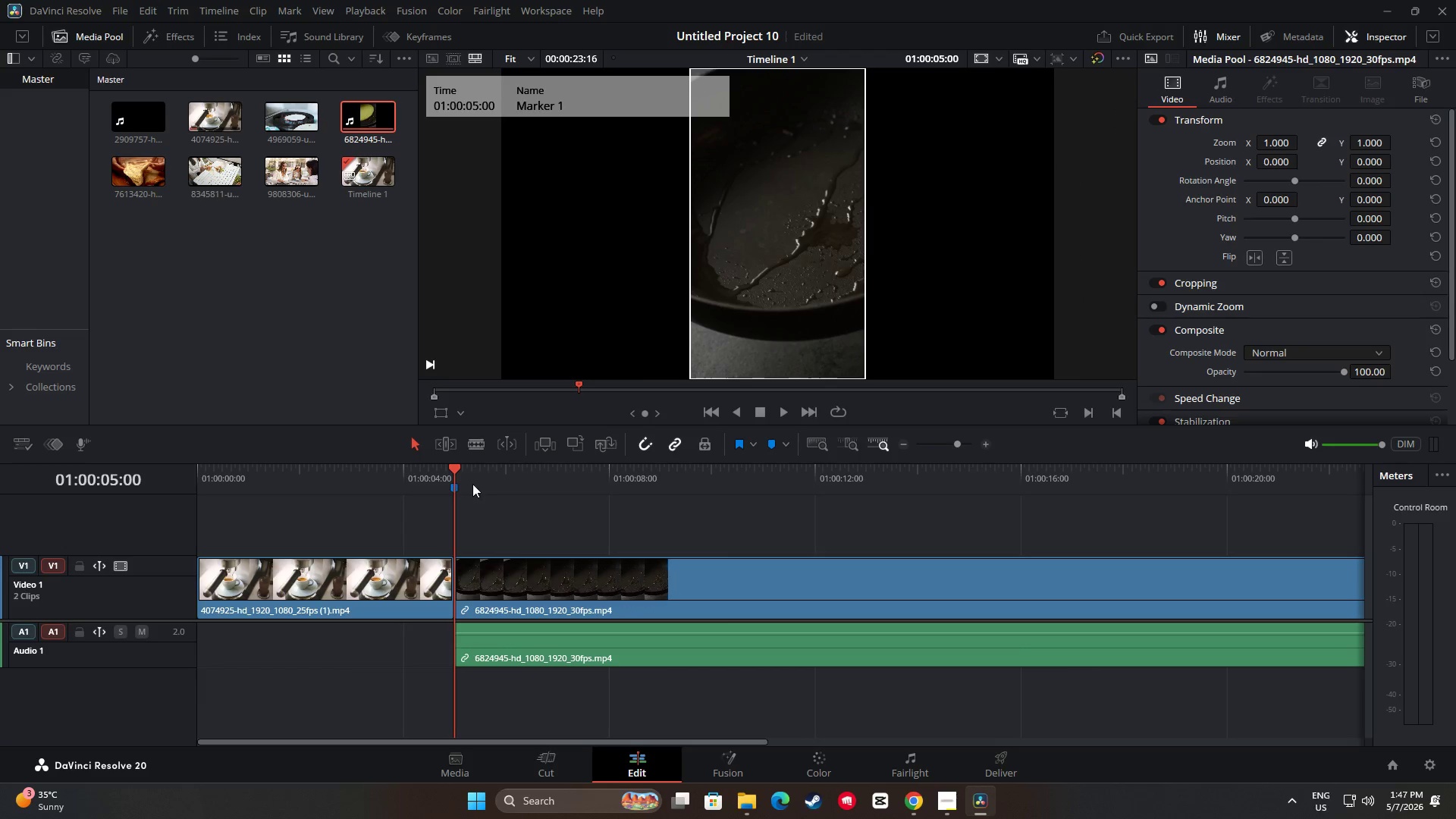 
left_click_drag(start_coordinate=[453, 469], to_coordinate=[672, 499])
 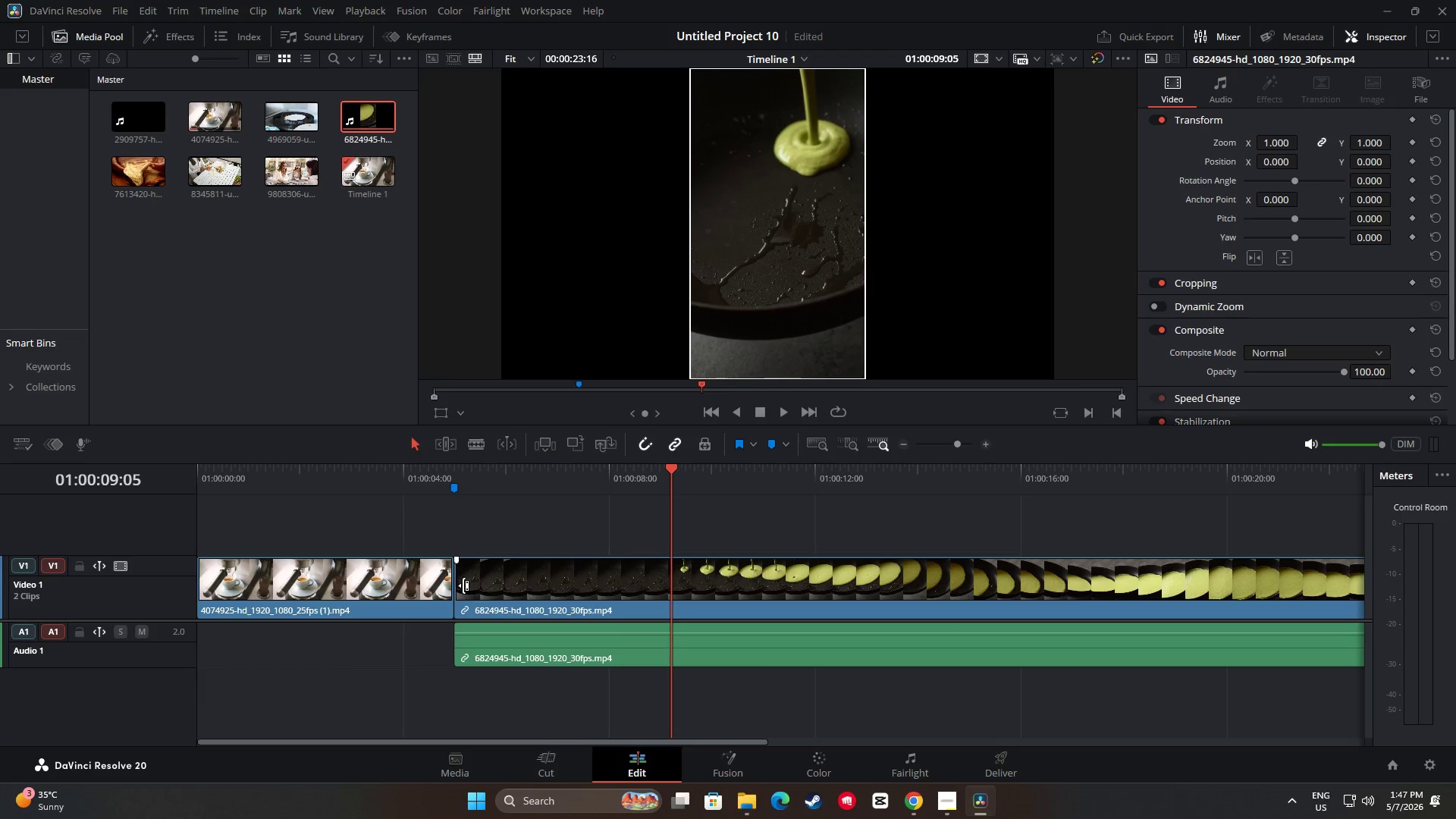 
left_click_drag(start_coordinate=[463, 582], to_coordinate=[663, 576])
 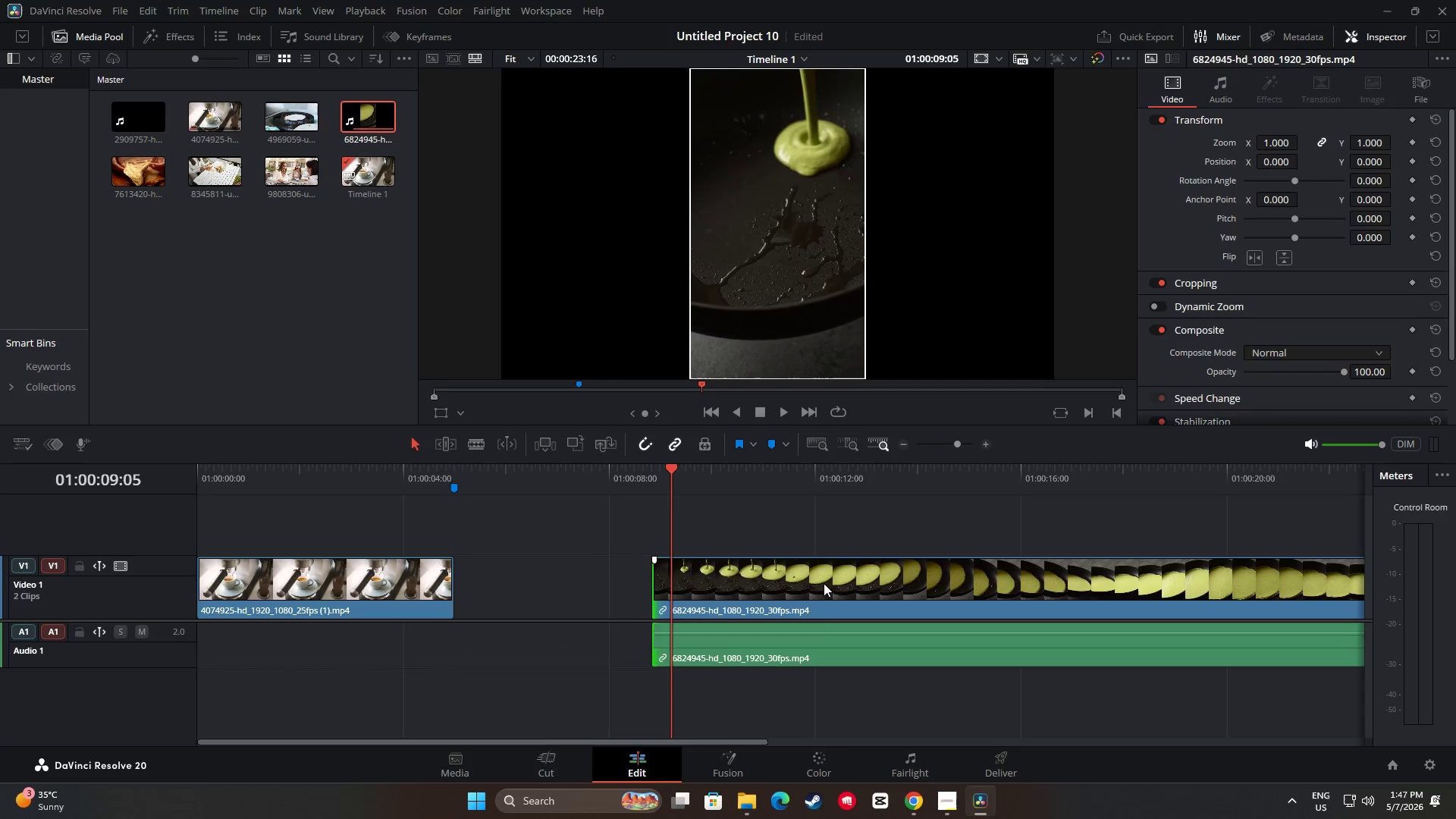 
left_click_drag(start_coordinate=[817, 583], to_coordinate=[617, 585])
 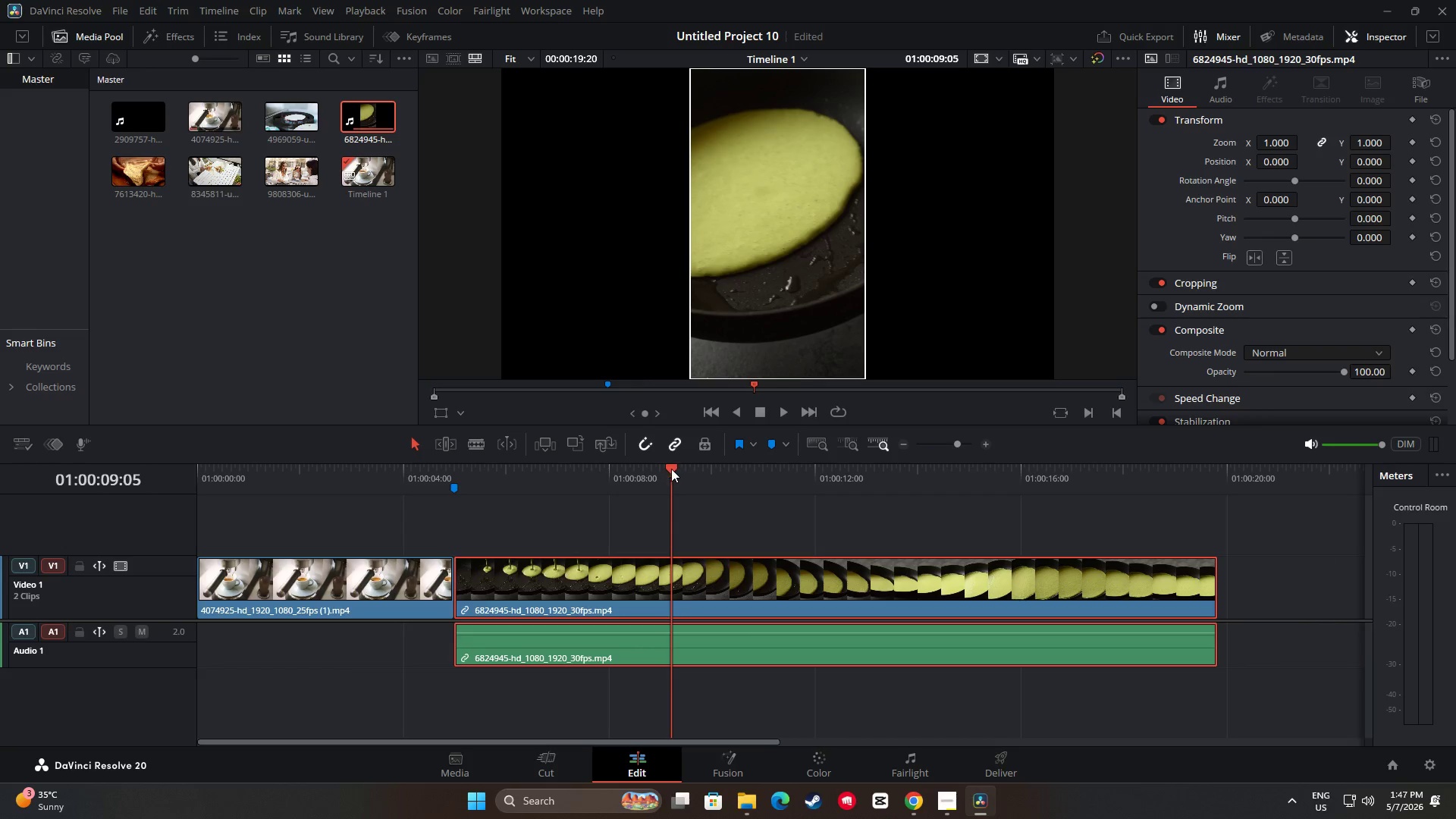 
left_click_drag(start_coordinate=[670, 473], to_coordinate=[713, 476])
 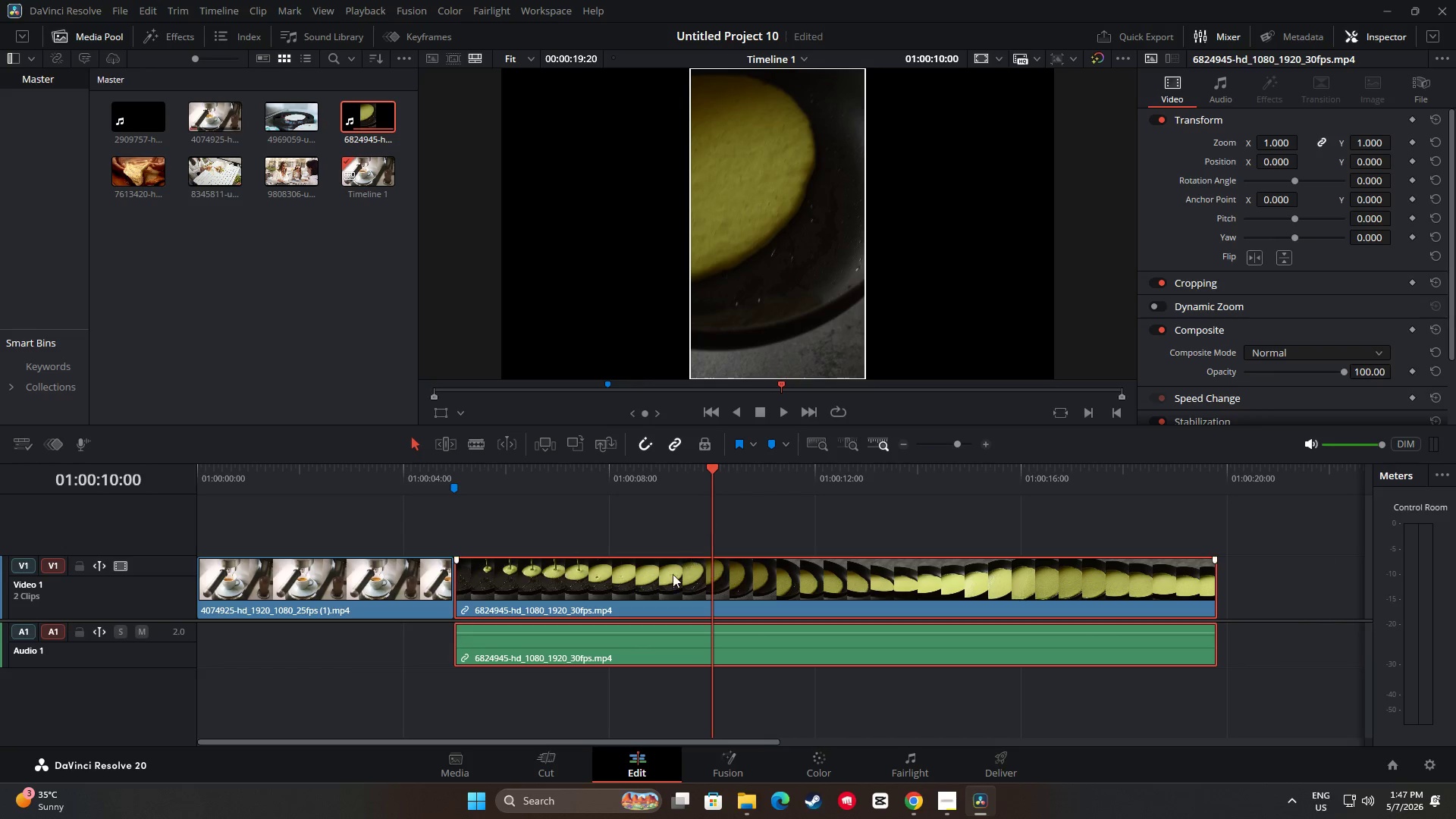 
left_click([663, 588])
 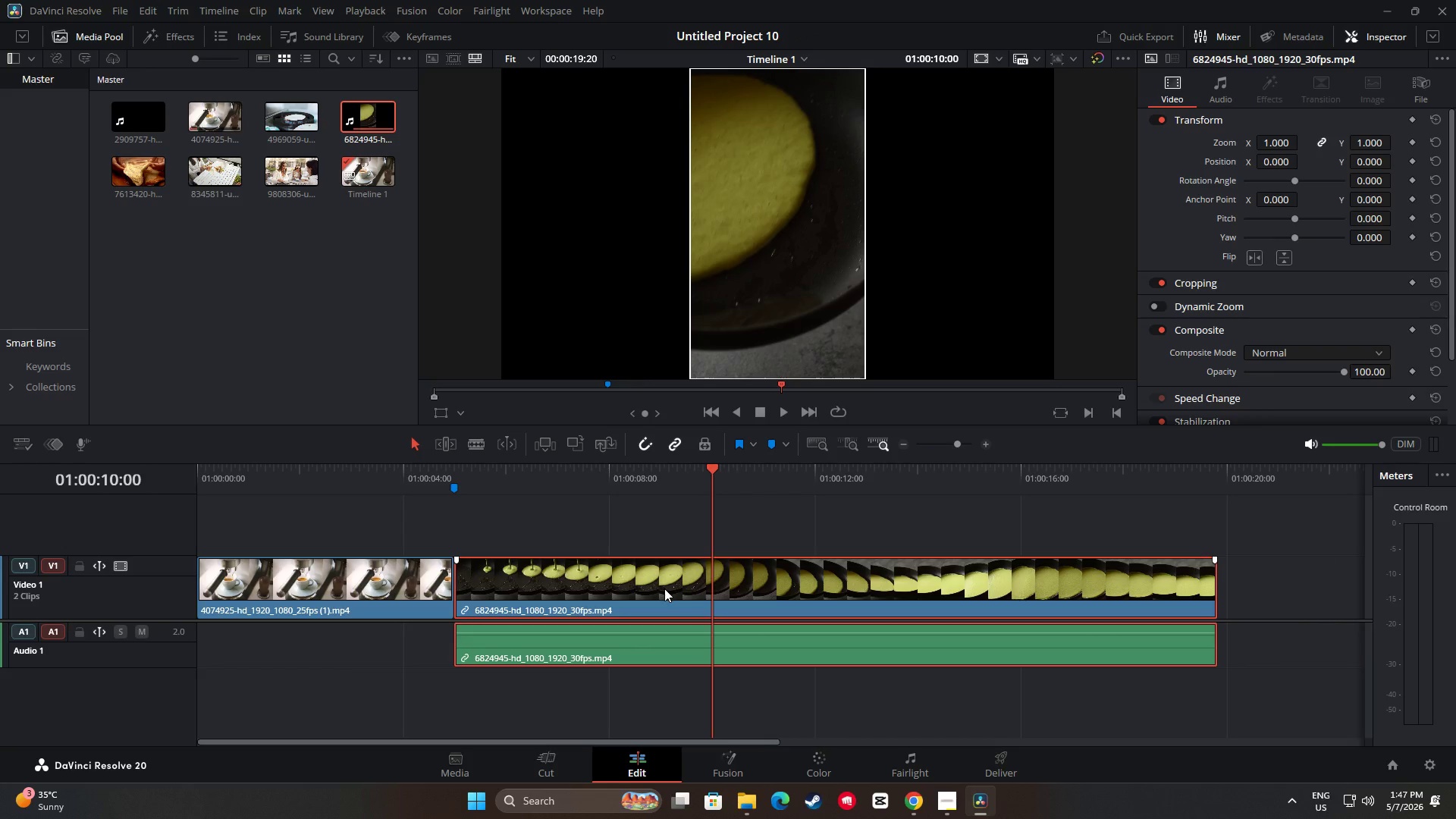 
key(Control+B)
 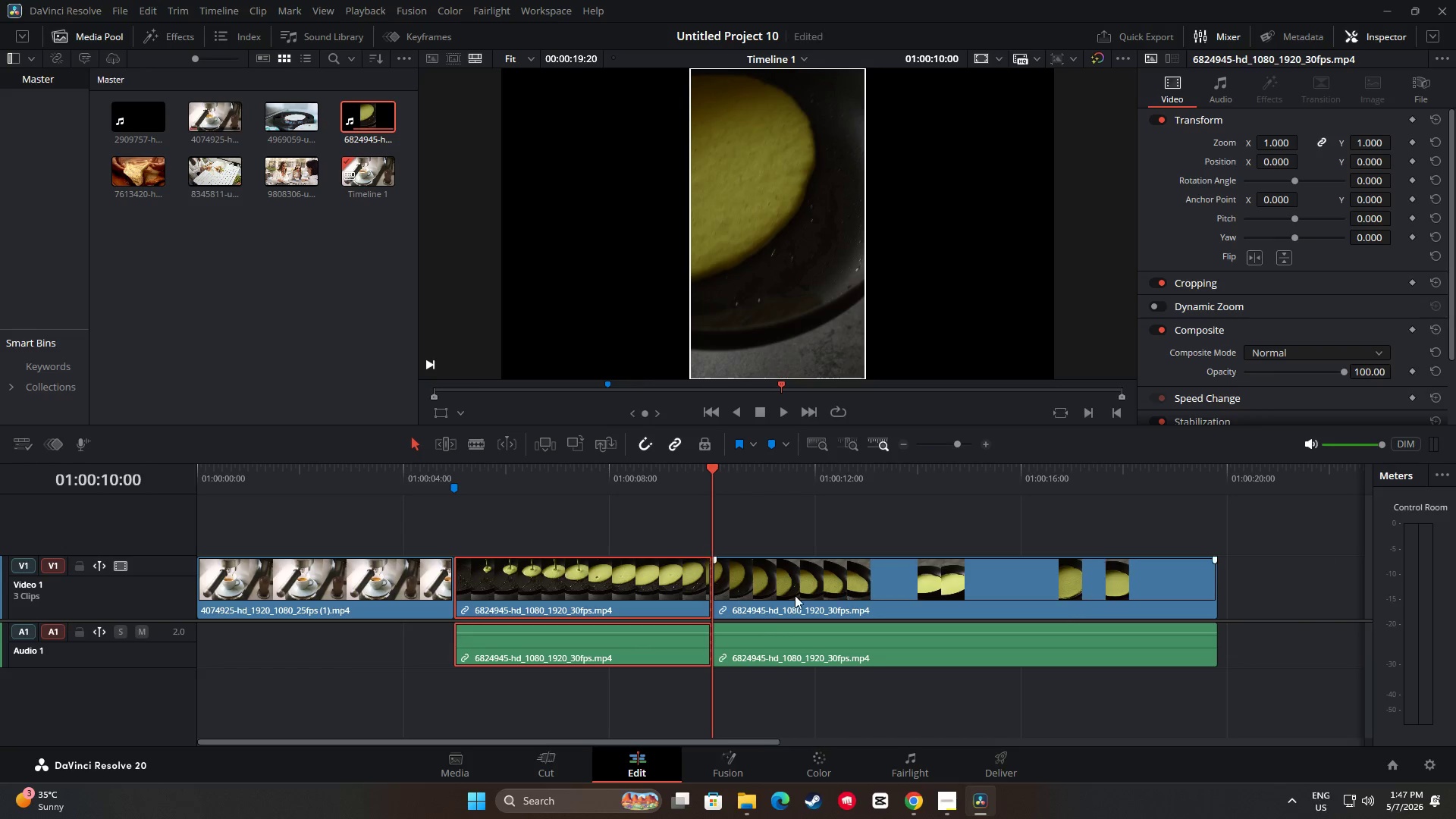 
left_click([796, 596])
 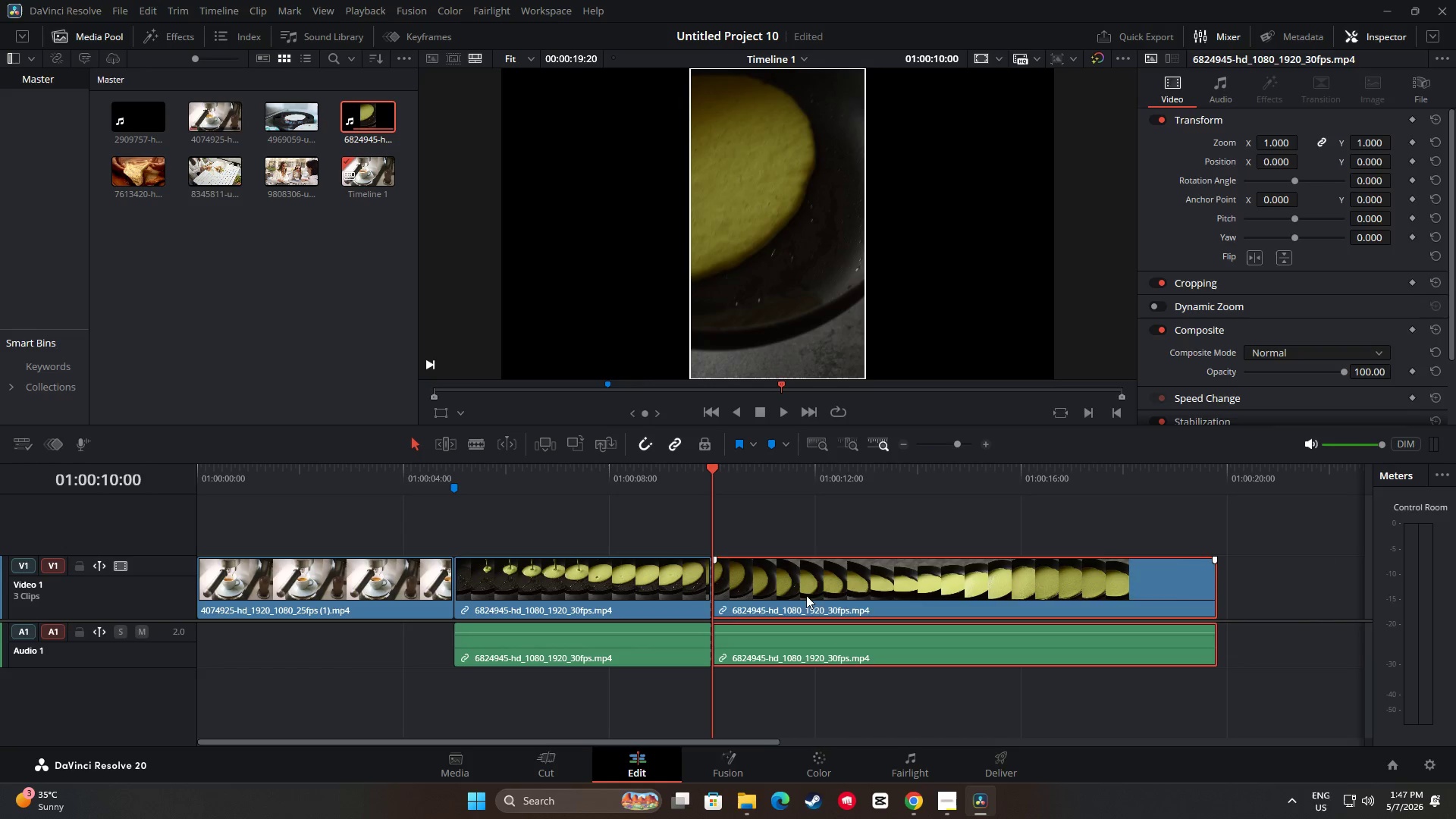 
key(Backspace)
 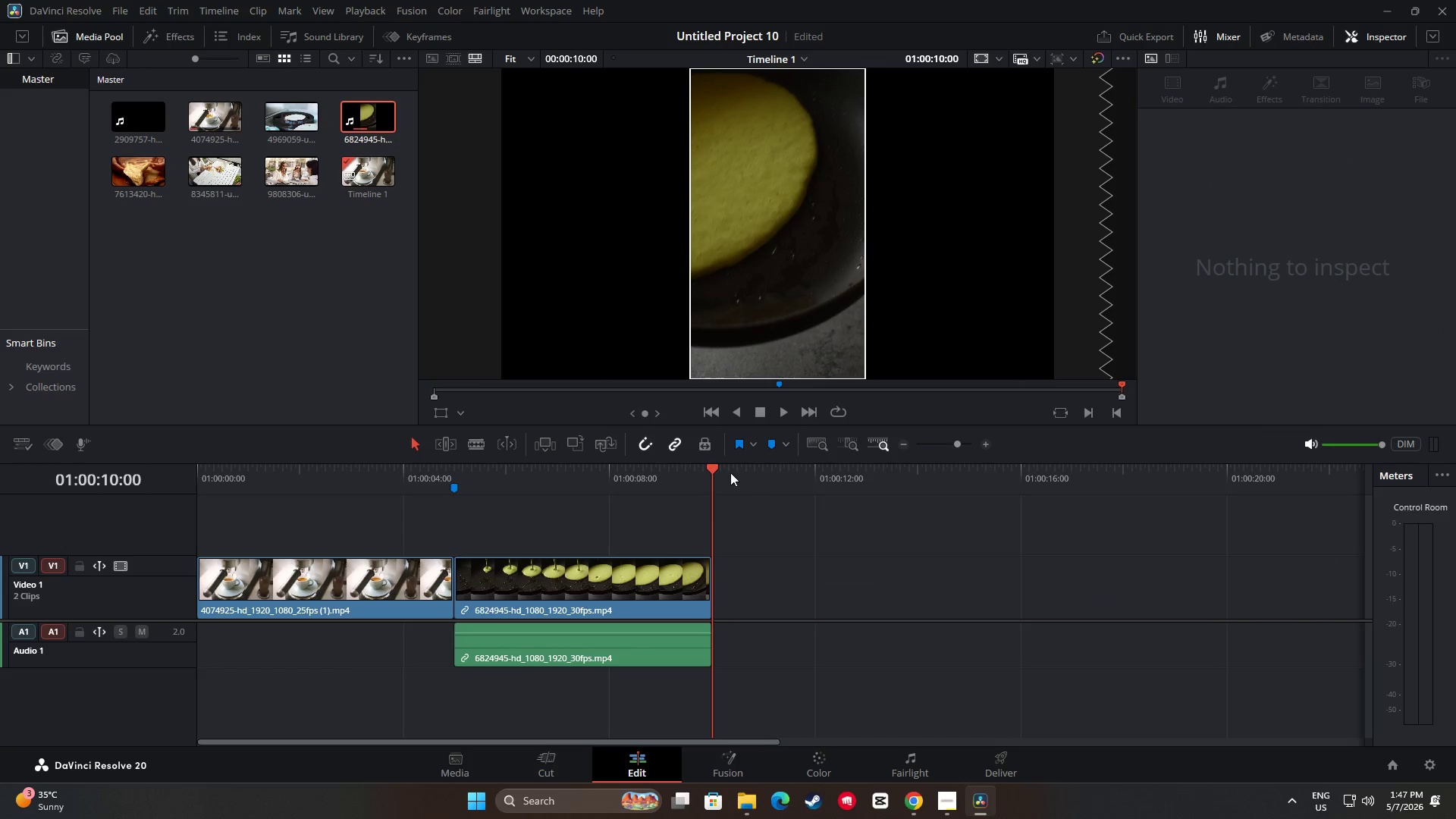 
left_click_drag(start_coordinate=[715, 469], to_coordinate=[433, 469])
 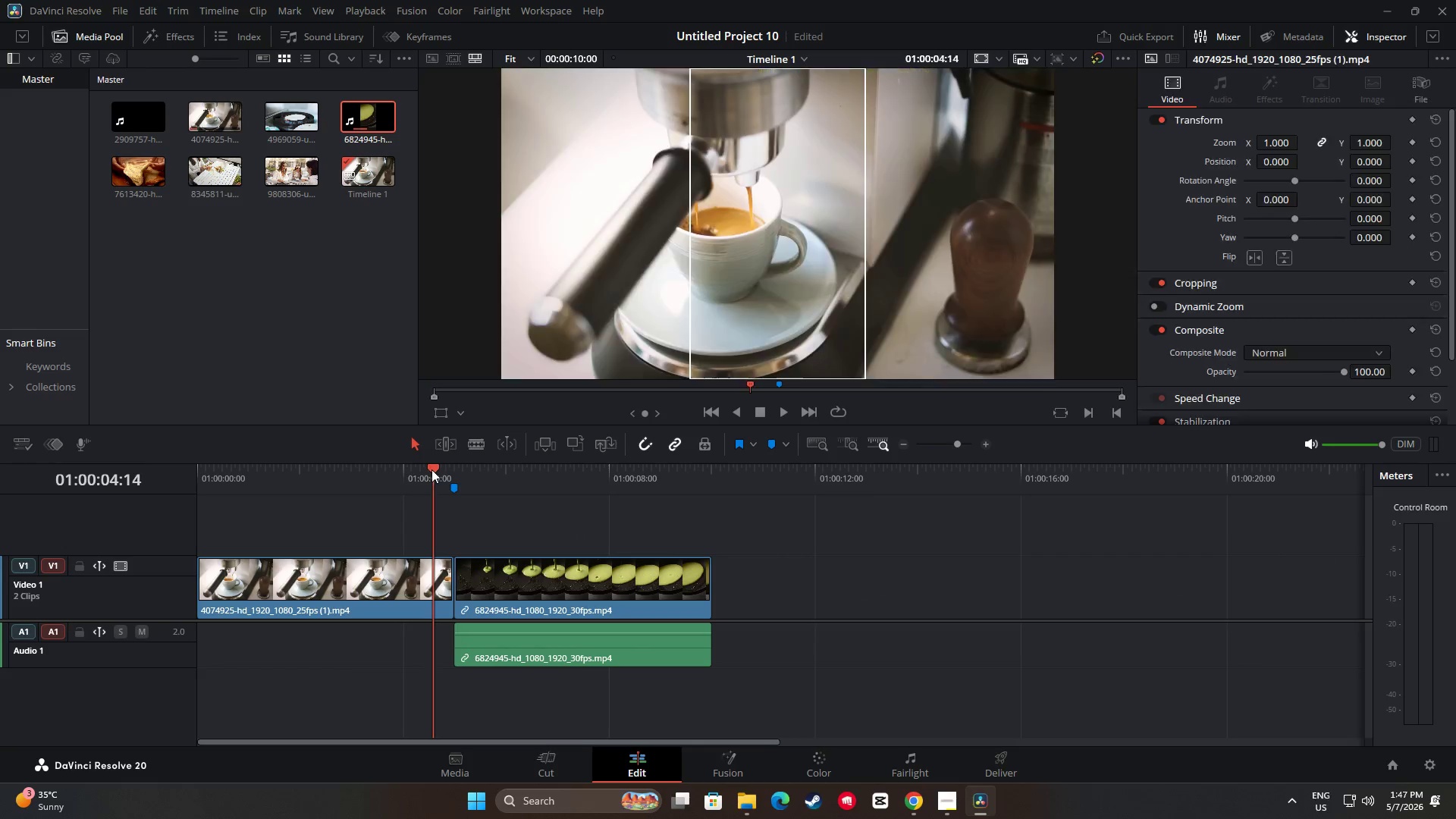 
key(Space)
 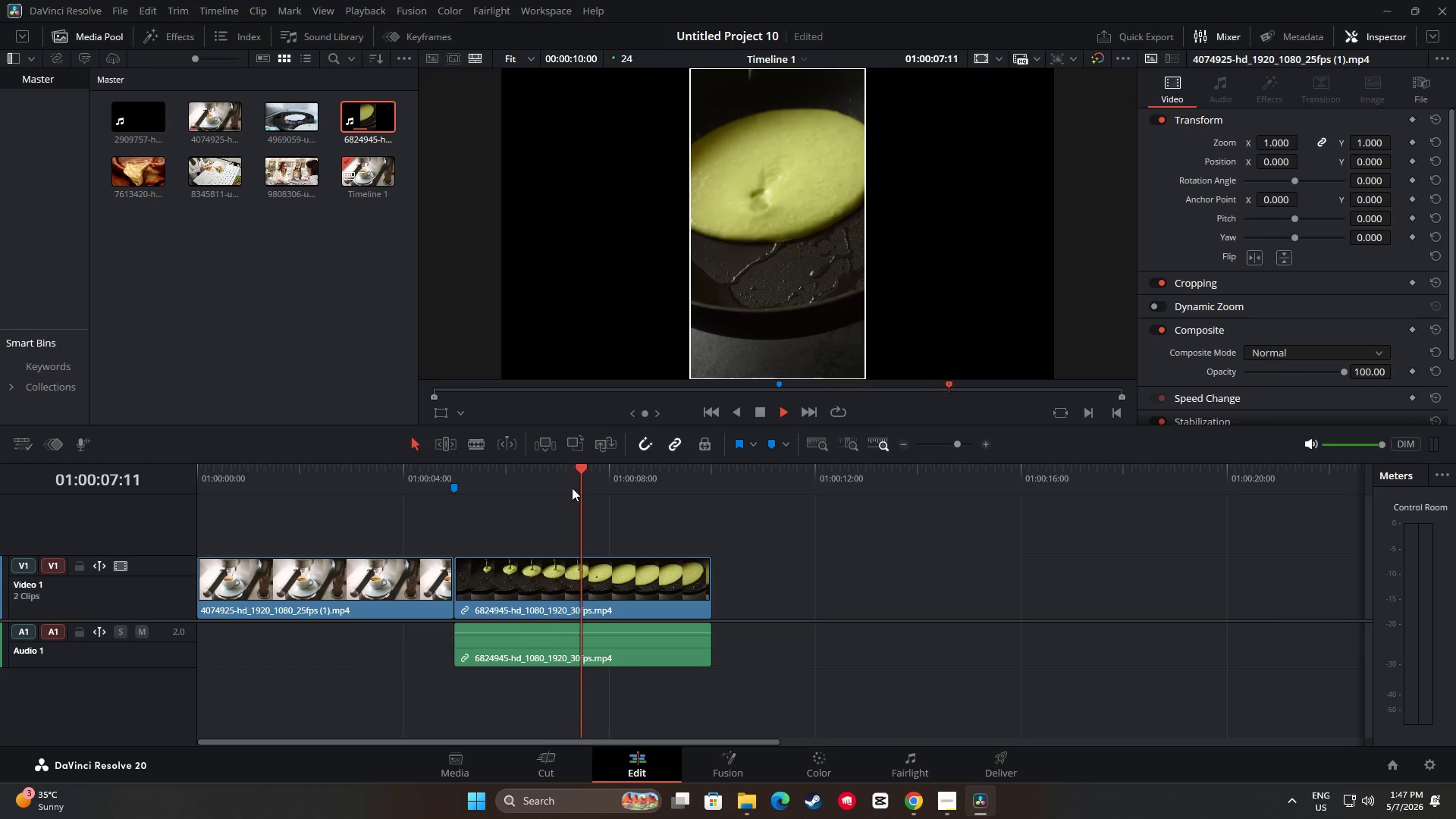 
key(Space)
 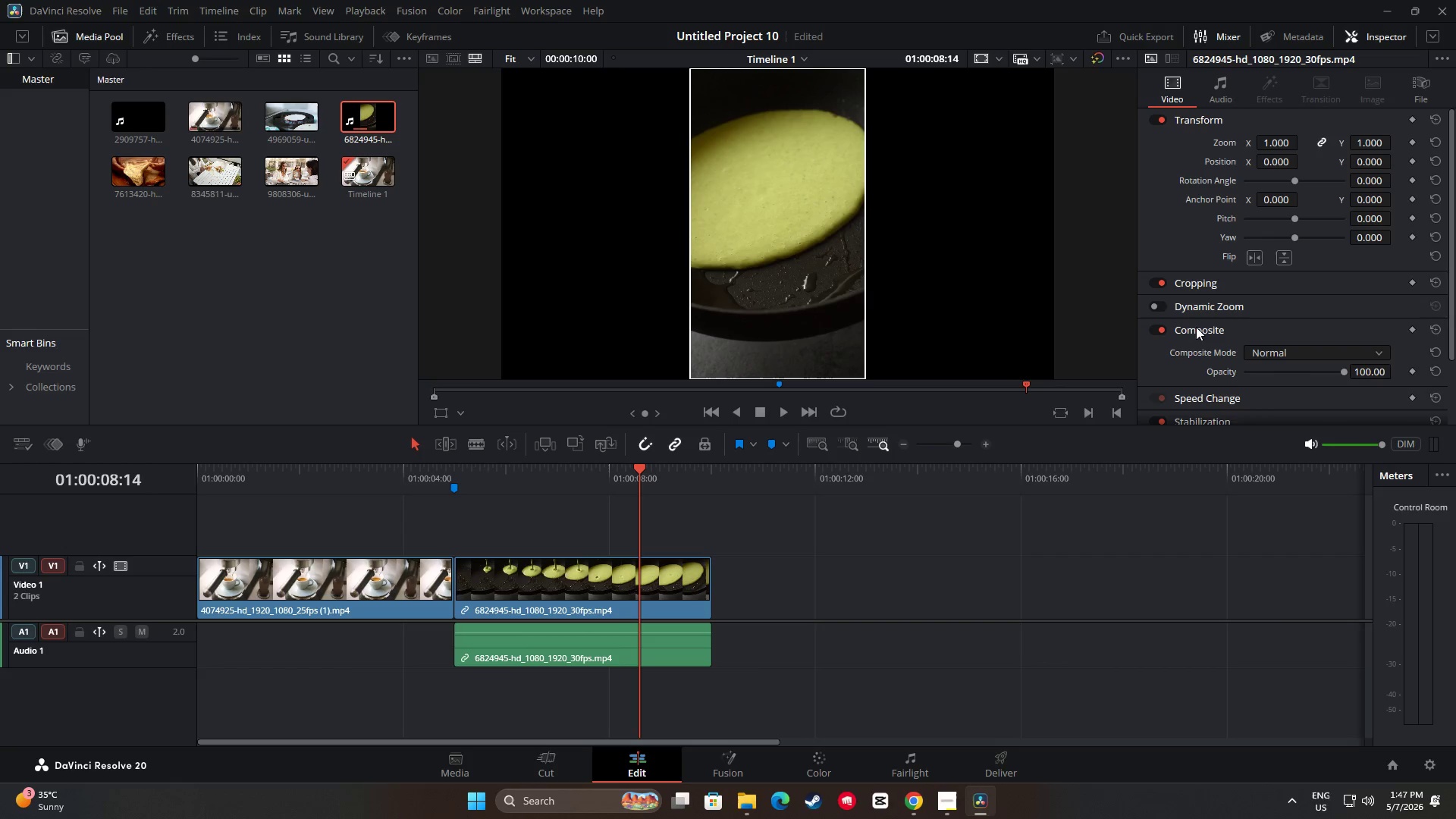 
scroll: coordinate [1260, 319], scroll_direction: down, amount: 1.0
 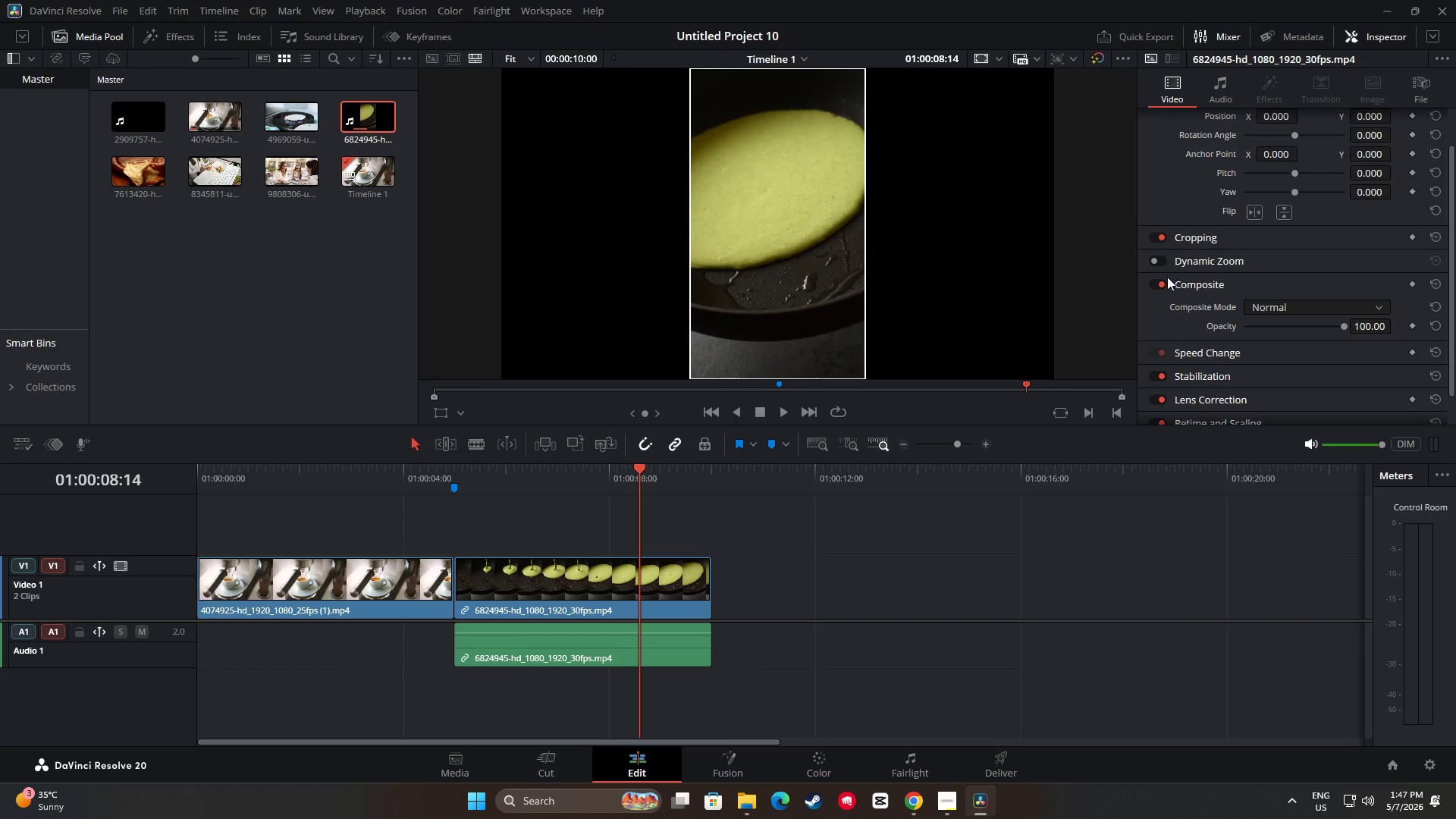 
left_click([1195, 283])
 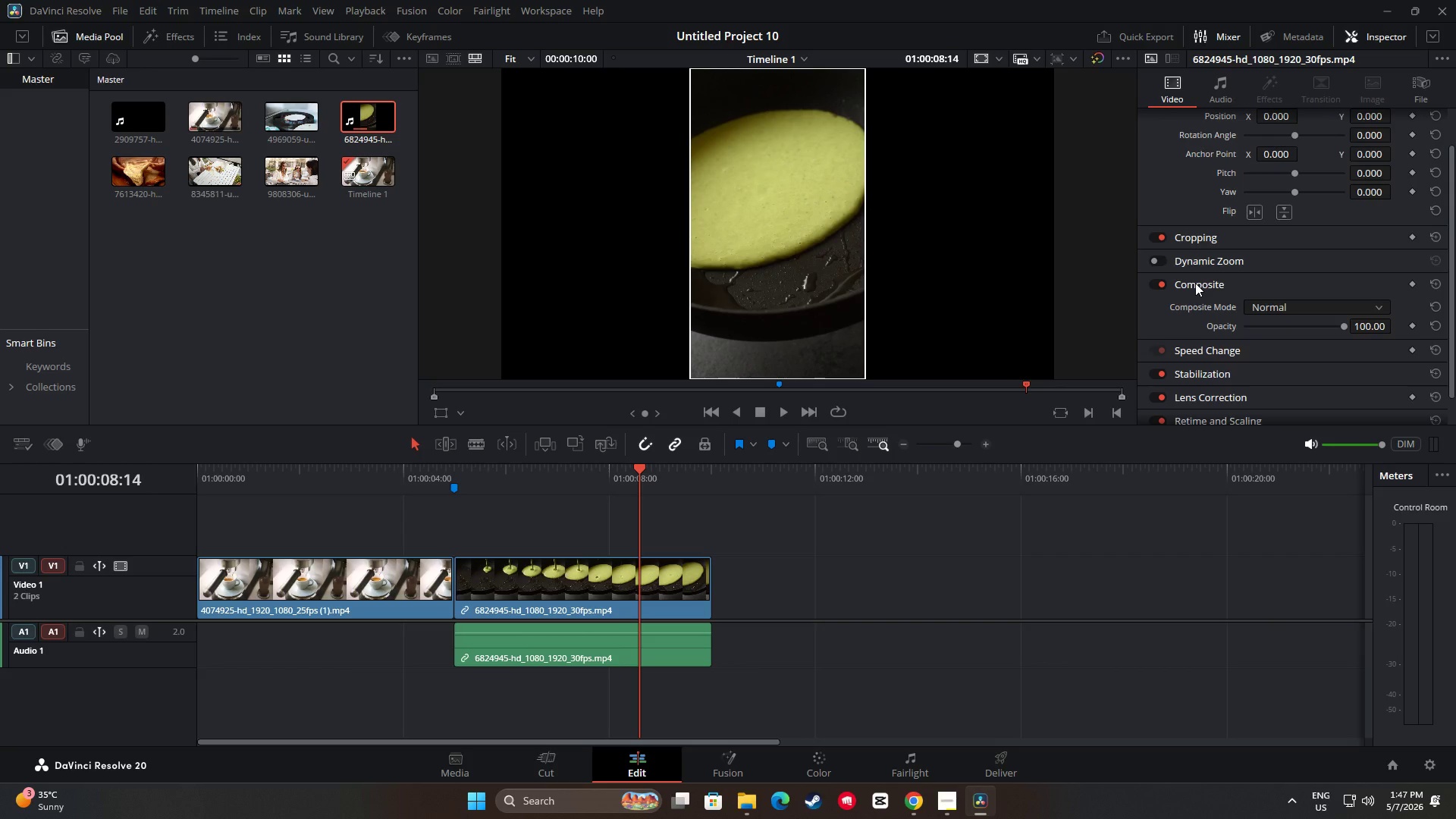 
scroll: coordinate [1253, 282], scroll_direction: down, amount: 1.0
 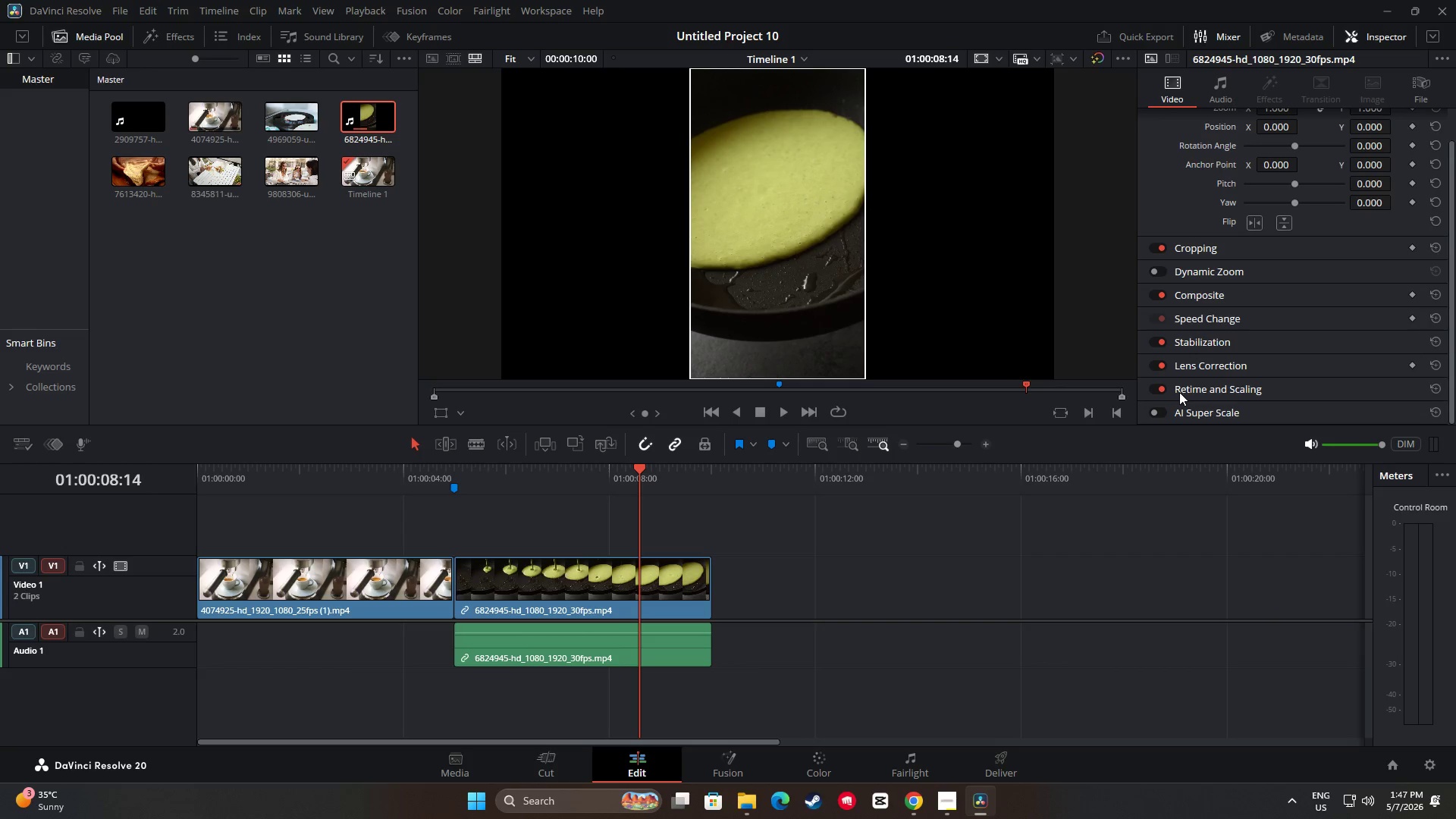 
left_click([1182, 389])
 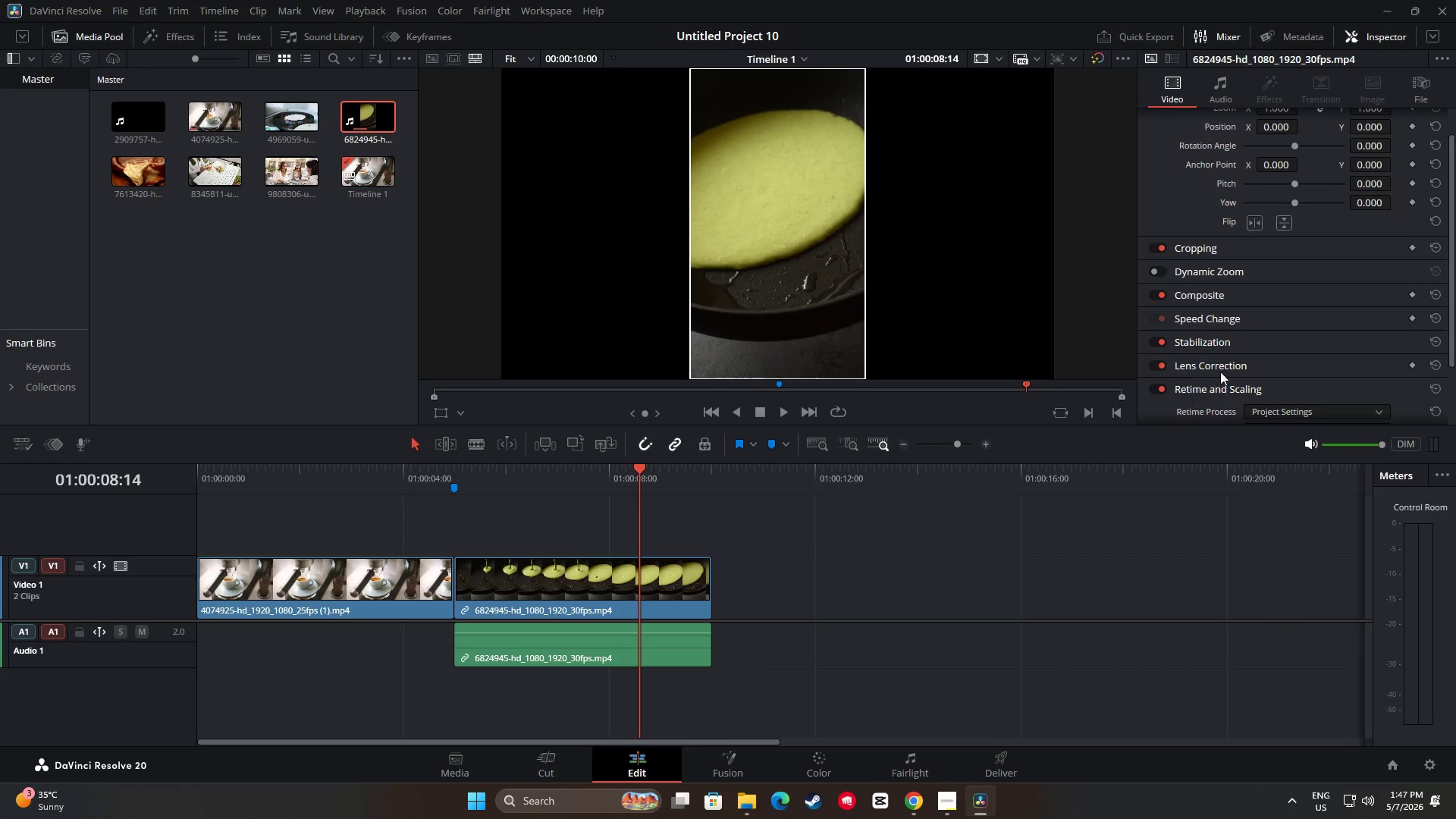 
scroll: coordinate [1239, 358], scroll_direction: down, amount: 2.0
 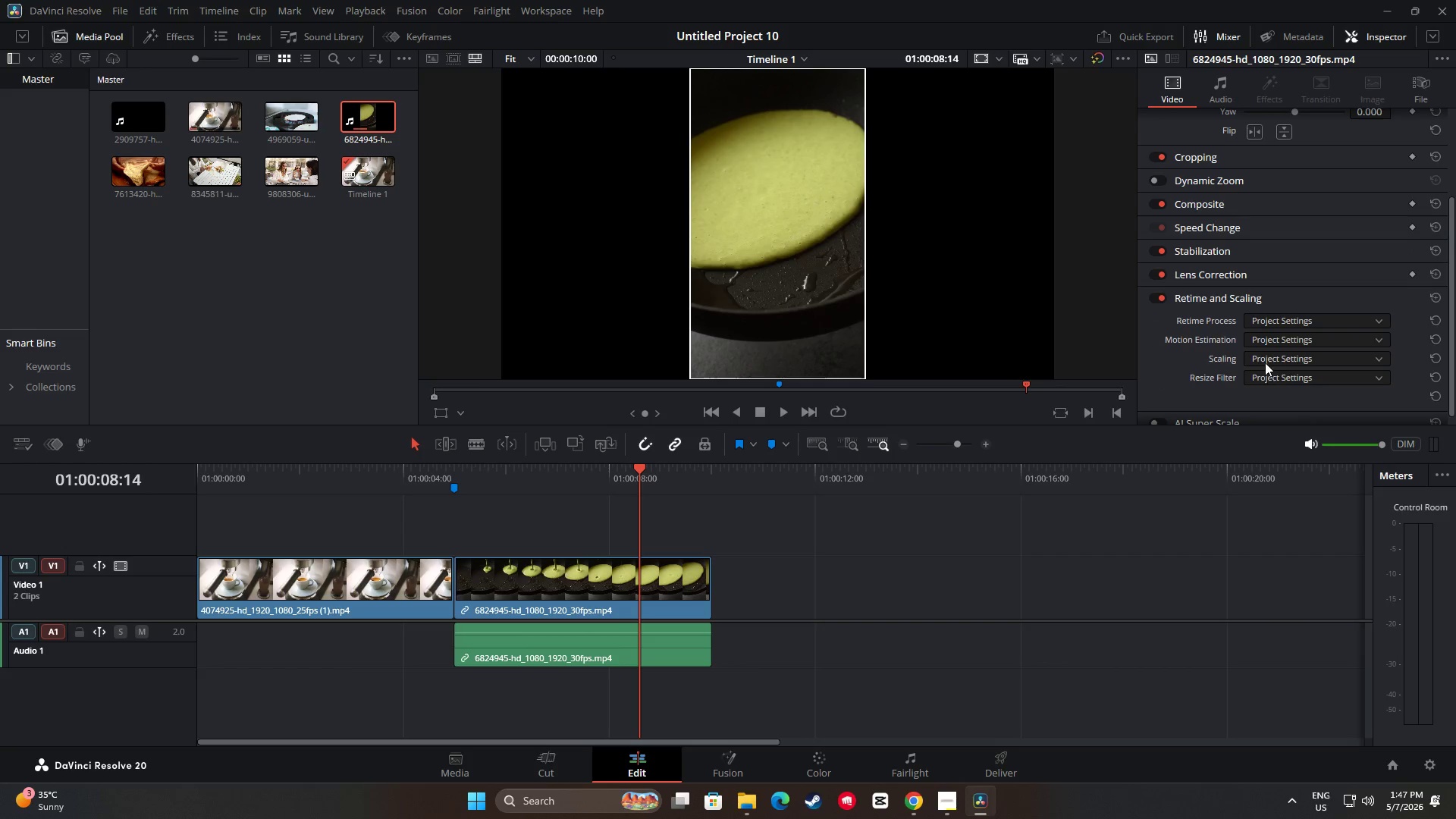 
left_click([1265, 359])
 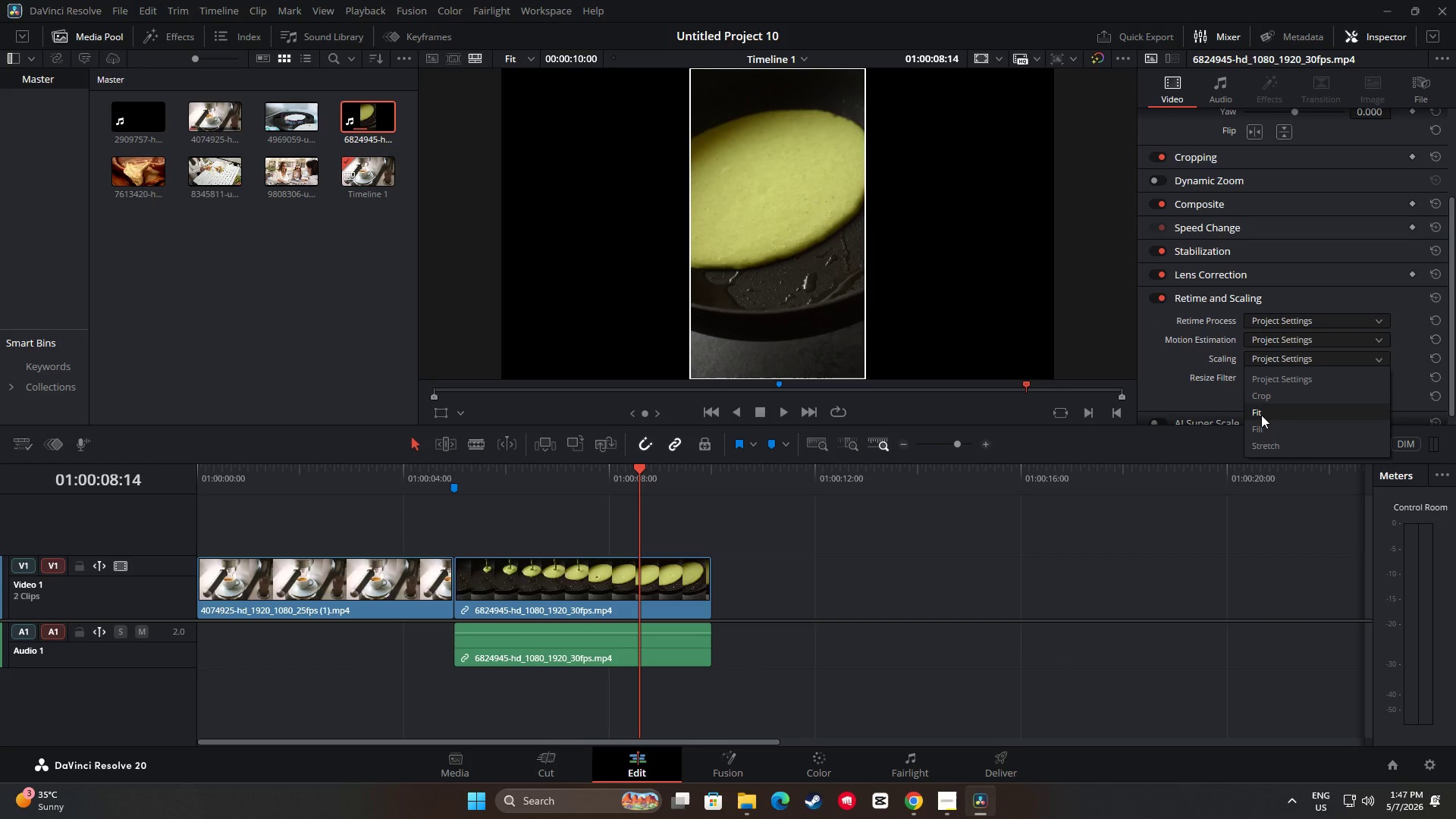 
left_click([1261, 415])
 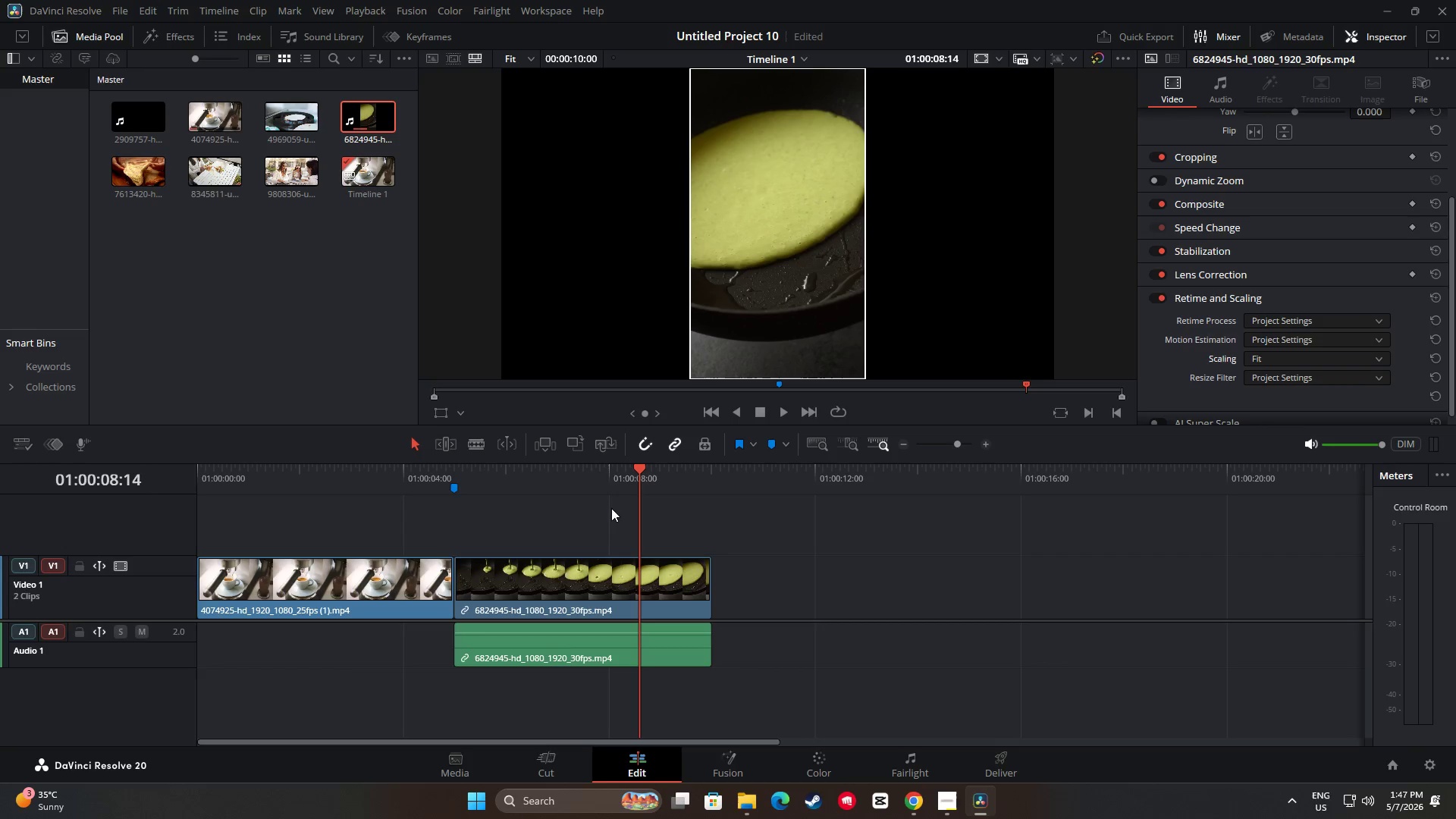 
left_click([629, 585])
 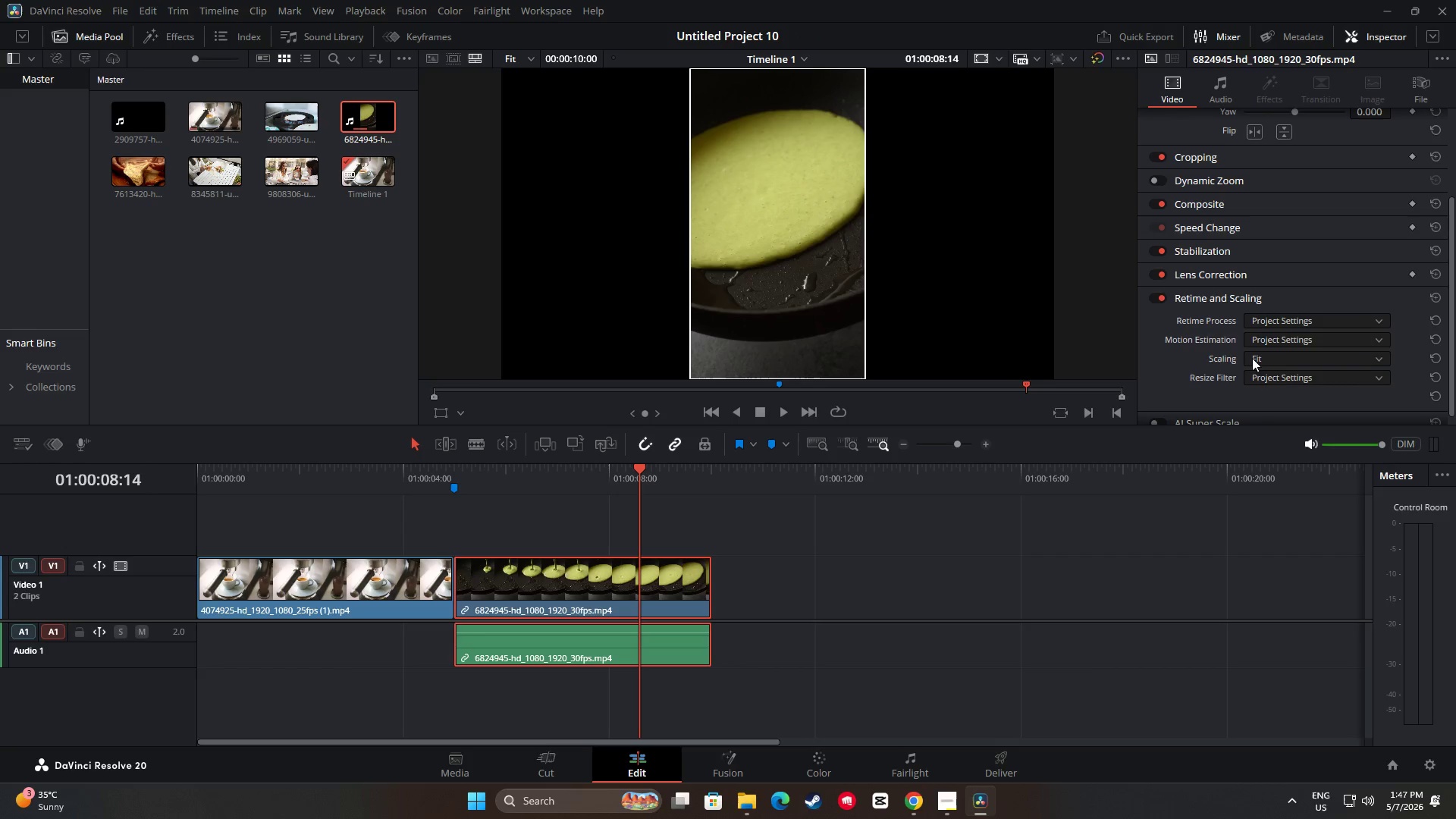 
left_click([1254, 360])
 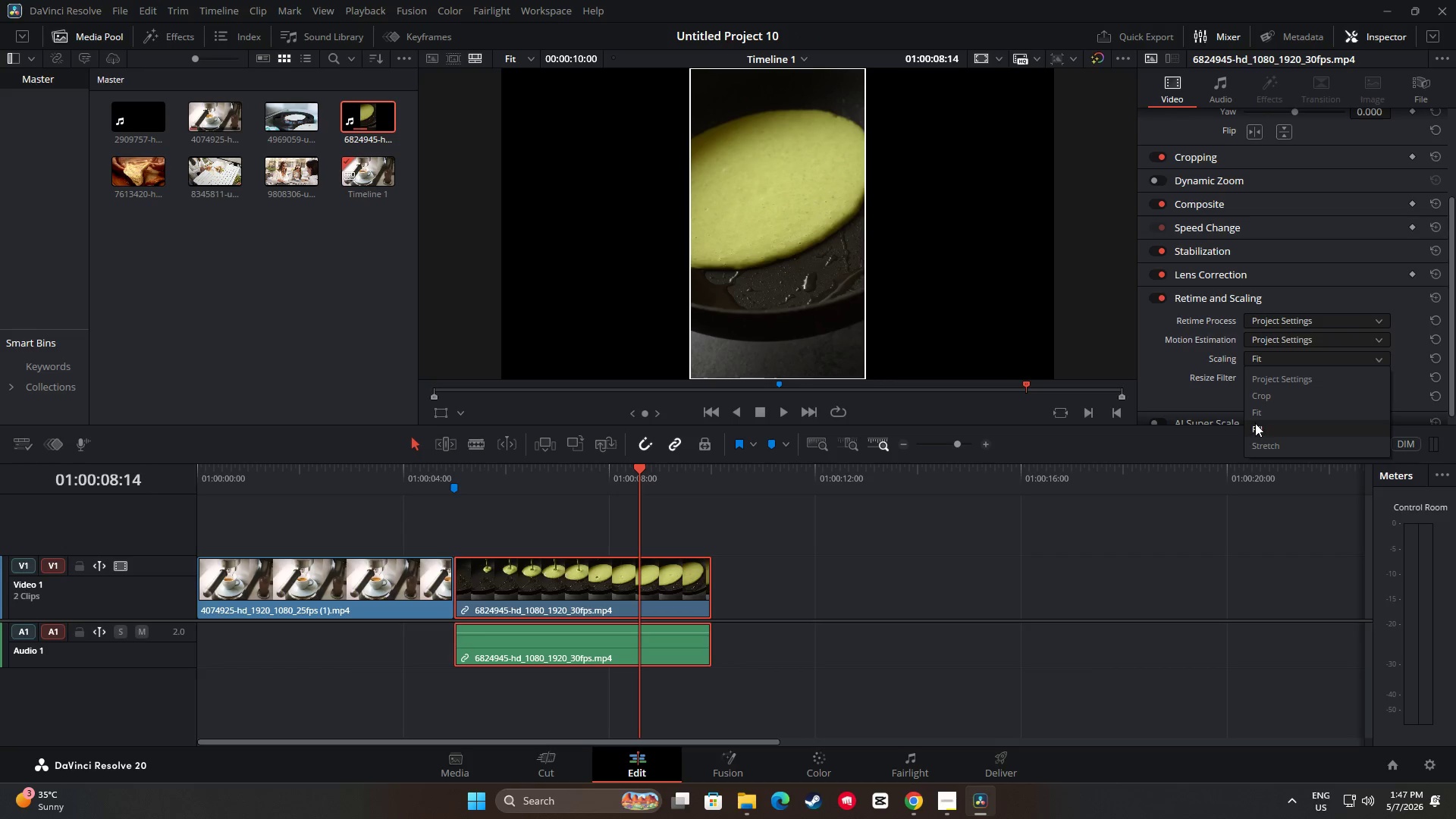 
left_click([1255, 424])
 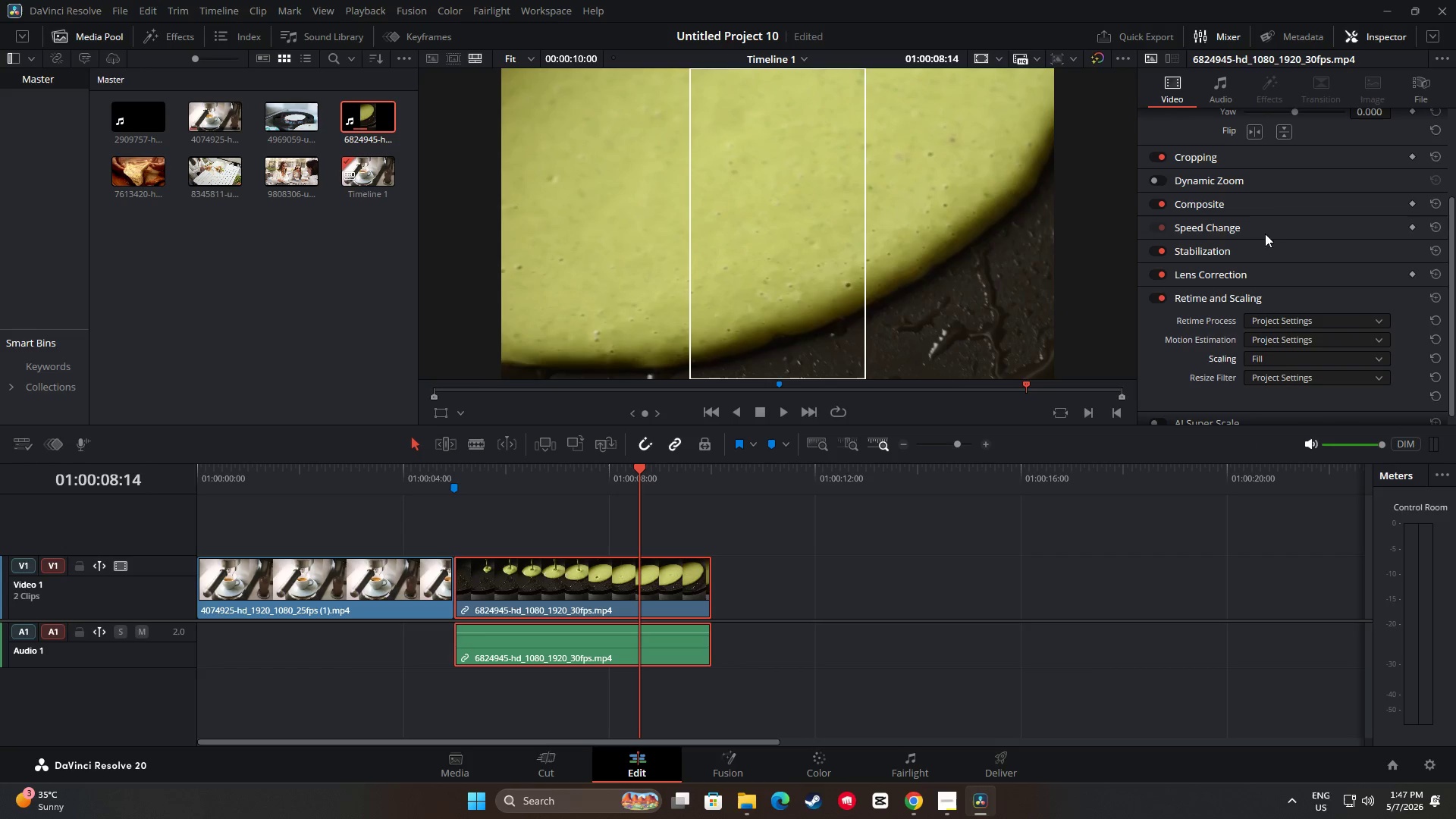 
scroll: coordinate [1316, 216], scroll_direction: up, amount: 11.0
 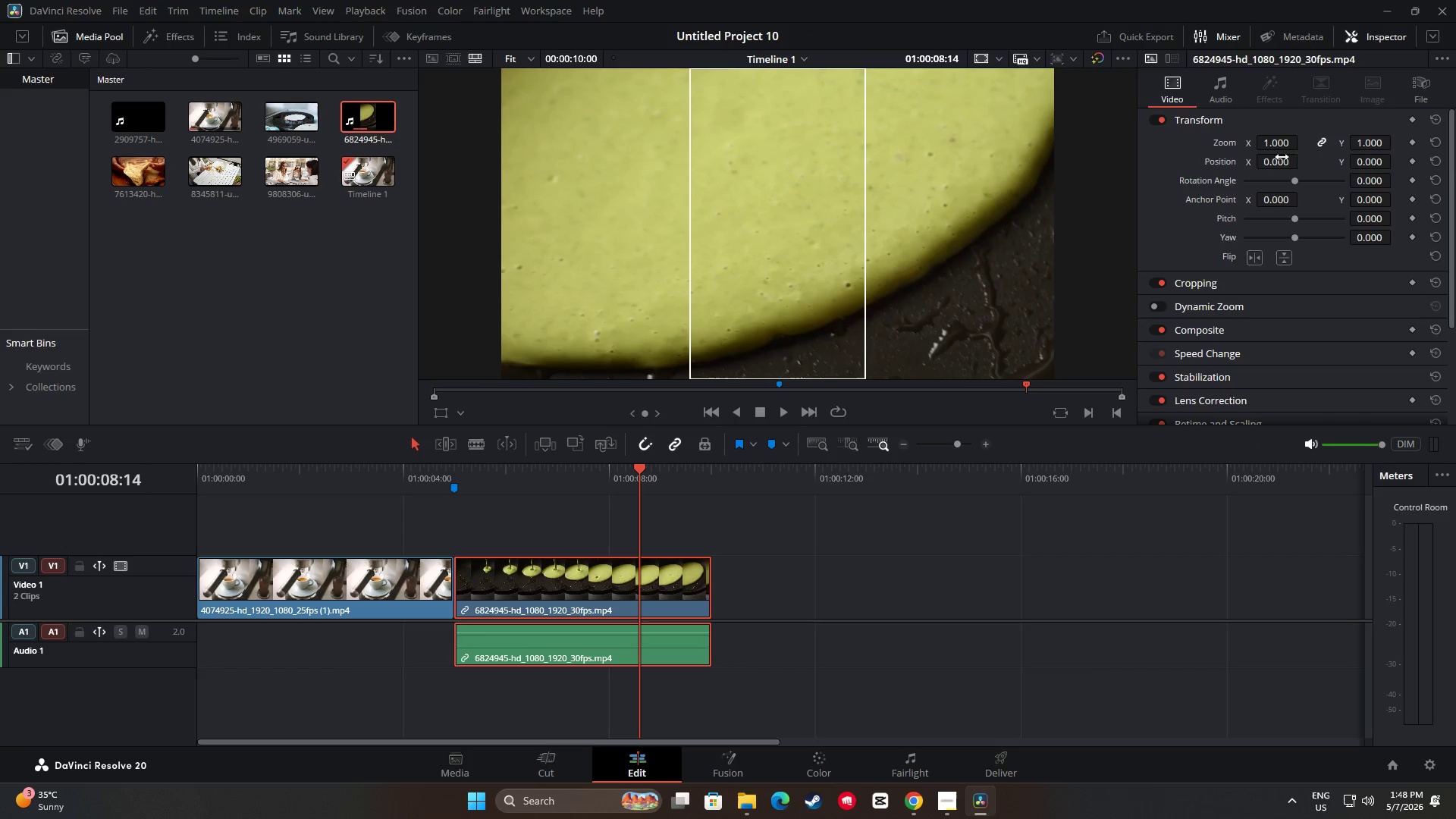 
left_click_drag(start_coordinate=[1280, 143], to_coordinate=[1240, 155])
 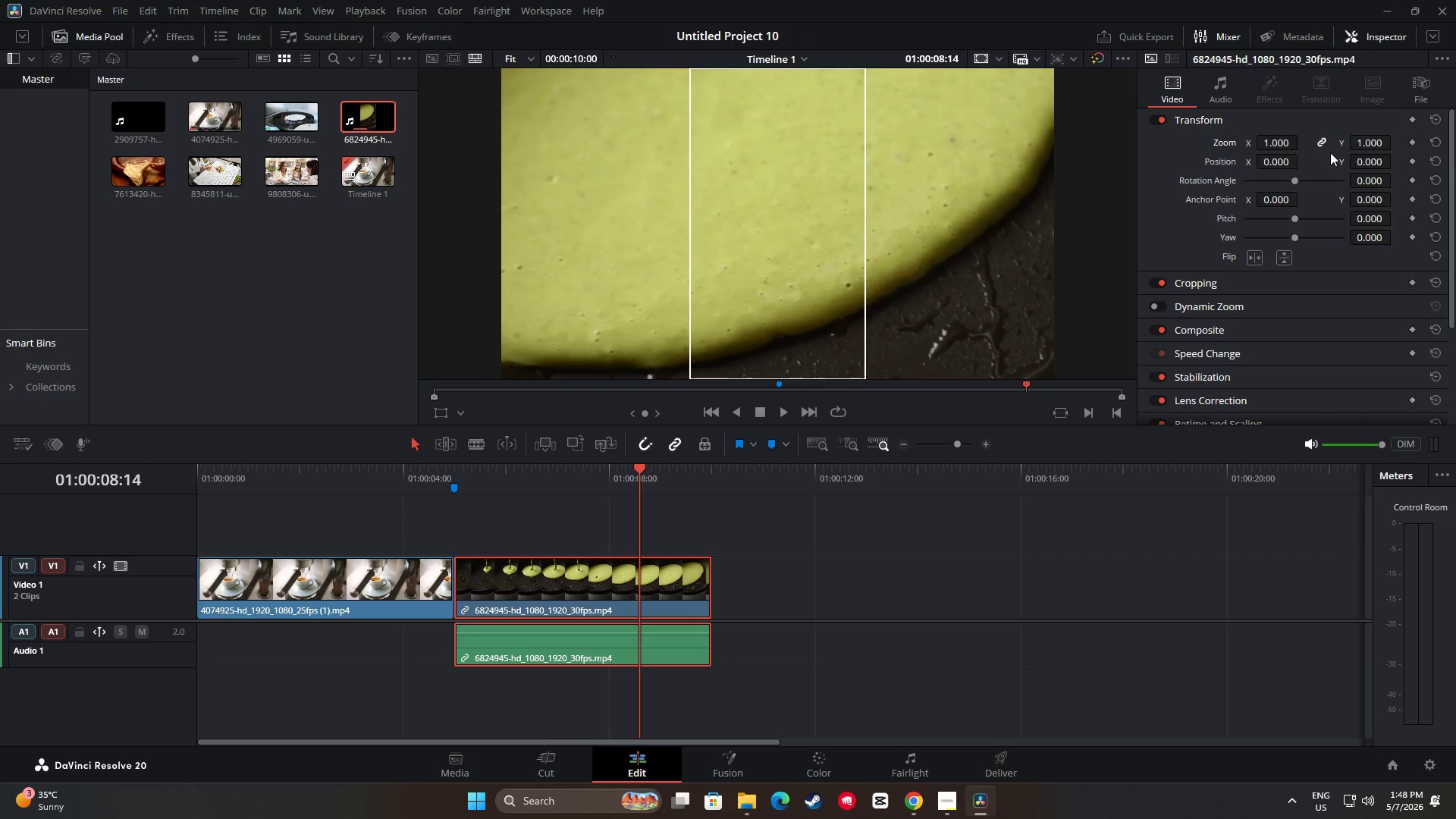 
left_click_drag(start_coordinate=[1287, 158], to_coordinate=[1392, 173])
 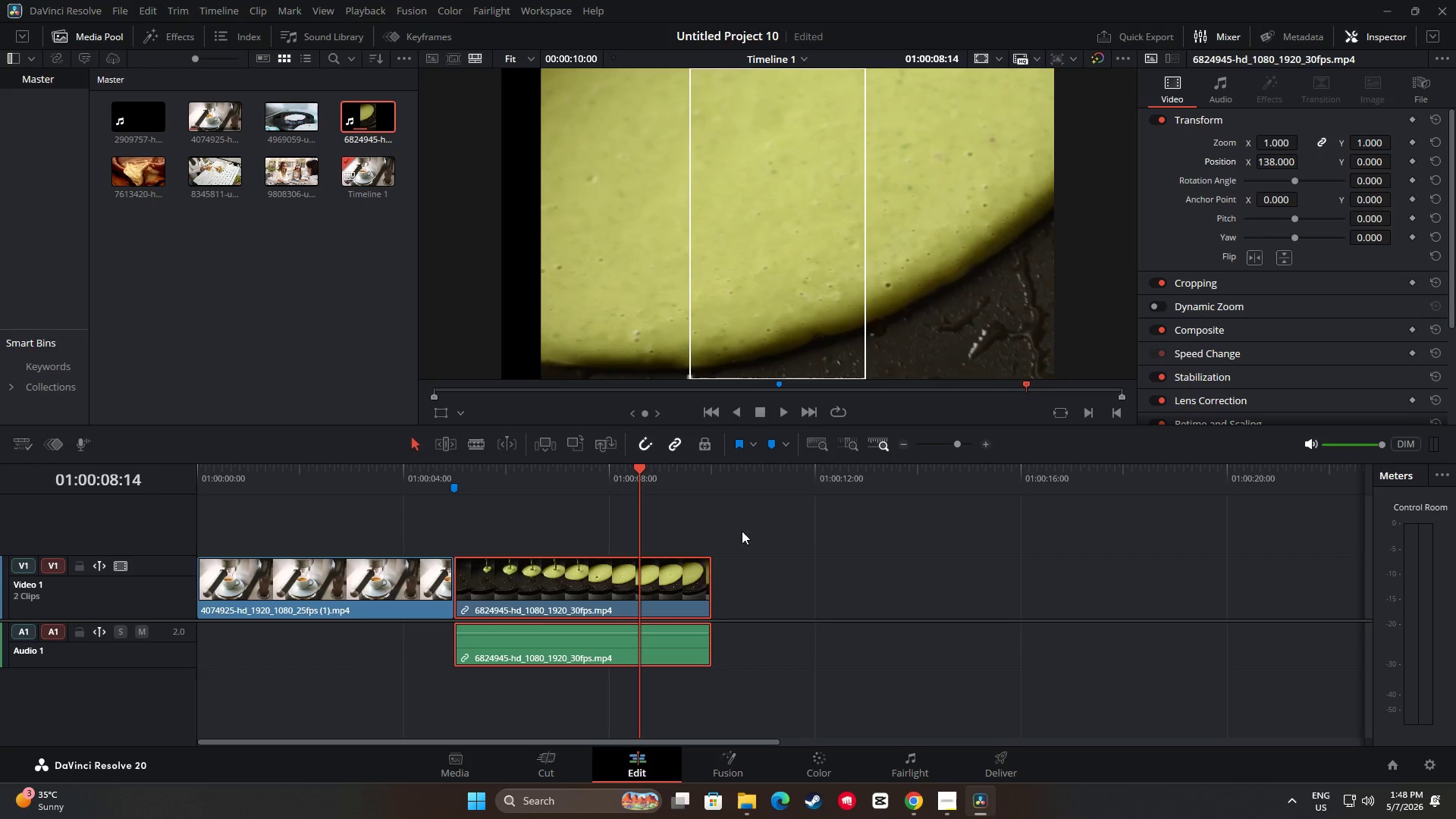 
left_click_drag(start_coordinate=[645, 472], to_coordinate=[447, 474])
 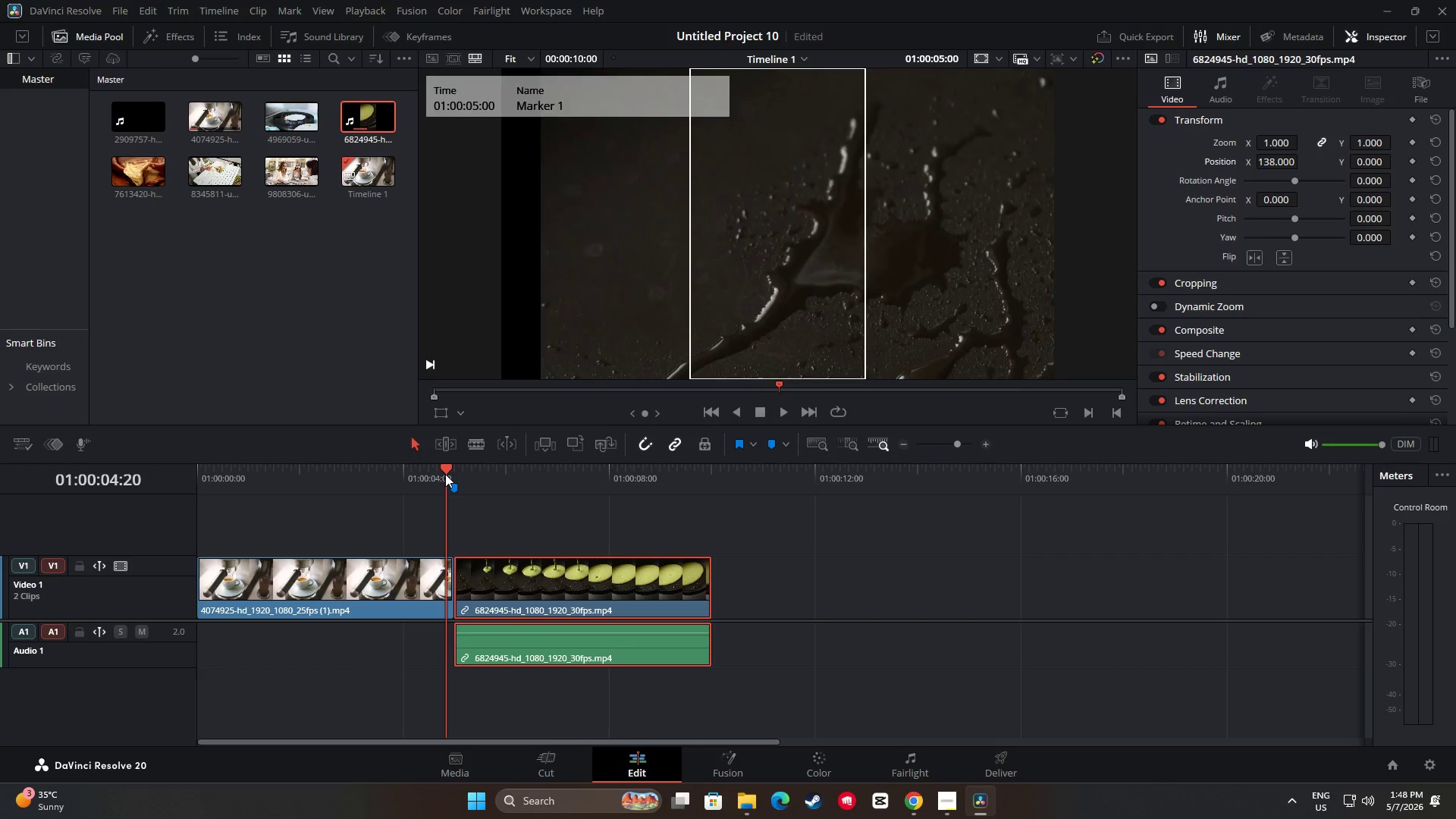 
key(Space)
 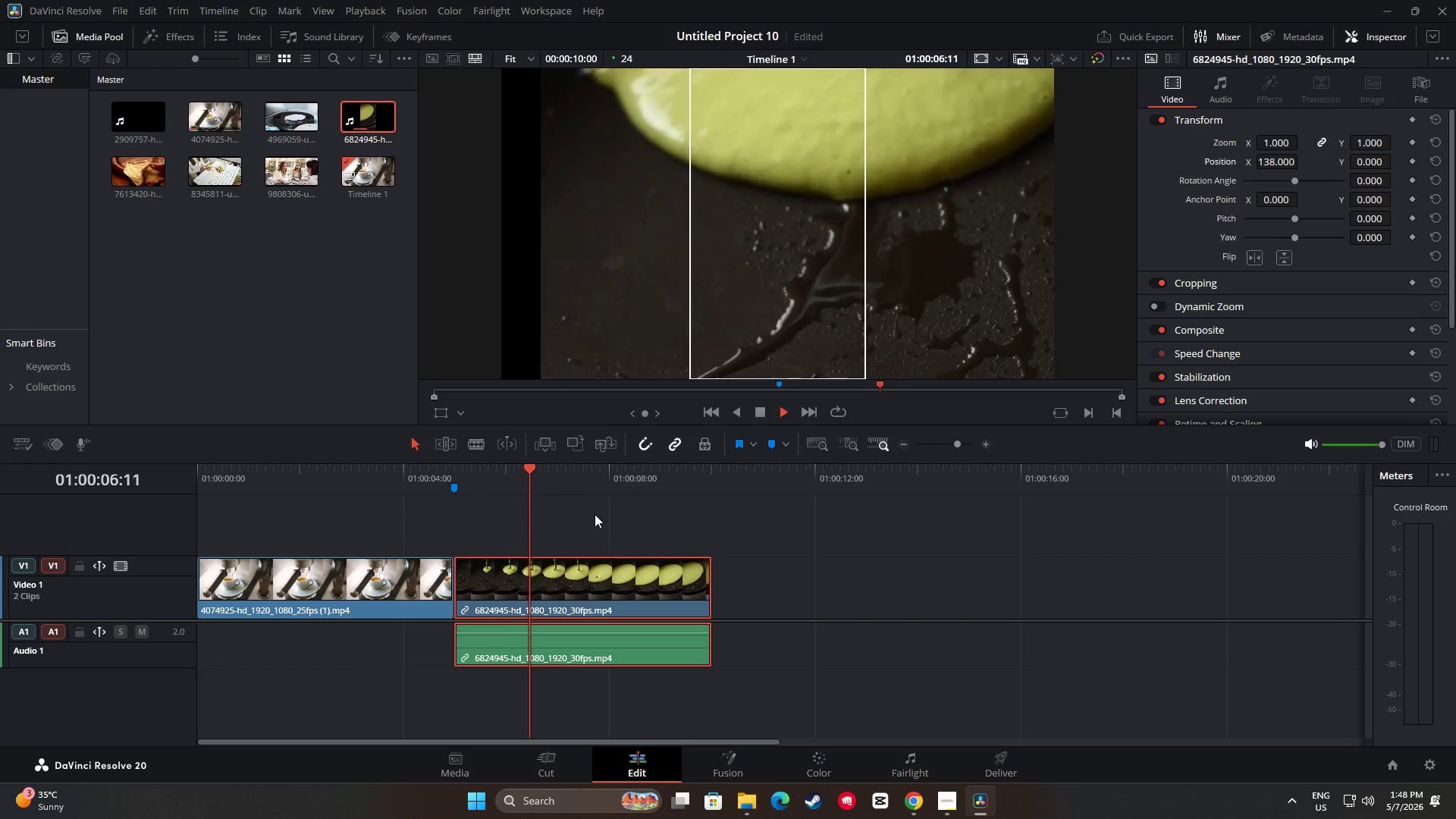 
key(Space)
 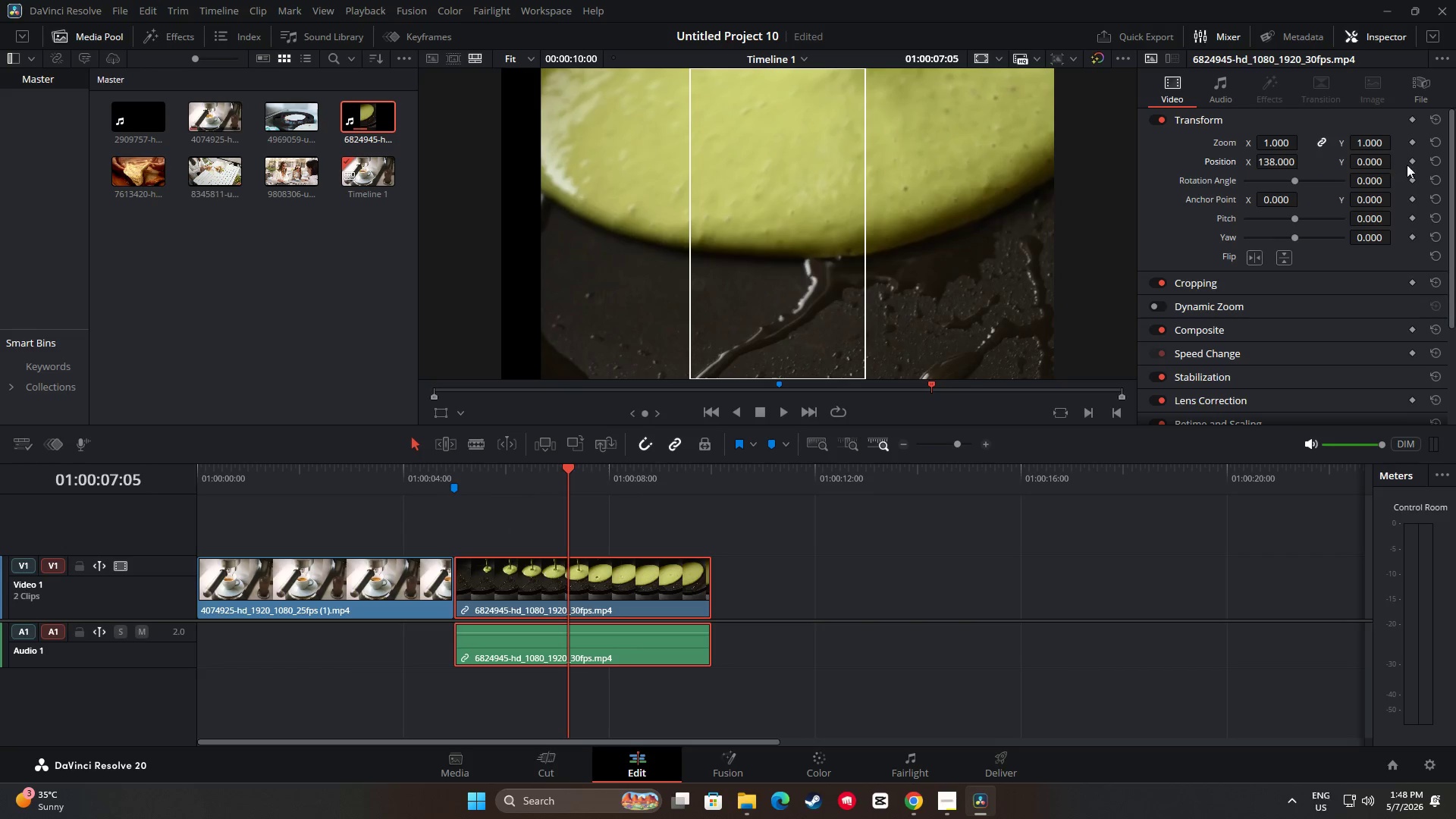 
left_click([1432, 162])
 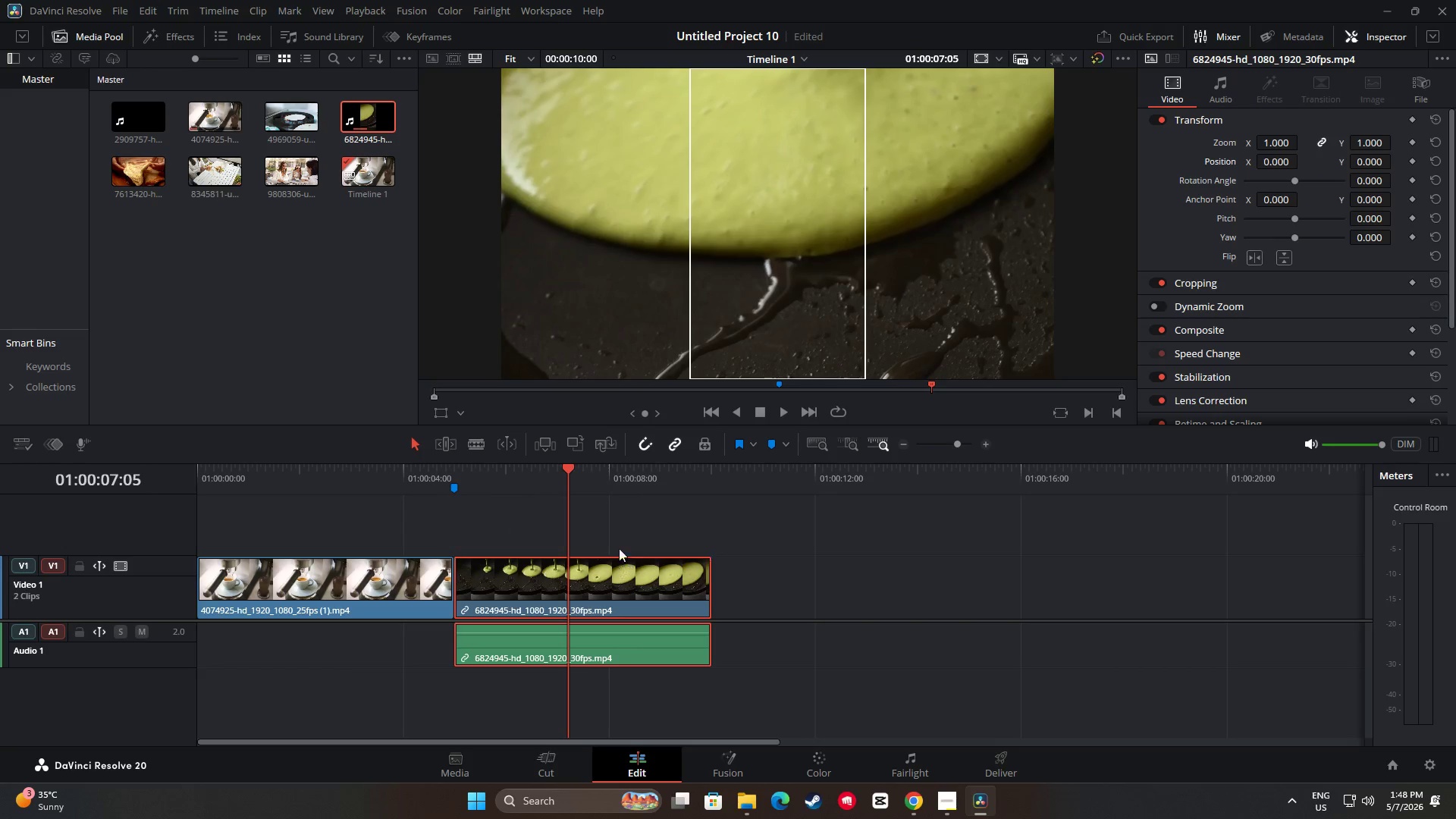 
left_click_drag(start_coordinate=[571, 469], to_coordinate=[400, 477])
 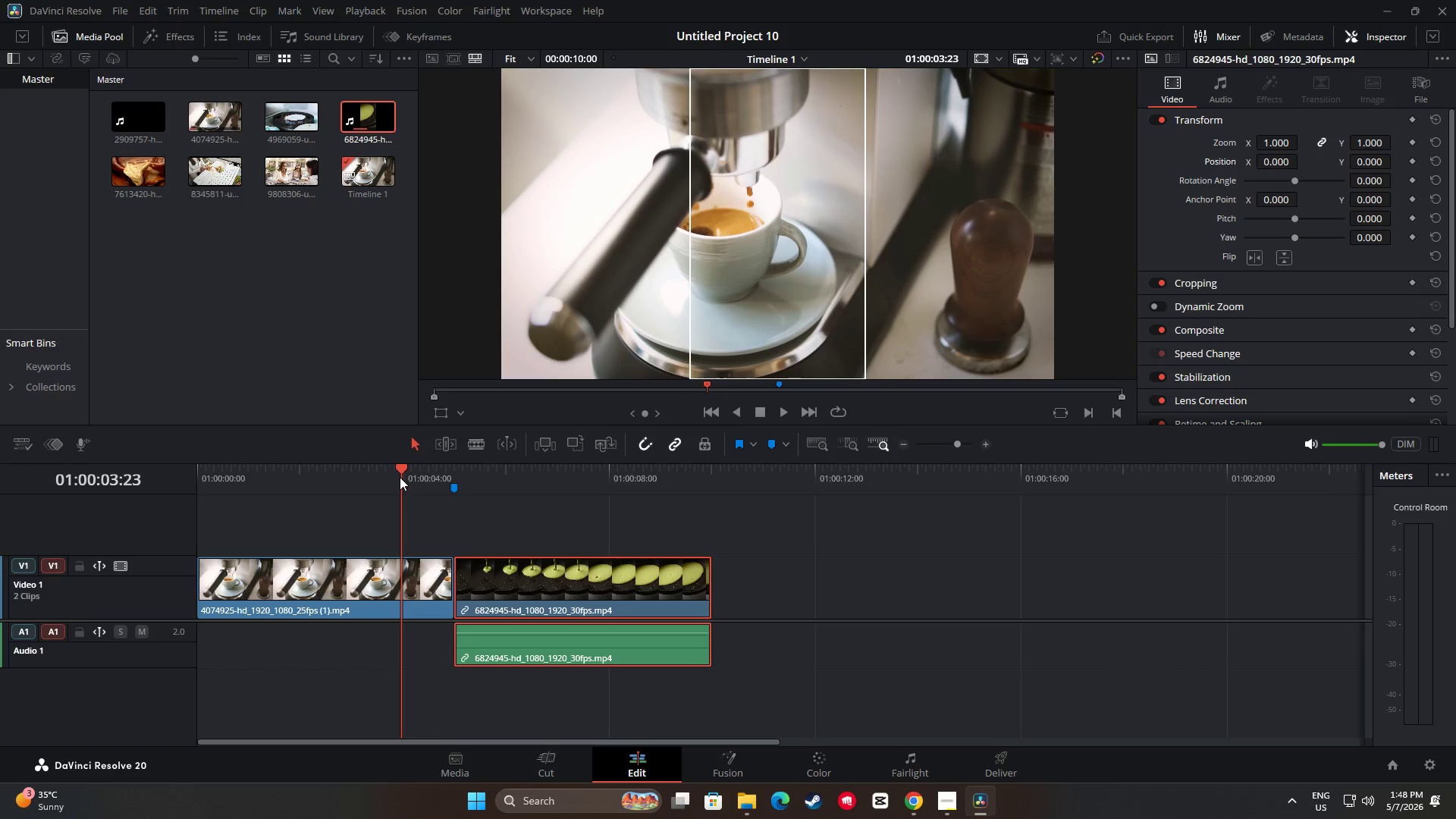 
key(Space)
 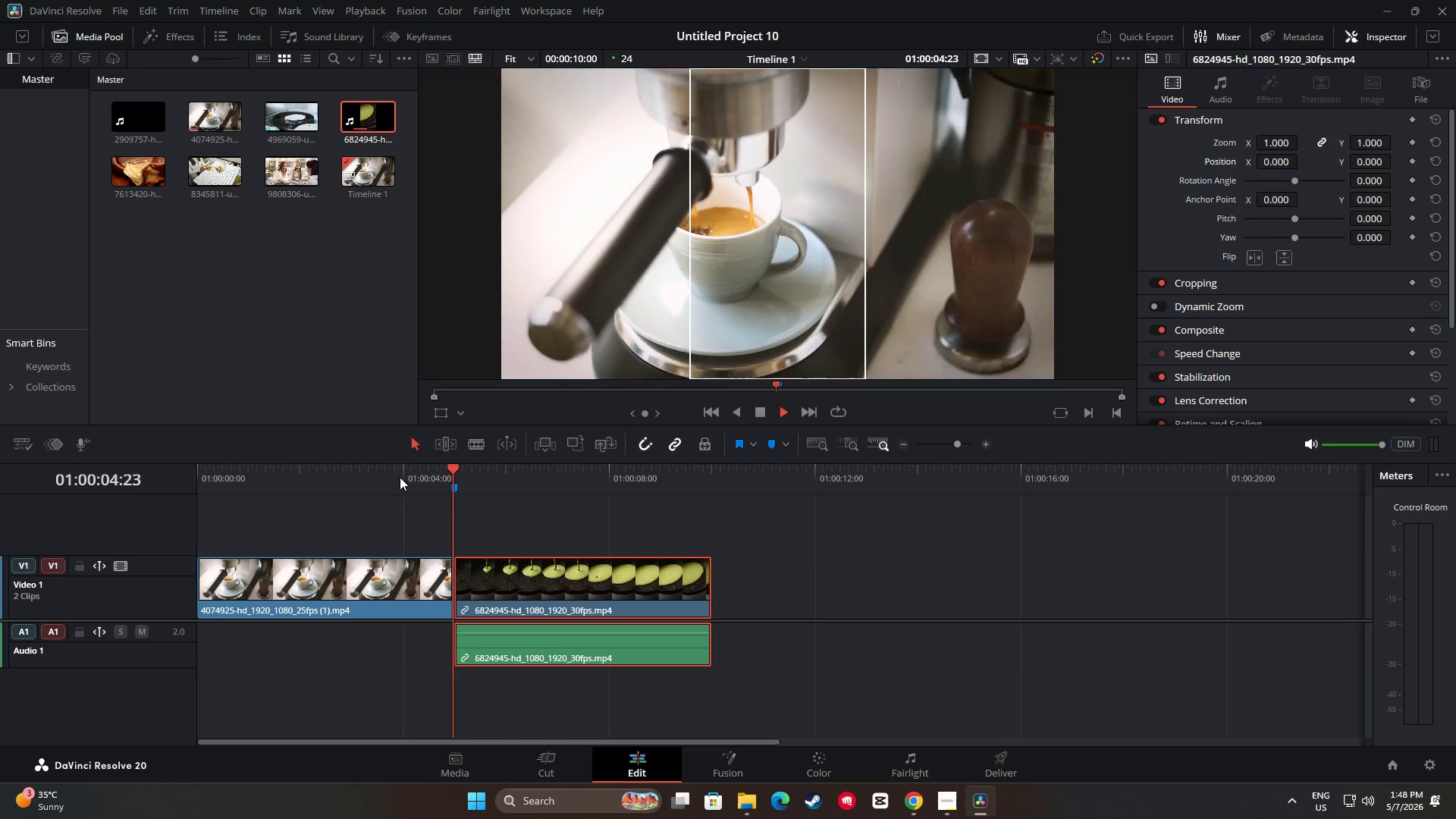 
key(Space)
 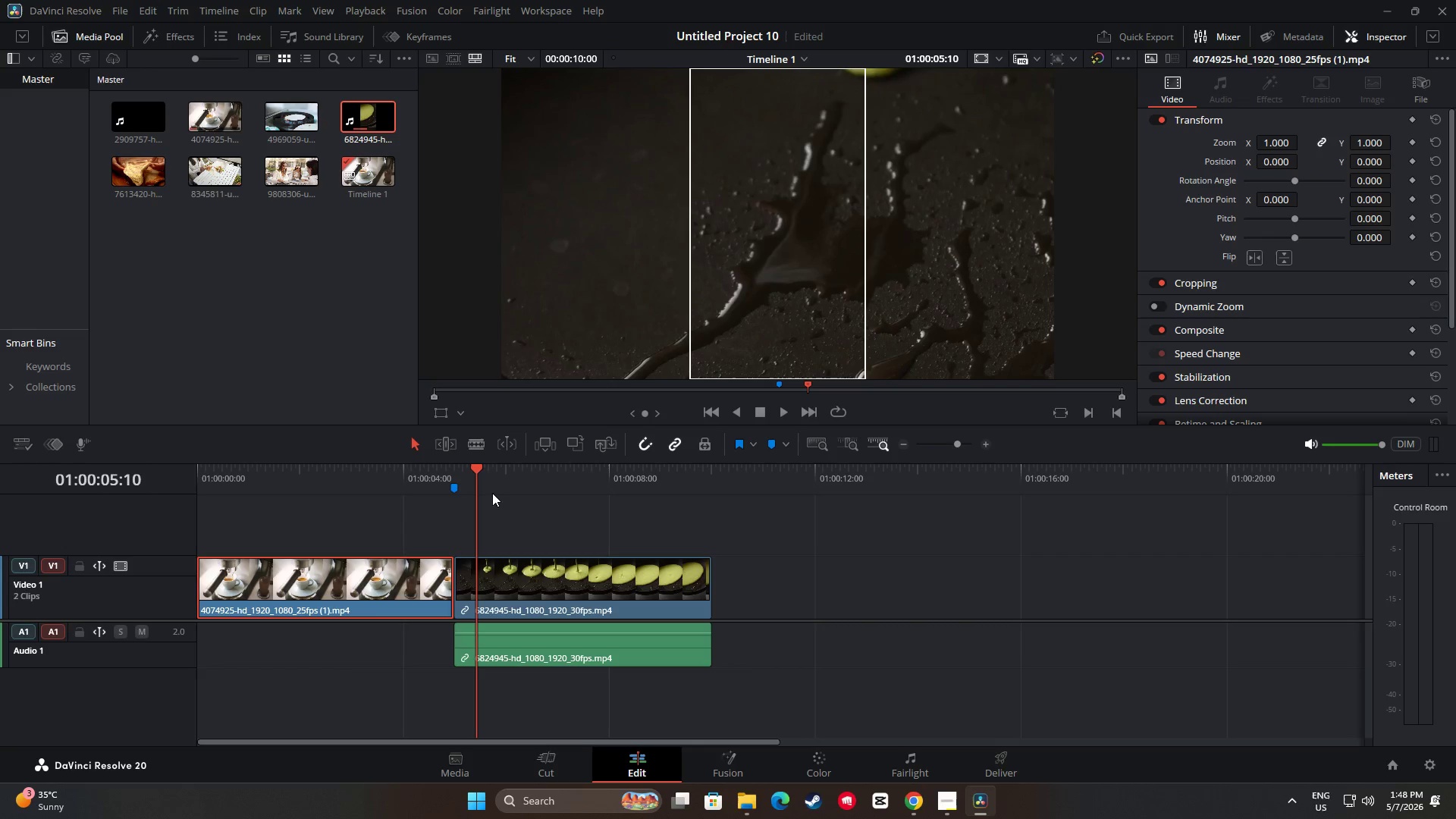 
left_click_drag(start_coordinate=[469, 466], to_coordinate=[334, 467])
 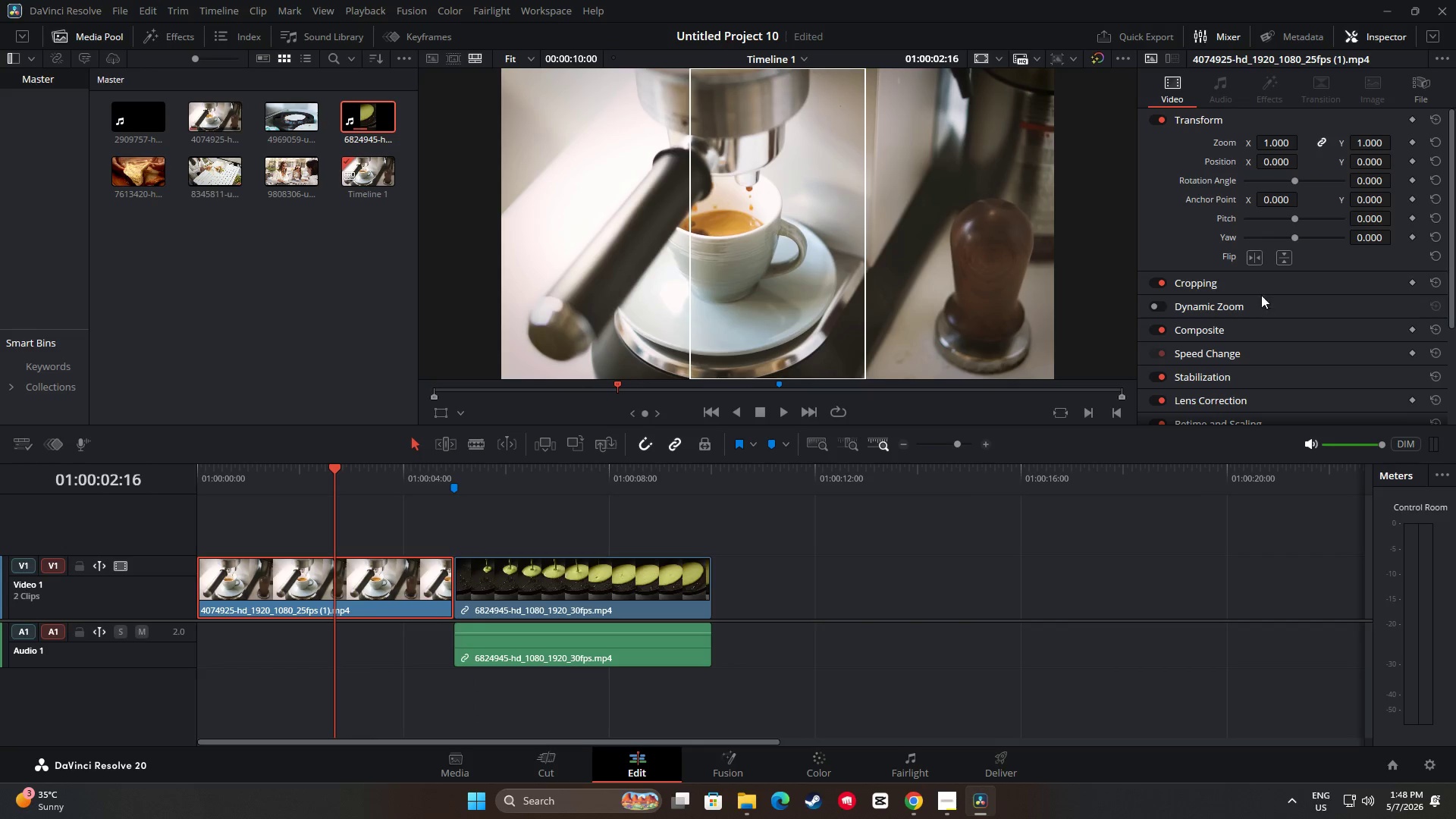 
scroll: coordinate [1275, 289], scroll_direction: down, amount: 3.0
 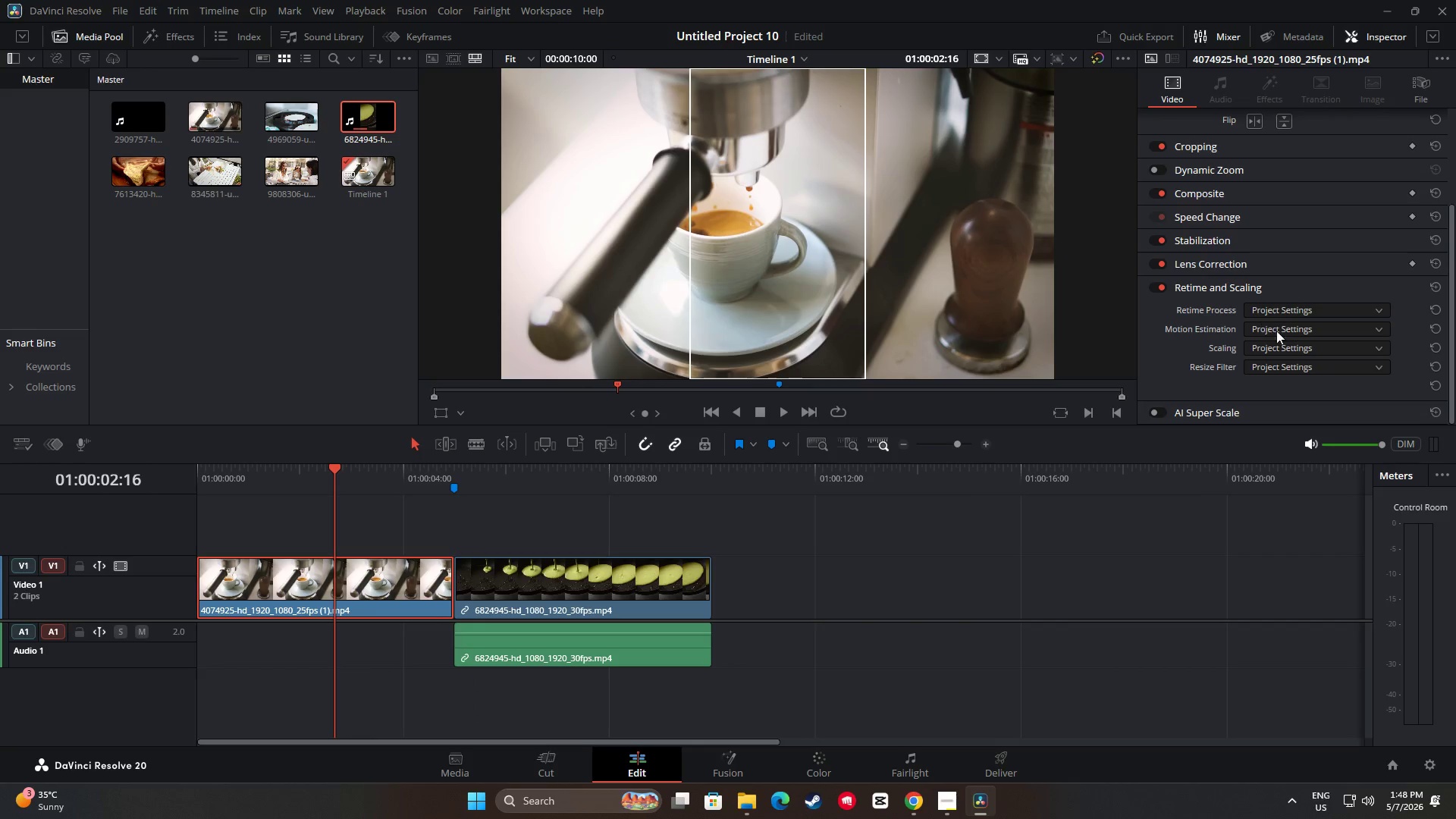 
left_click([1284, 347])
 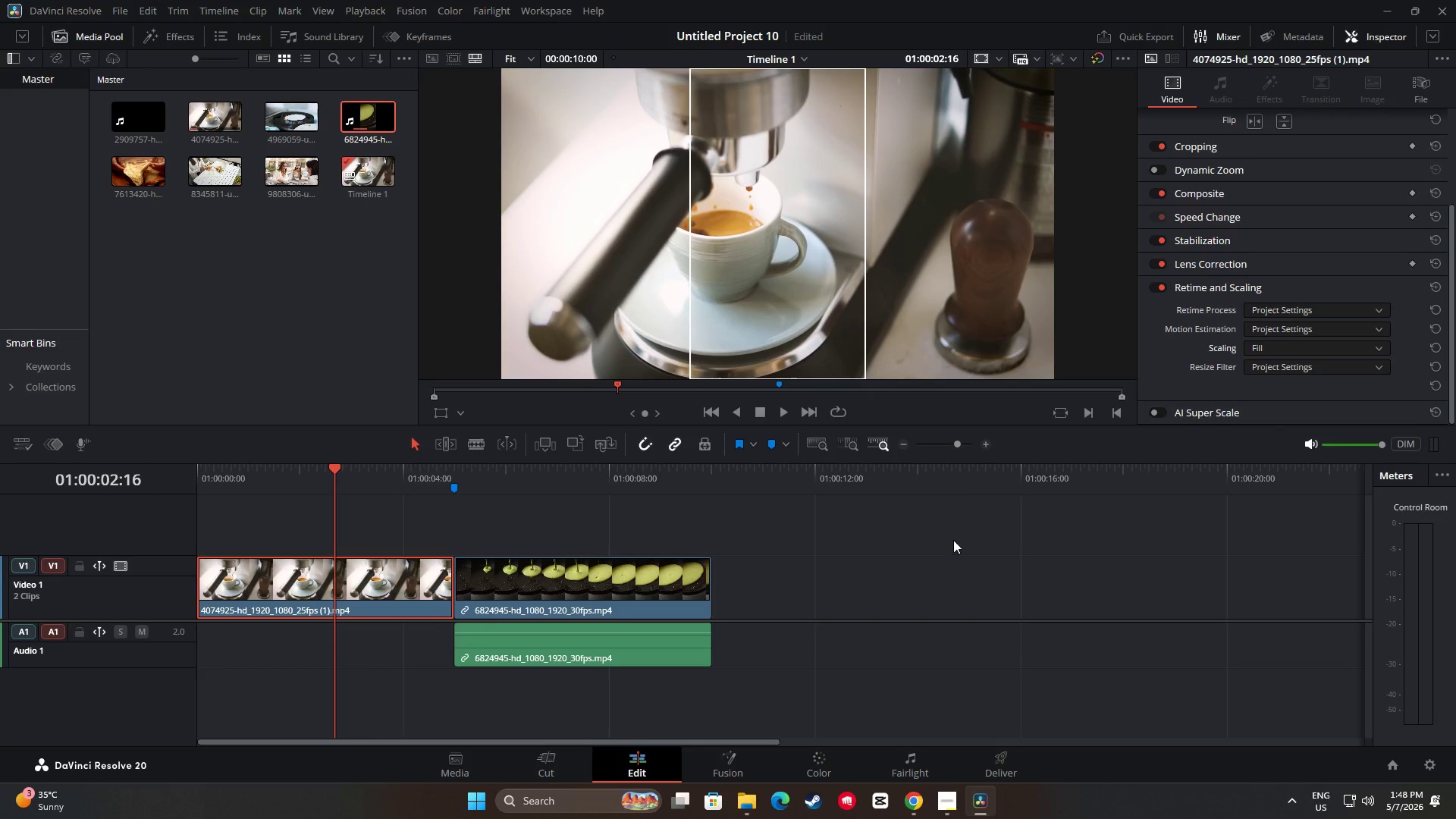 
key(Space)
 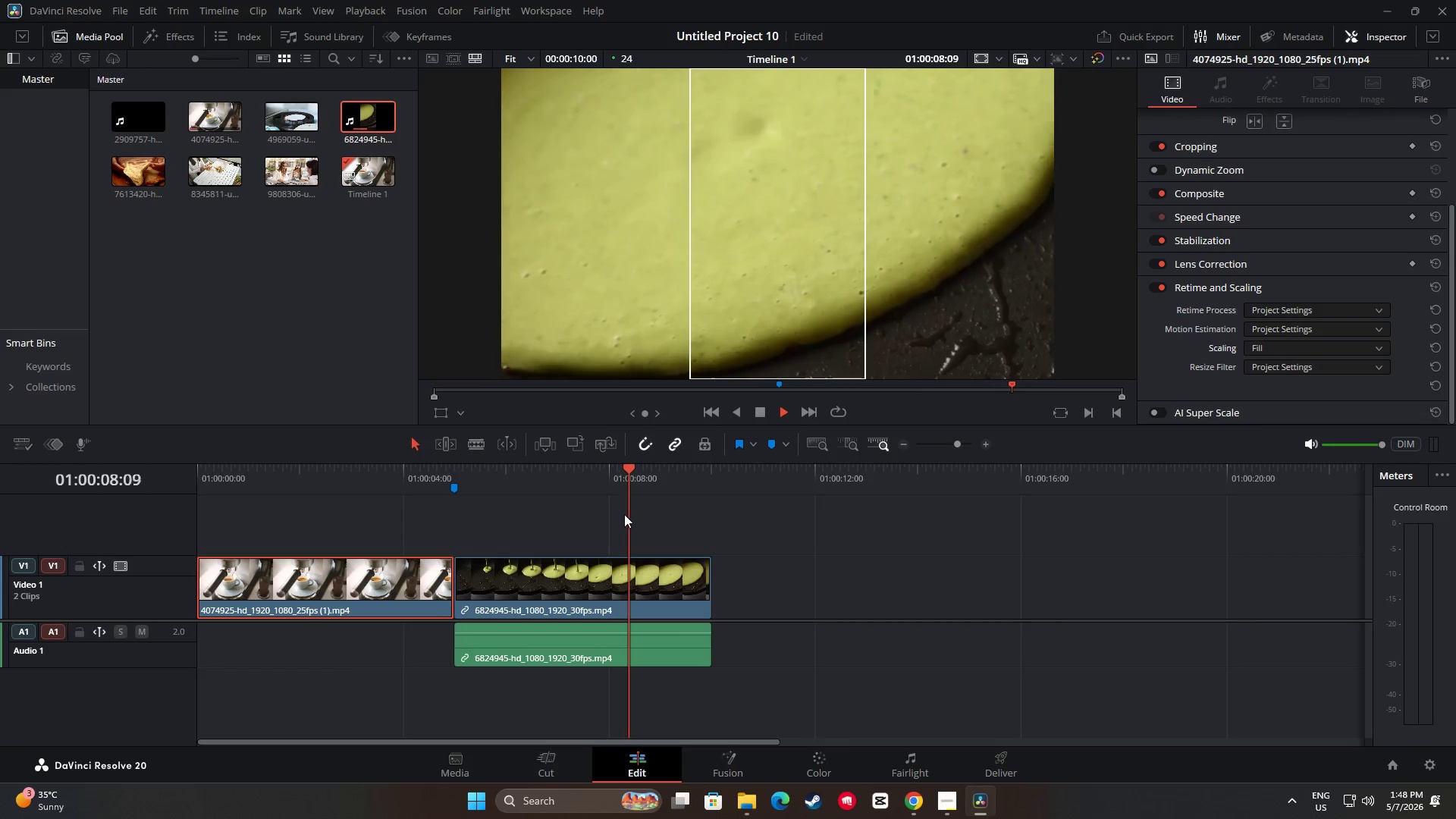 
wait(7.75)
 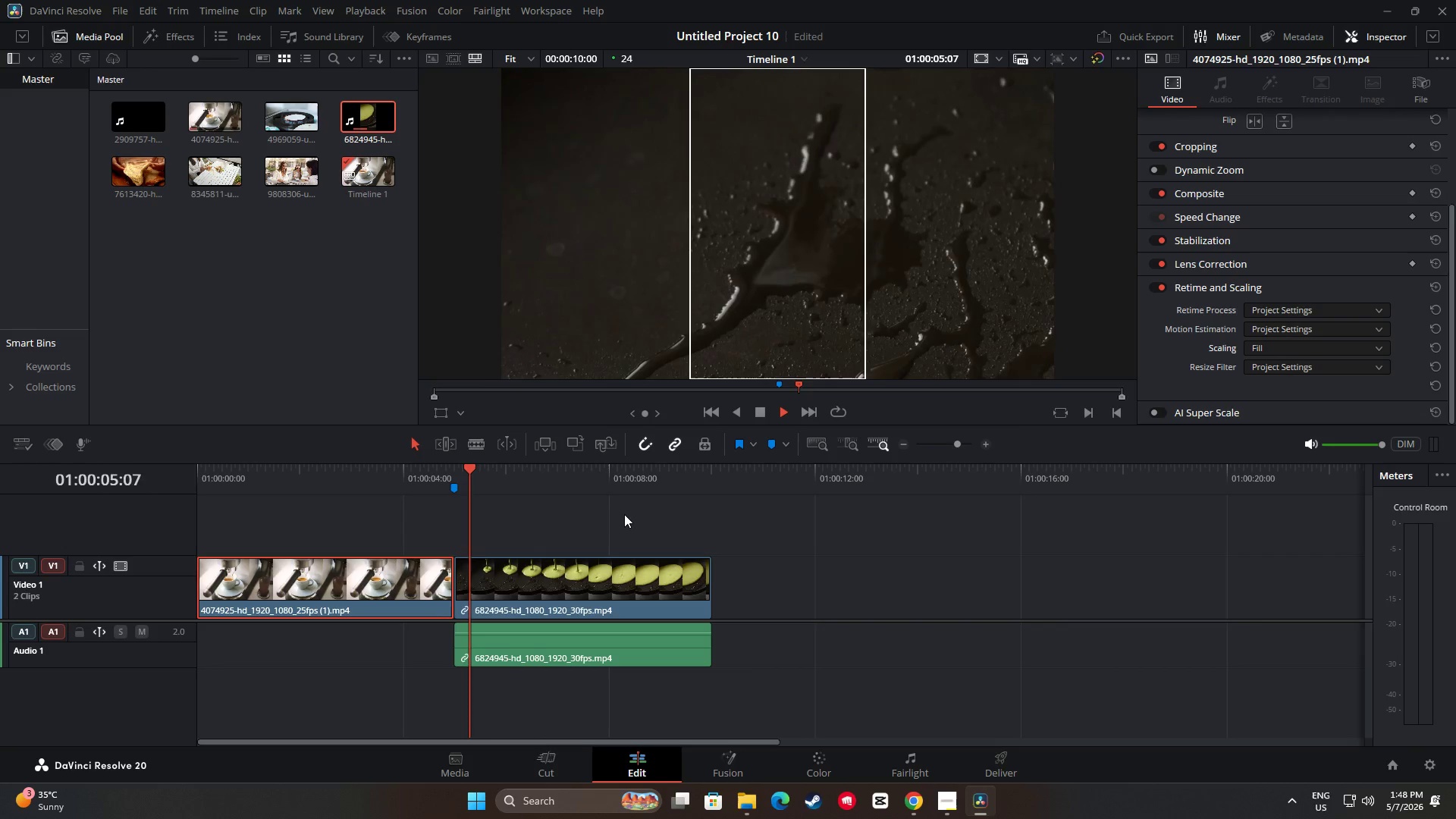 
key(Space)
 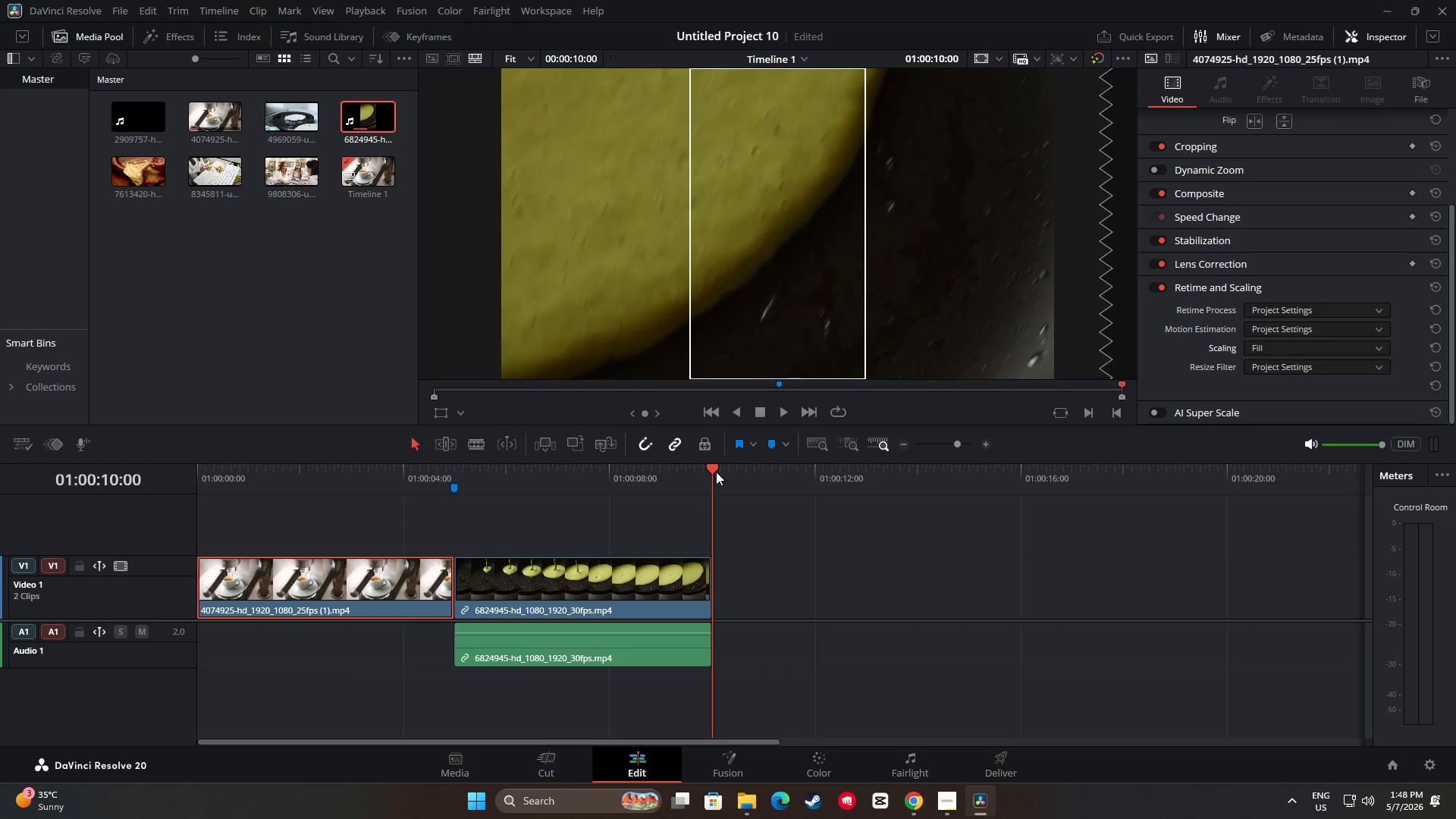 
left_click_drag(start_coordinate=[716, 472], to_coordinate=[426, 475])
 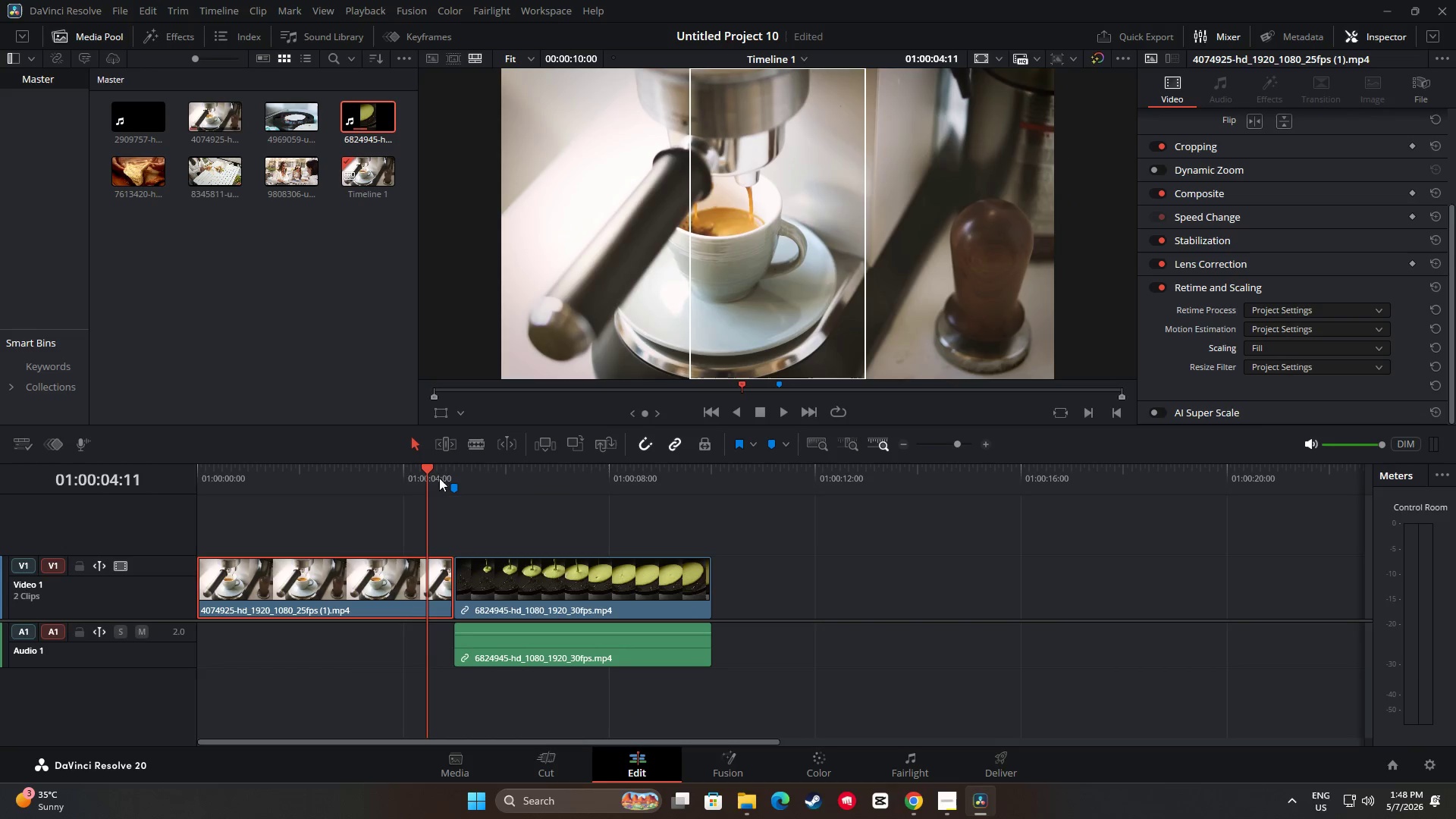 
key(Space)
 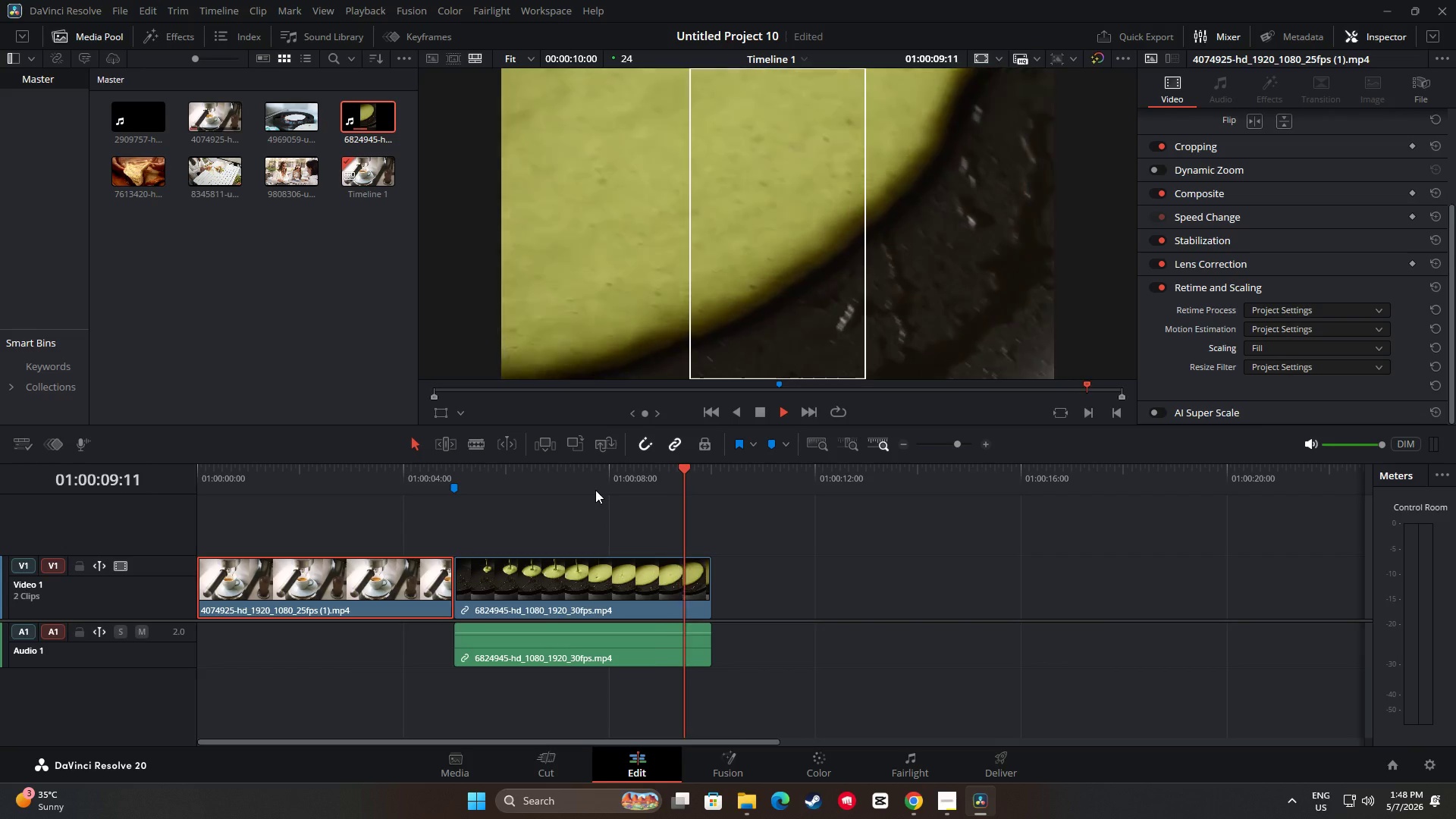 
wait(6.8)
 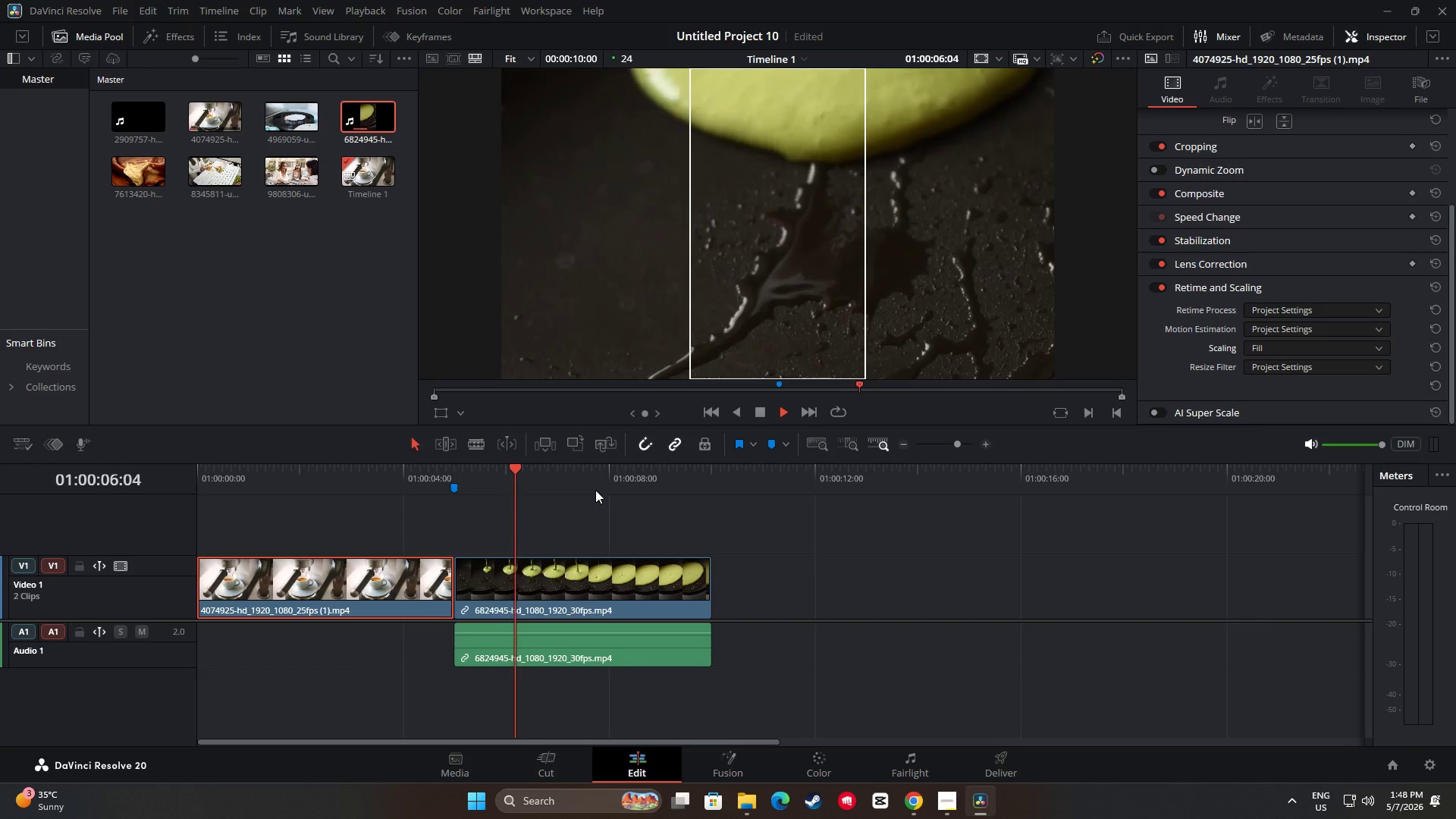 
left_click_drag(start_coordinate=[708, 579], to_coordinate=[1175, 593])
 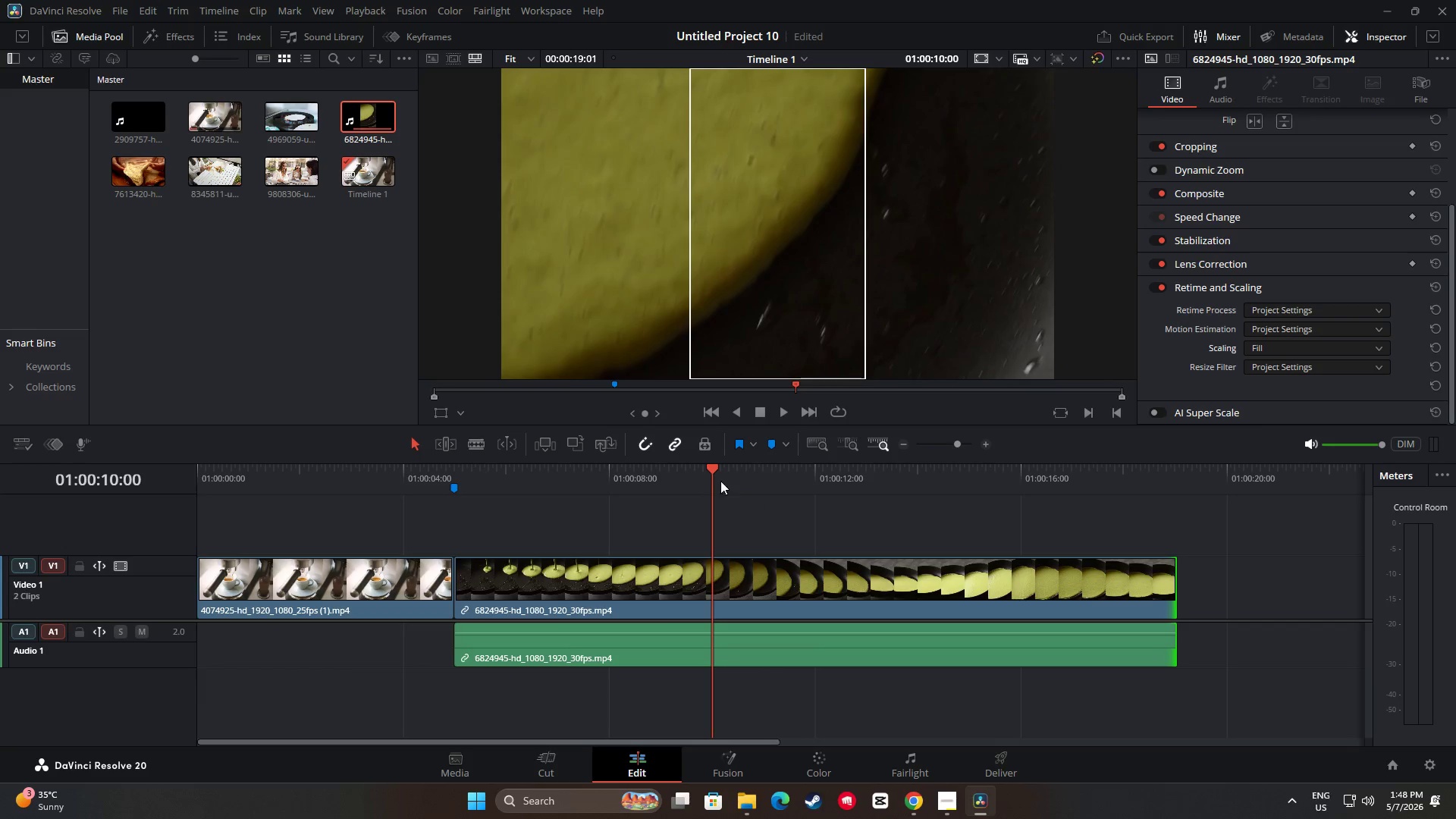 
left_click_drag(start_coordinate=[705, 467], to_coordinate=[548, 515])
 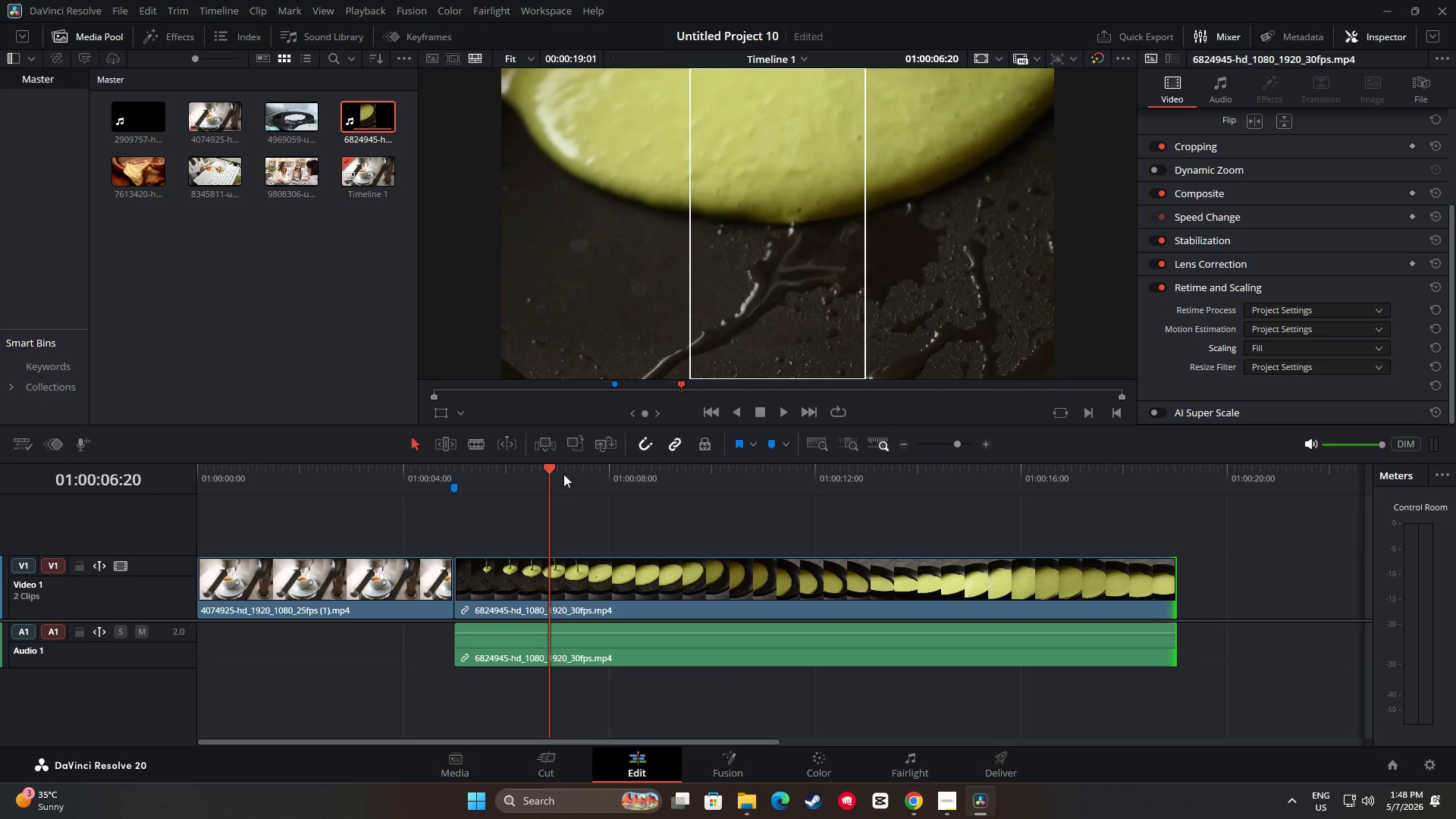 
left_click_drag(start_coordinate=[548, 471], to_coordinate=[713, 486])
 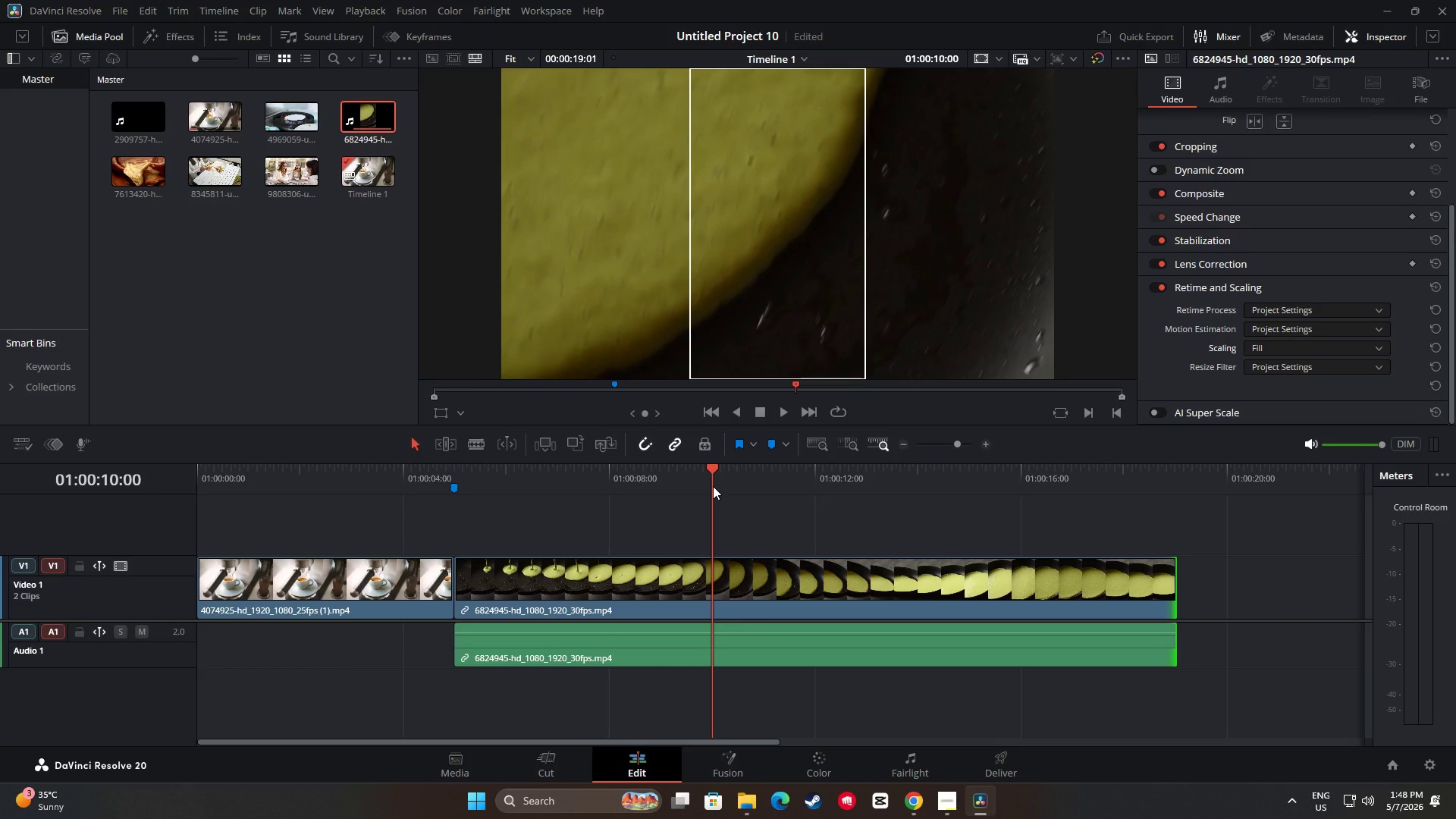 
key(M)
 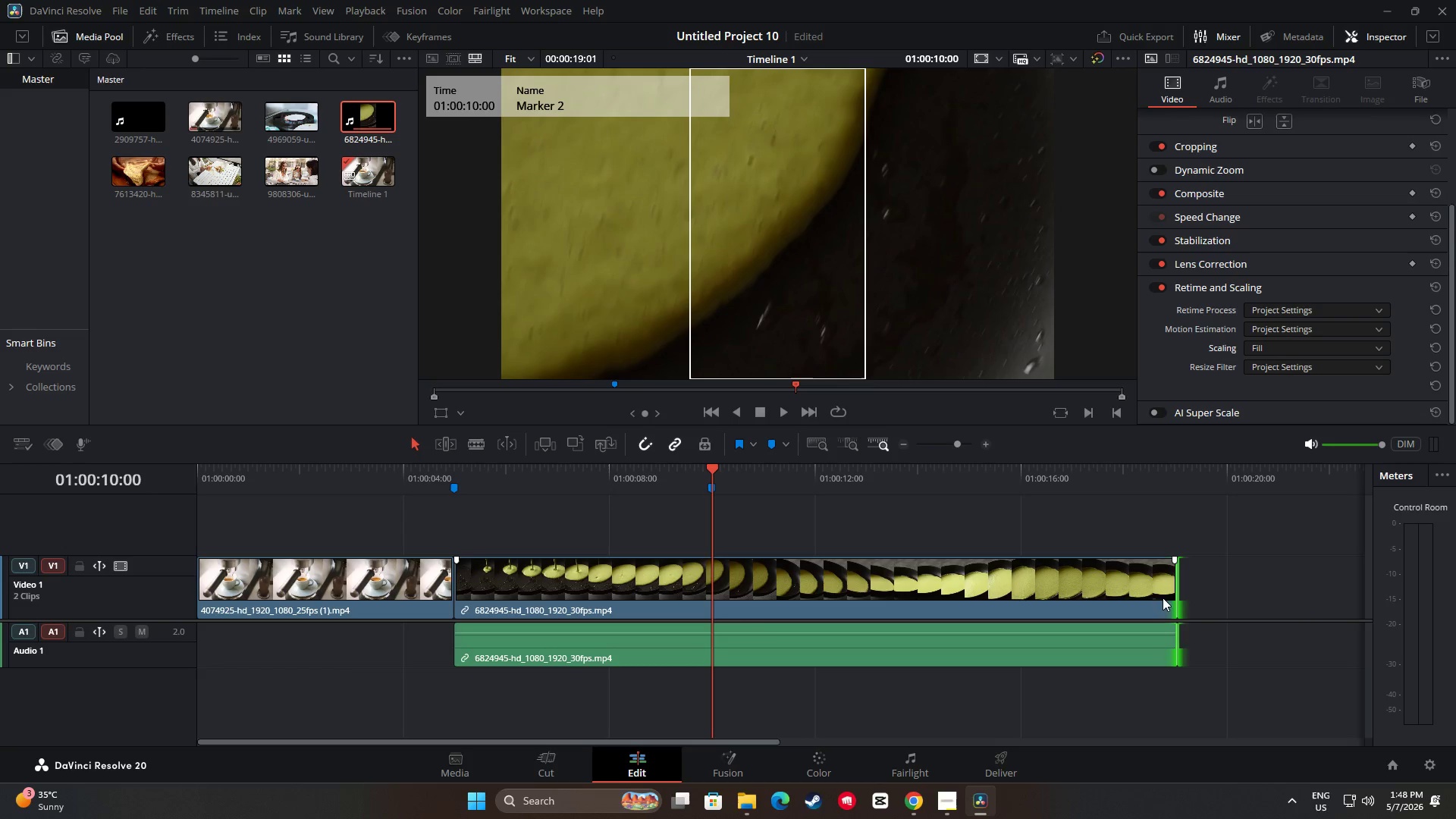 
left_click_drag(start_coordinate=[1166, 589], to_coordinate=[1173, 602])
 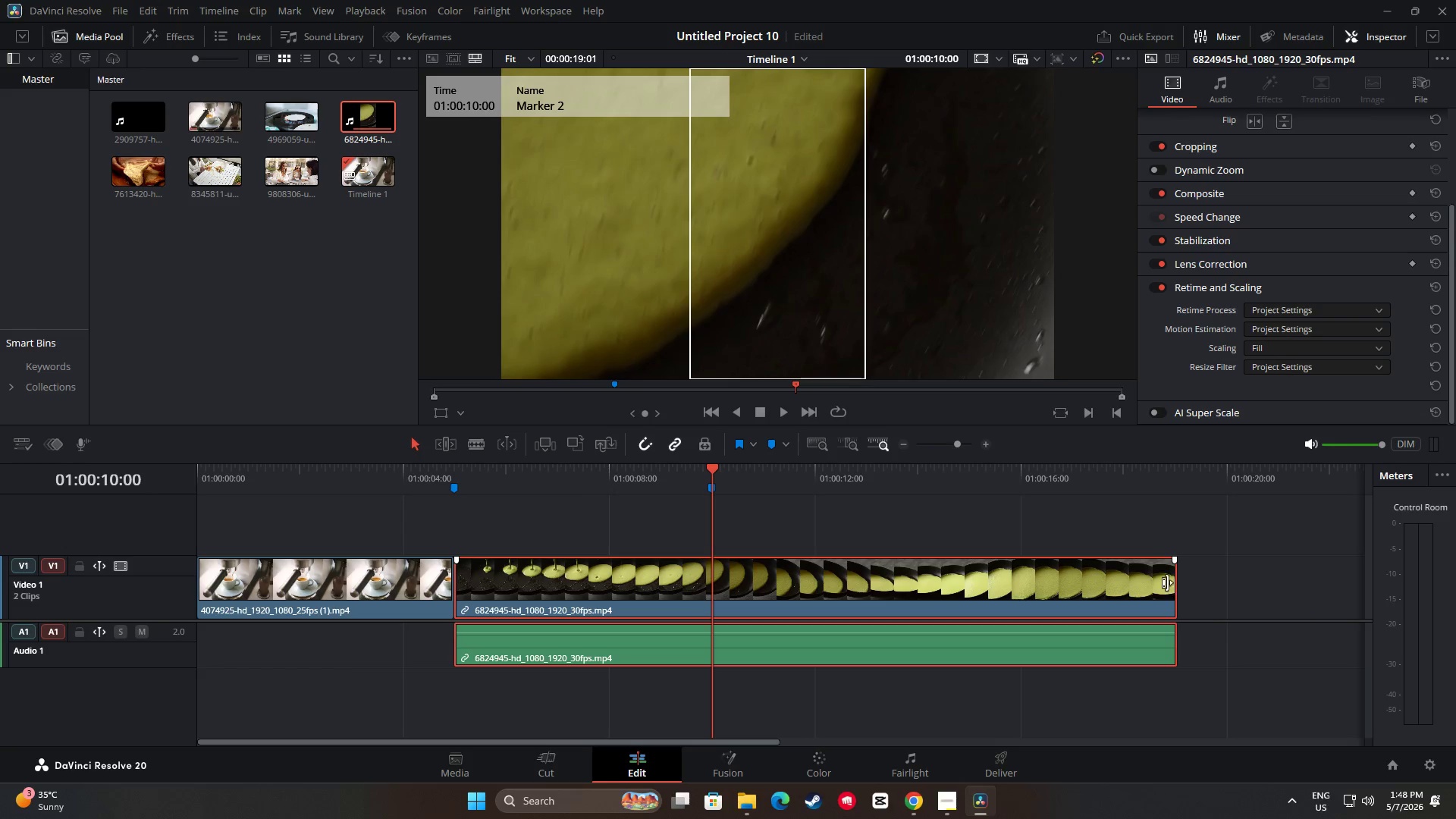 
left_click_drag(start_coordinate=[1169, 582], to_coordinate=[702, 570])
 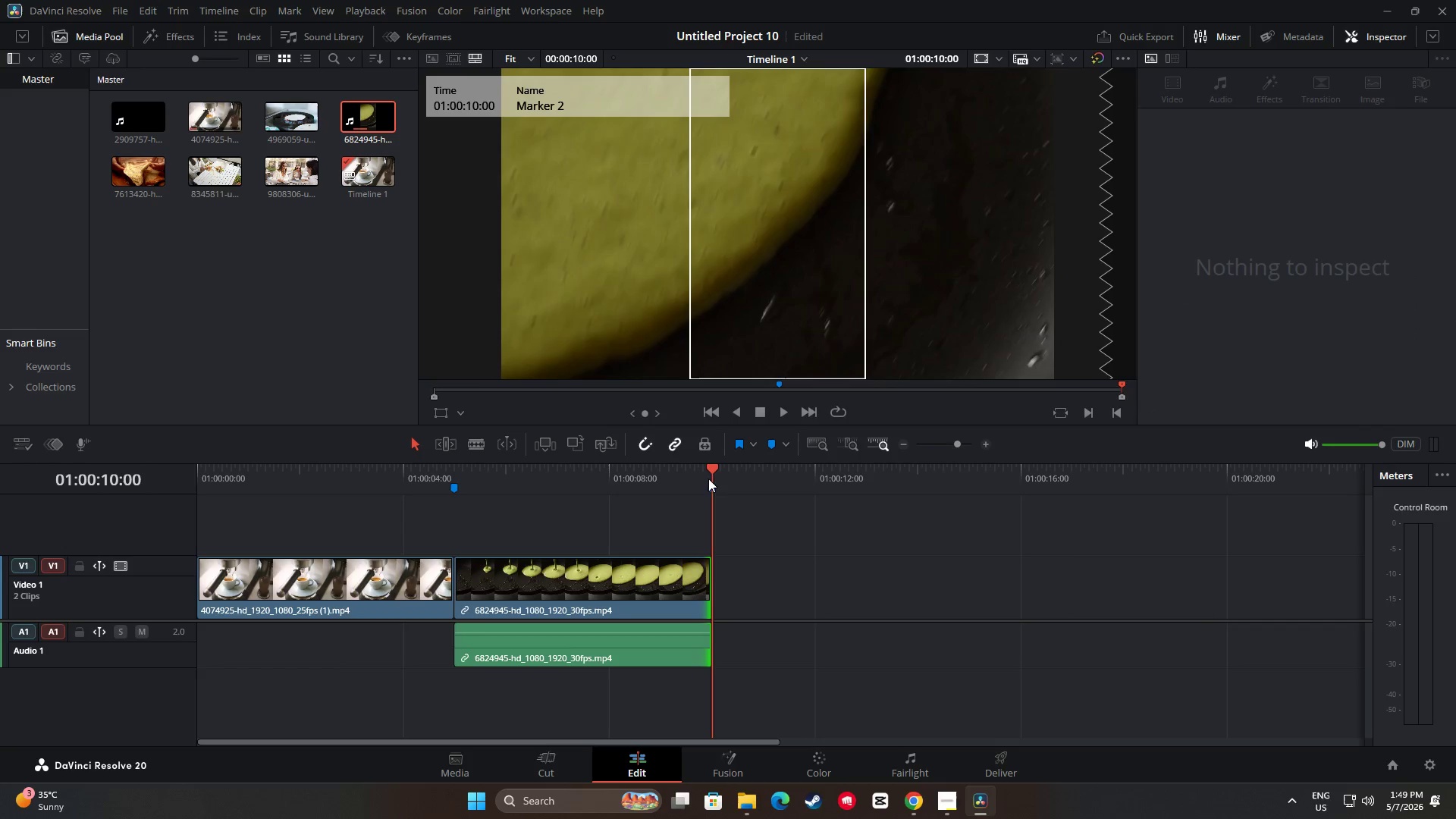 
left_click_drag(start_coordinate=[711, 476], to_coordinate=[453, 478])
 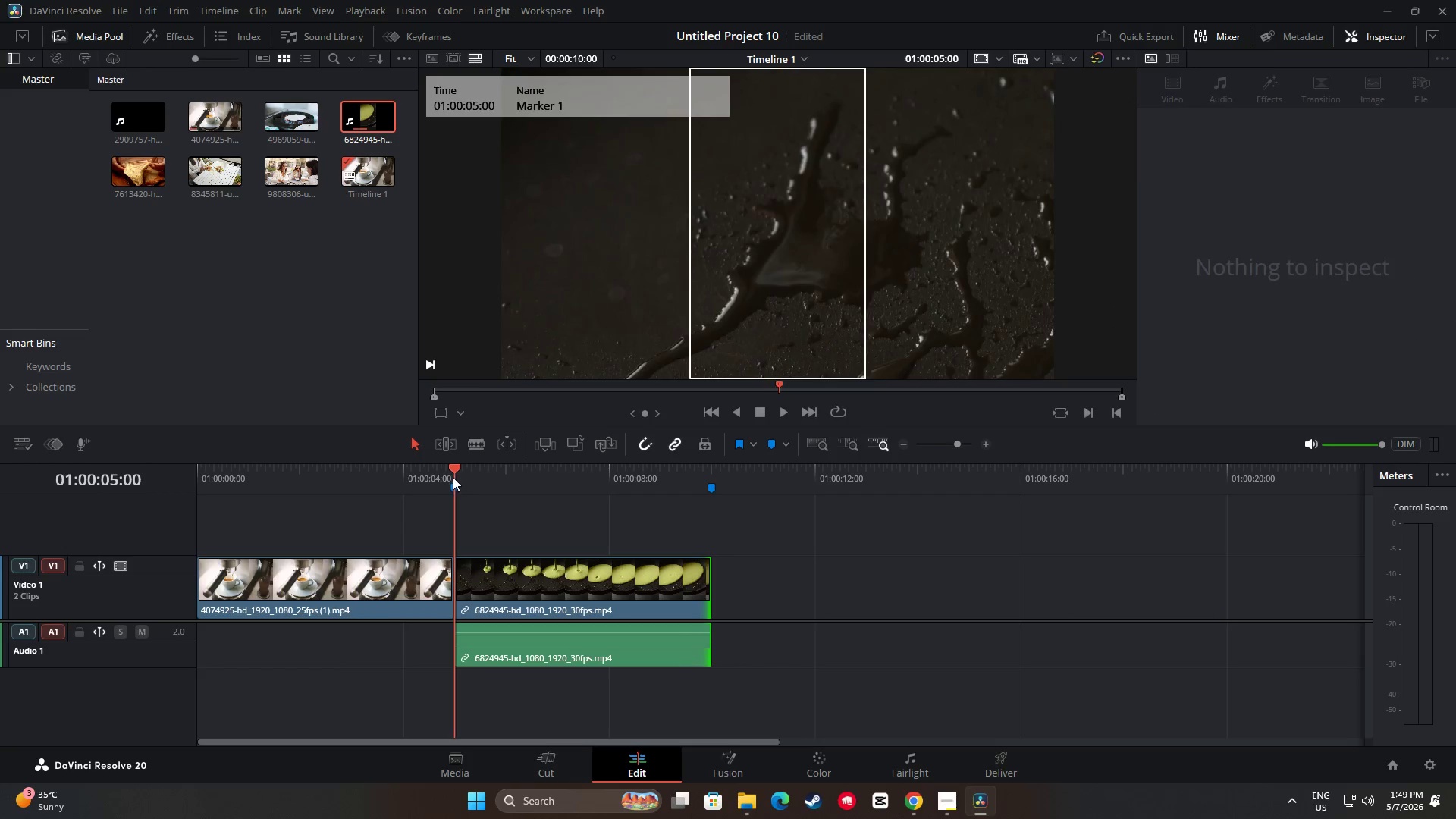 
key(Space)
 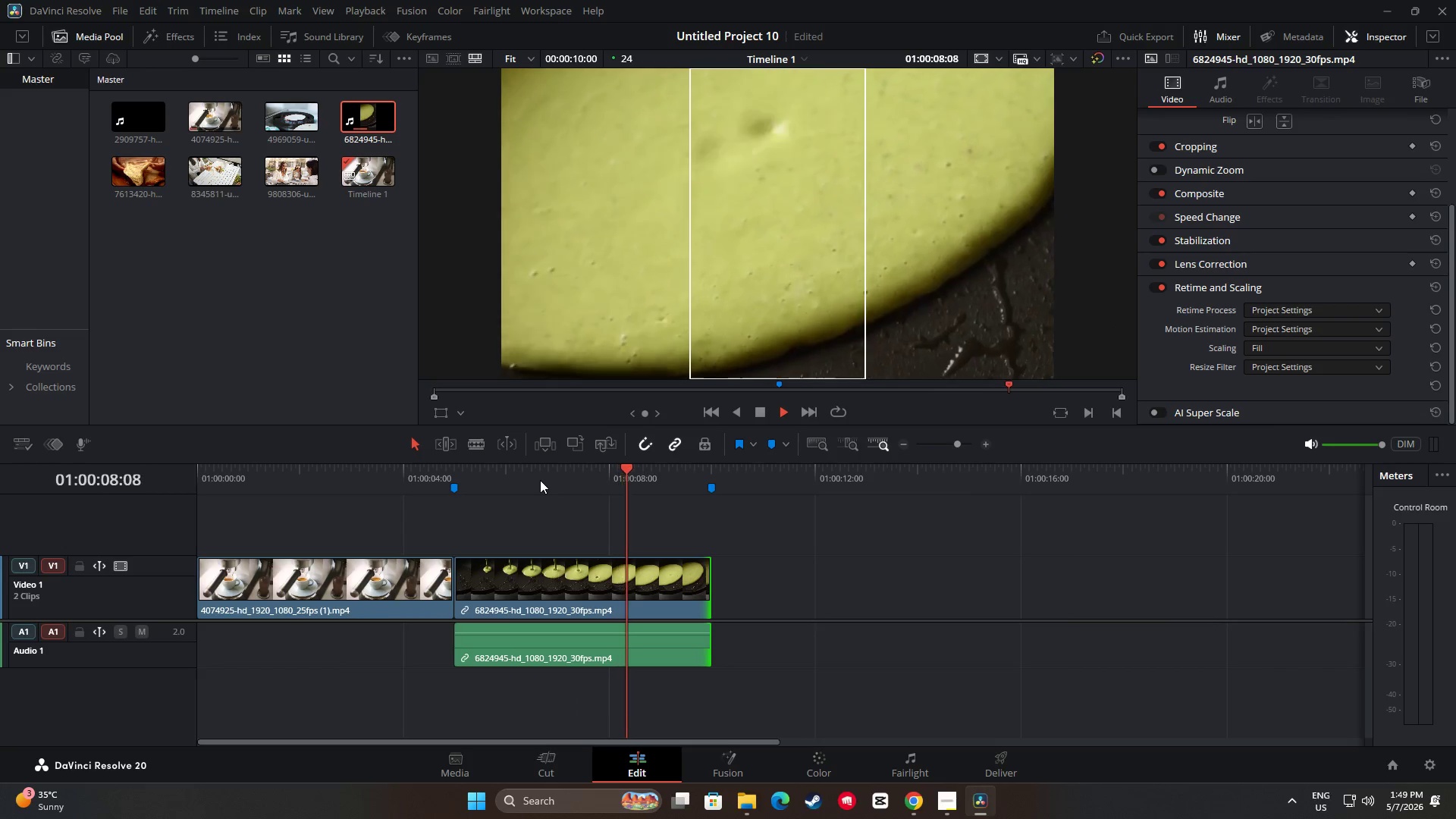 
key(Space)
 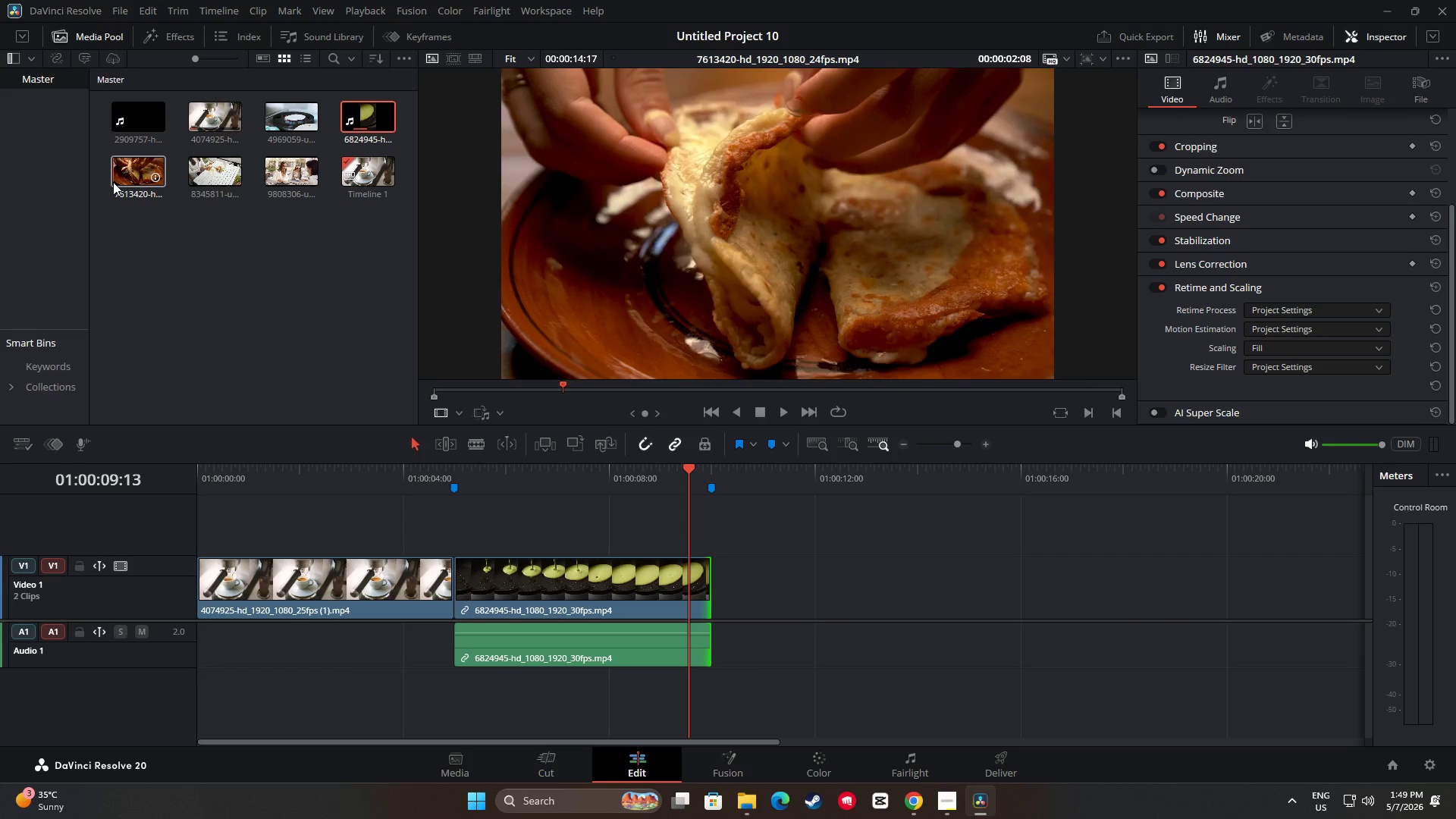 
wait(12.78)
 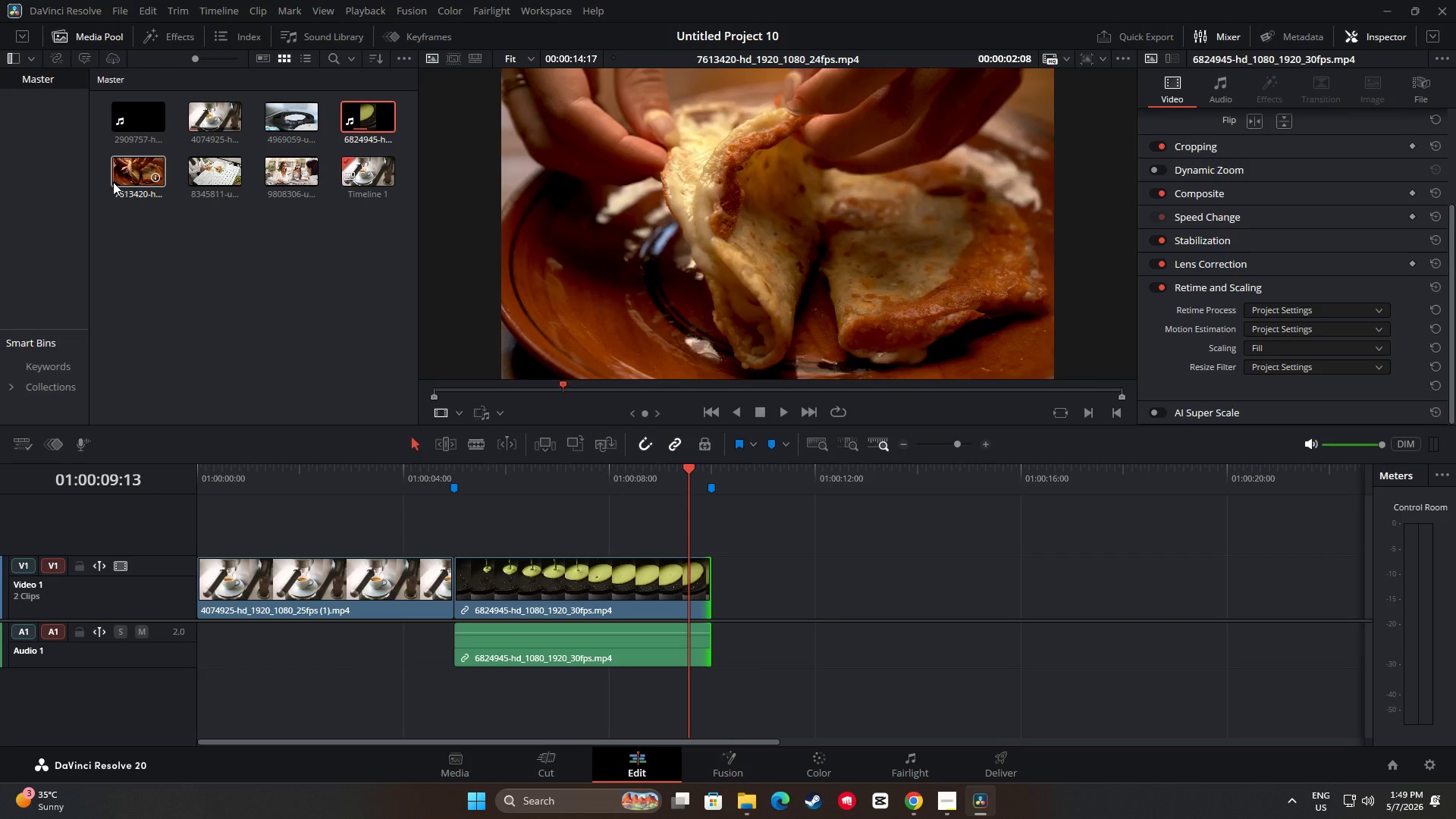 
left_click_drag(start_coordinate=[137, 115], to_coordinate=[718, 585])
 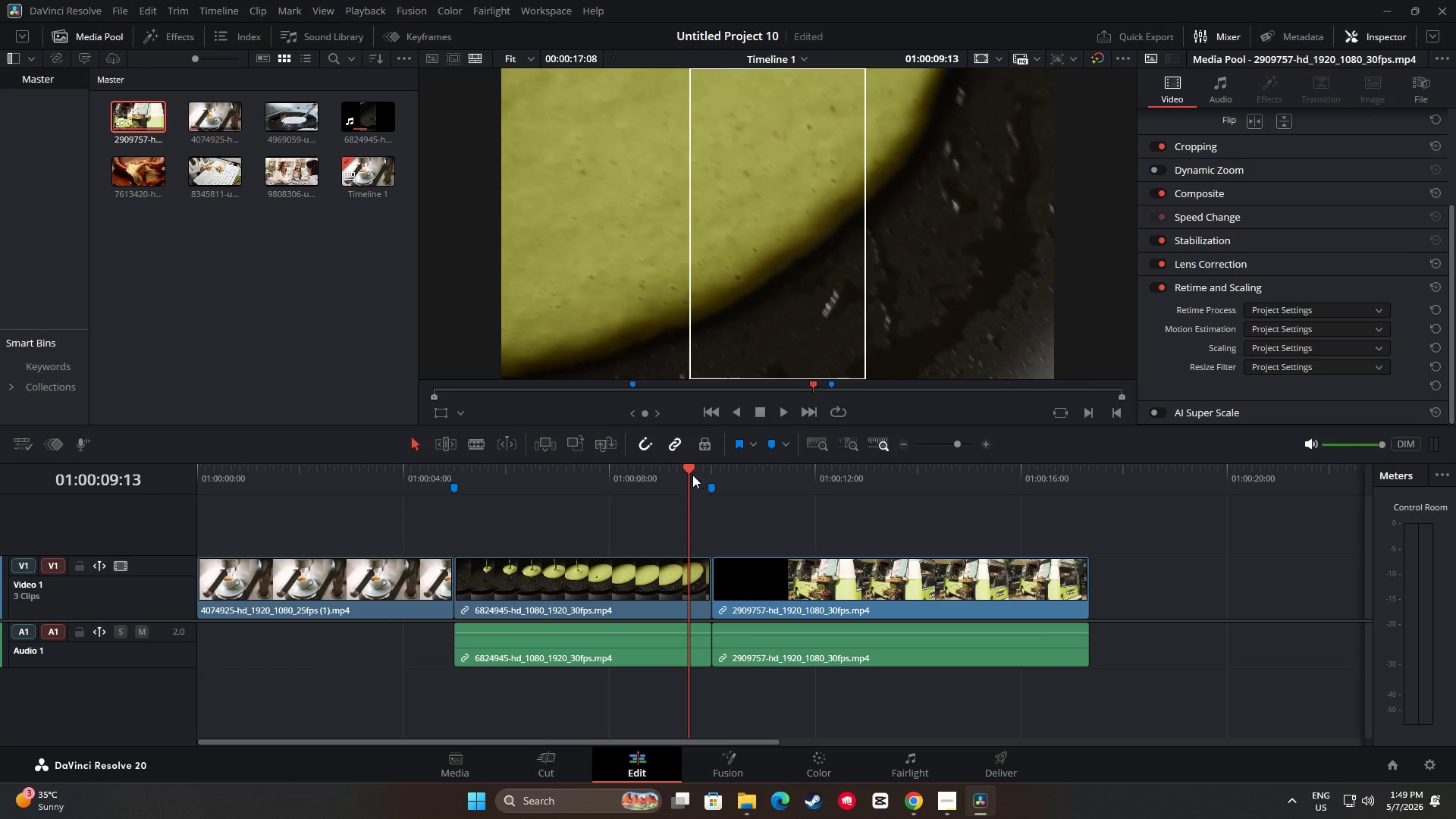 
left_click_drag(start_coordinate=[691, 469], to_coordinate=[970, 490])
 